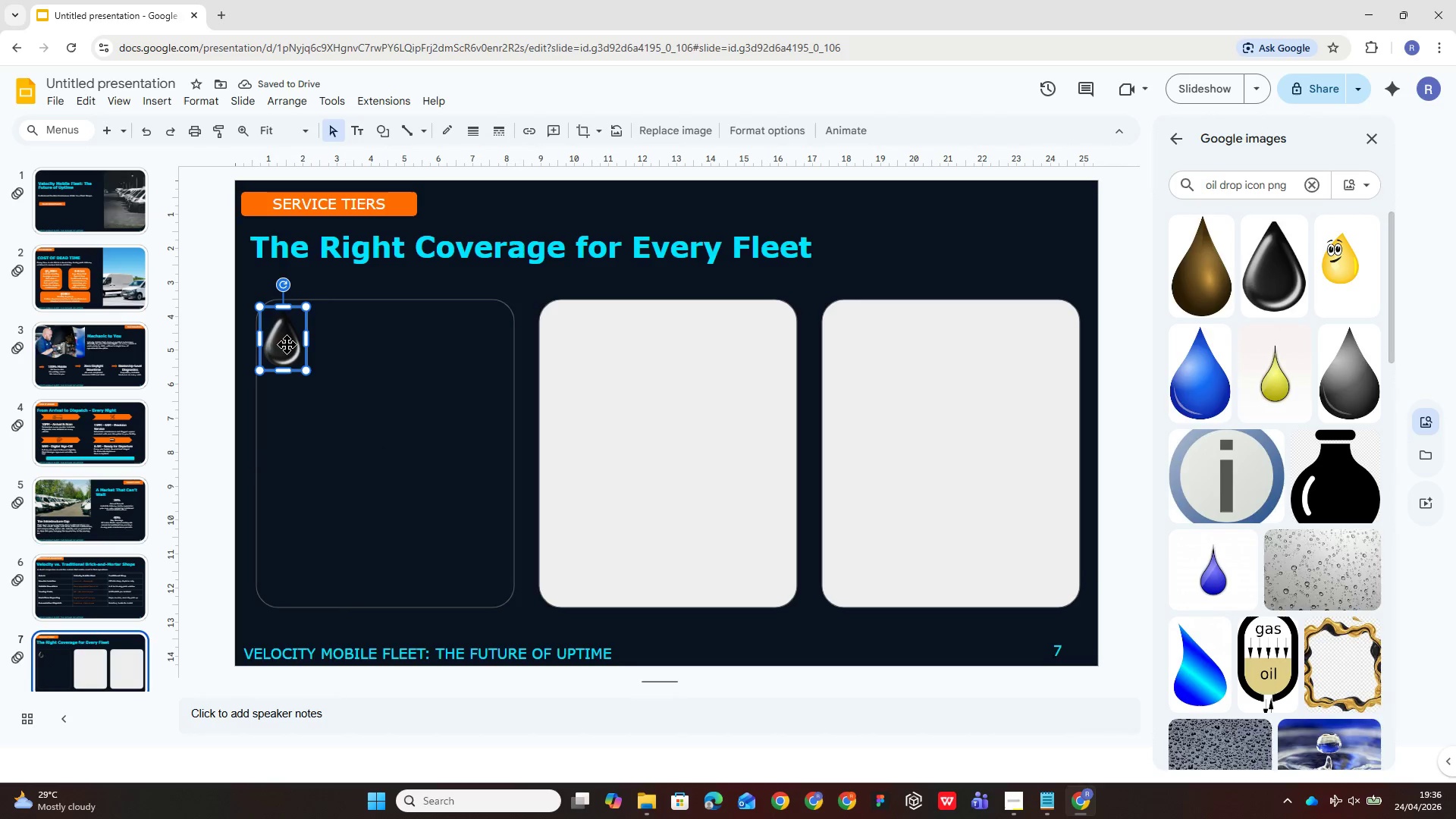 
left_click_drag(start_coordinate=[287, 344], to_coordinate=[325, 415])
 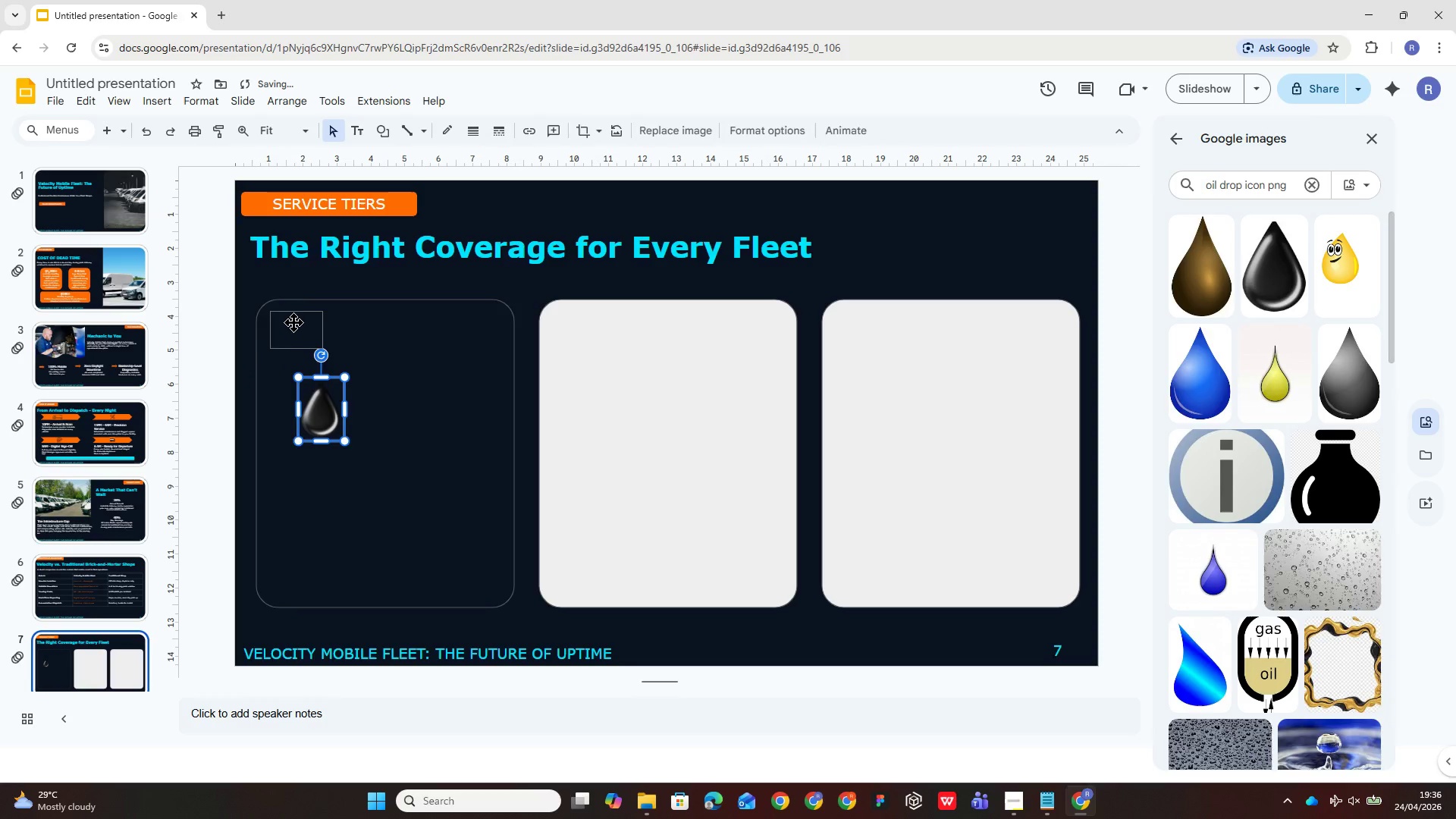 
left_click([293, 322])
 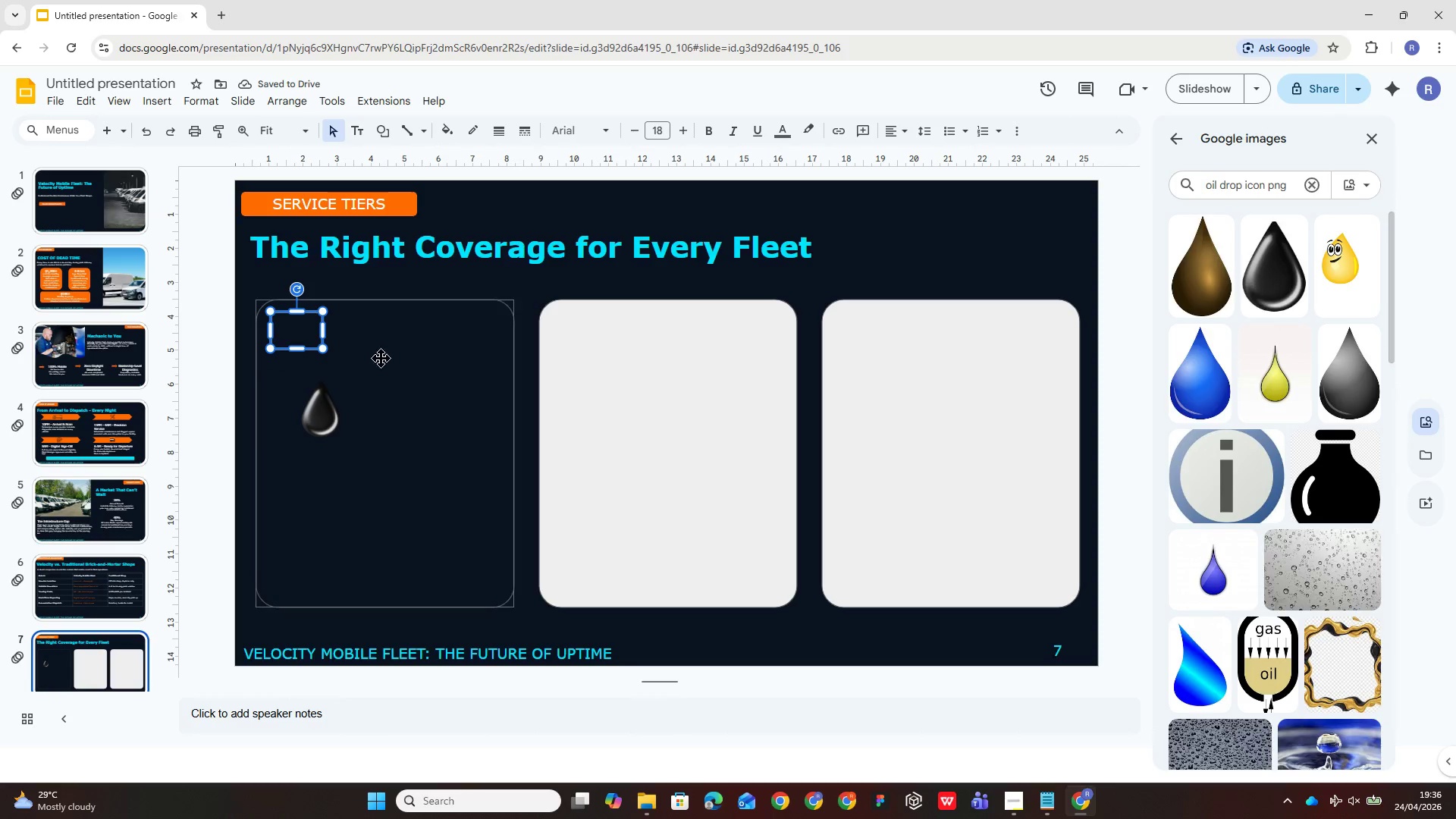 
key(Delete)
 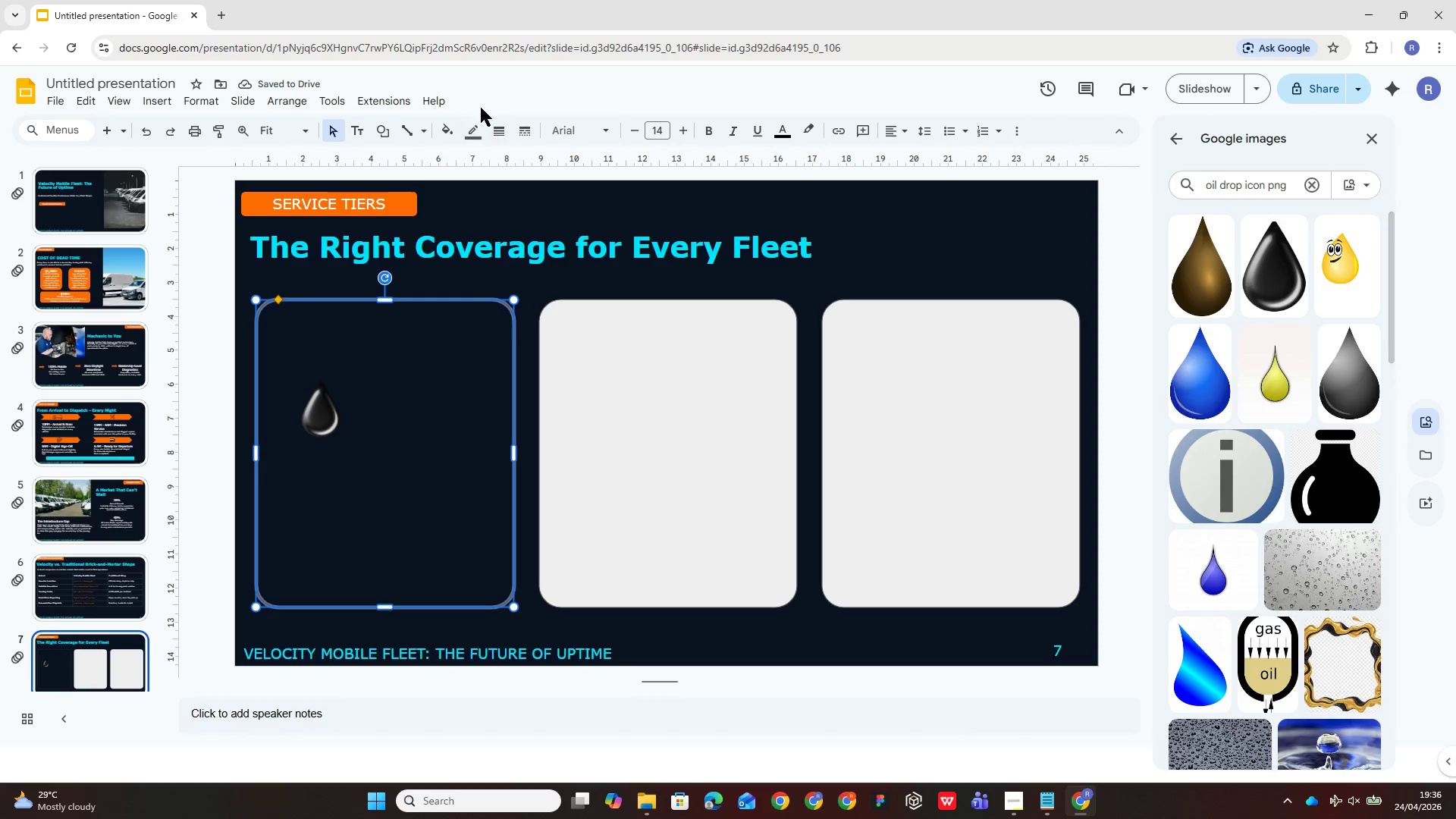 
left_click([476, 127])
 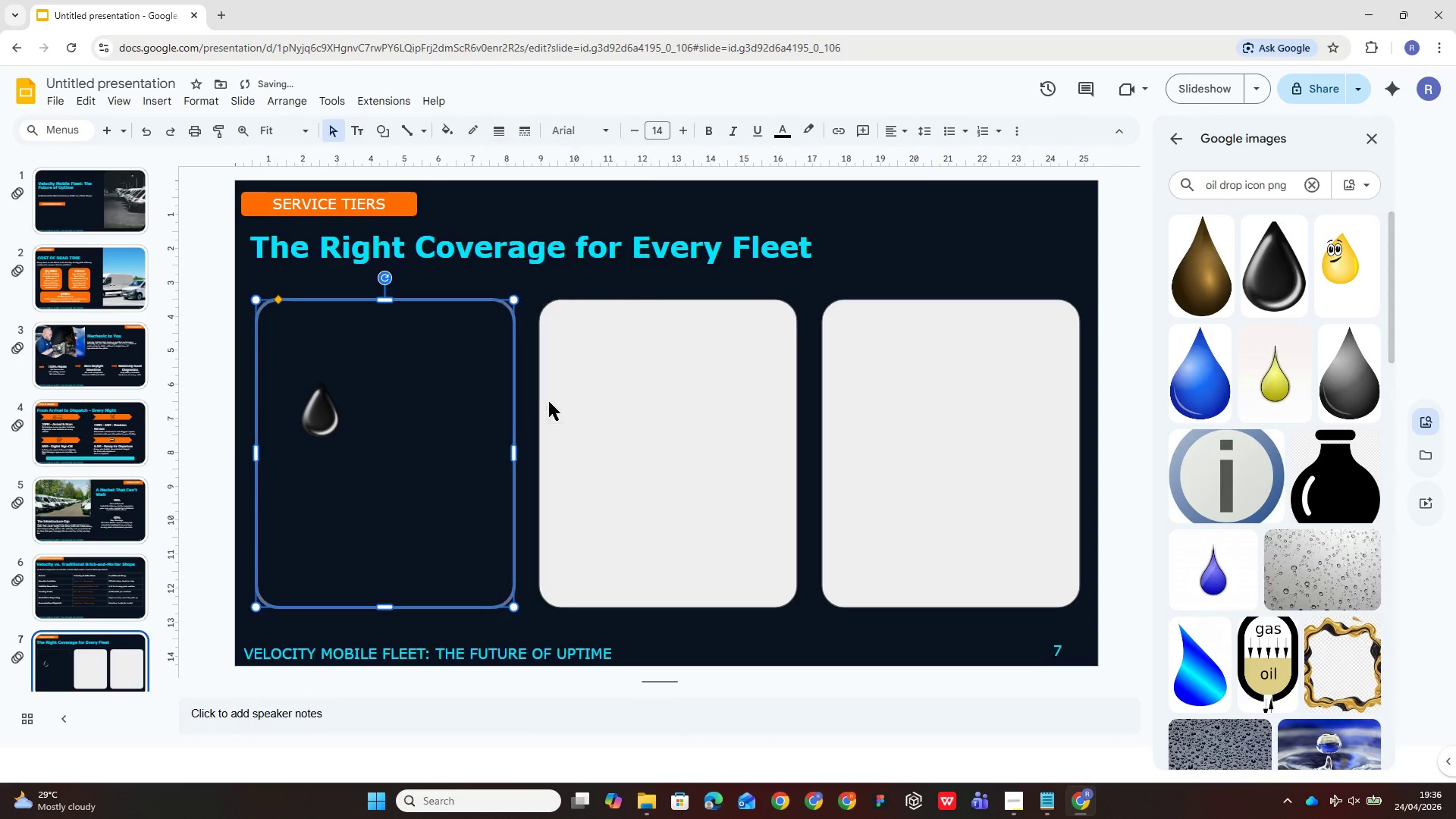 
left_click([471, 369])
 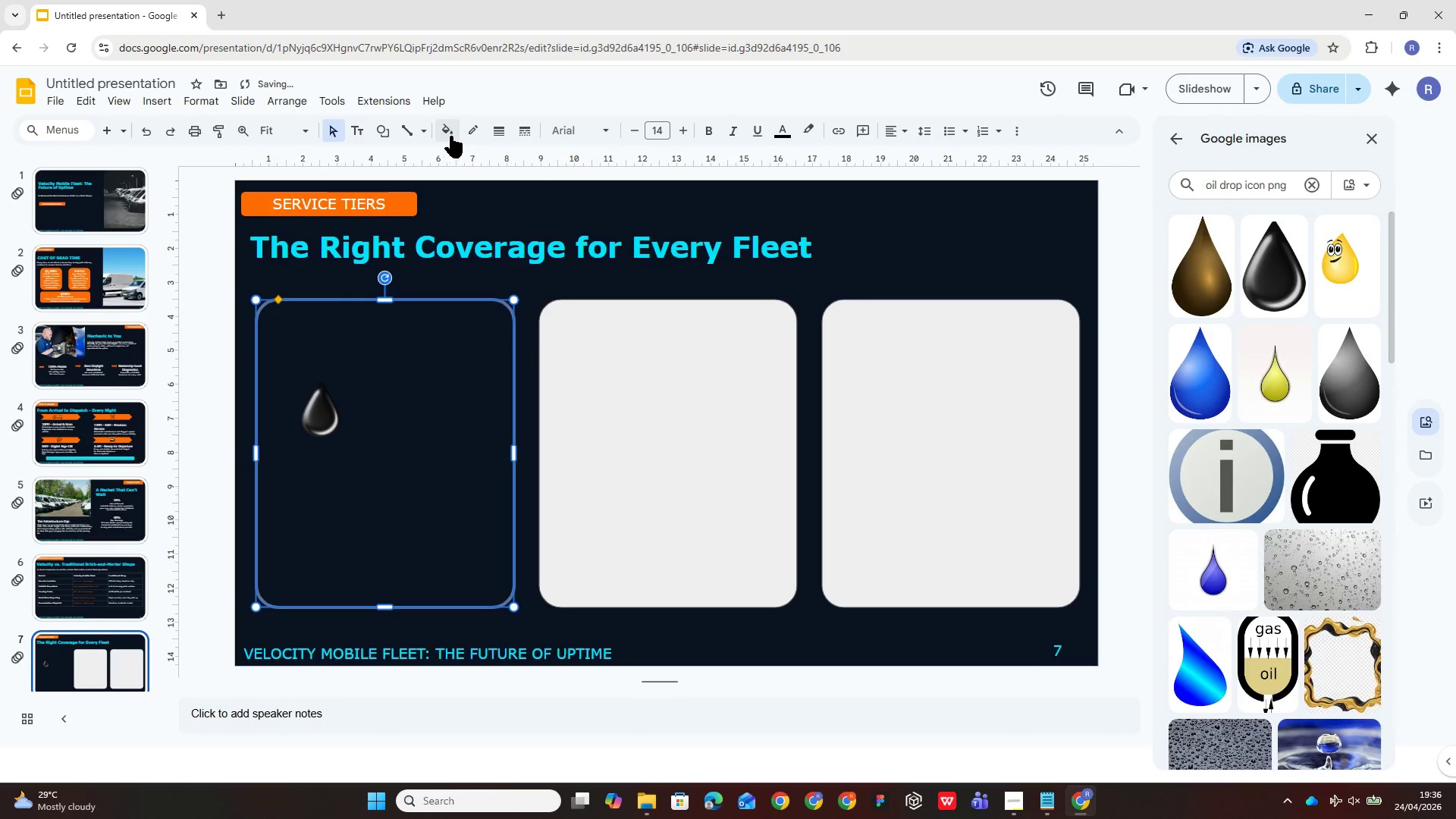 
left_click([450, 136])
 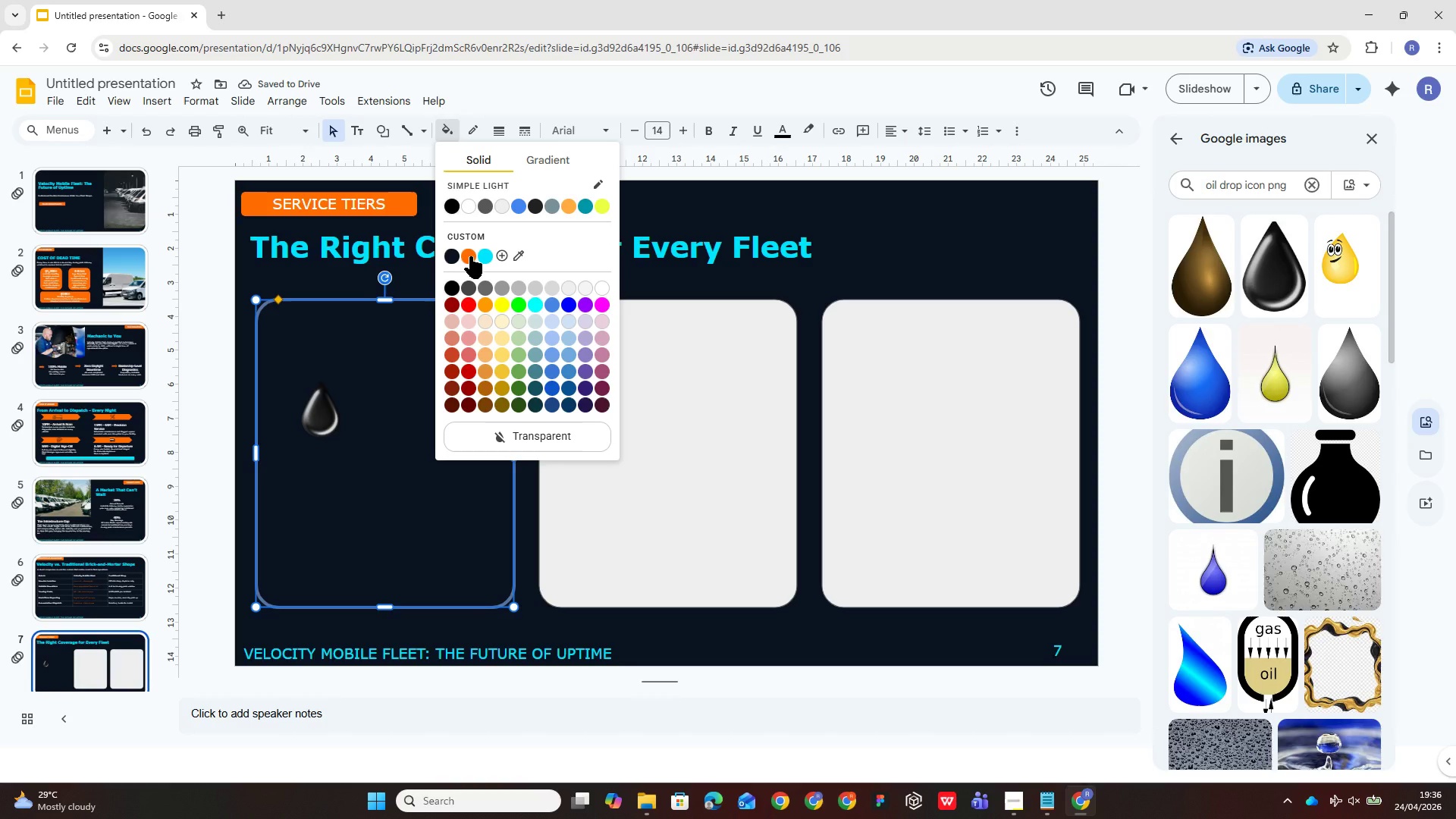 
left_click([470, 256])
 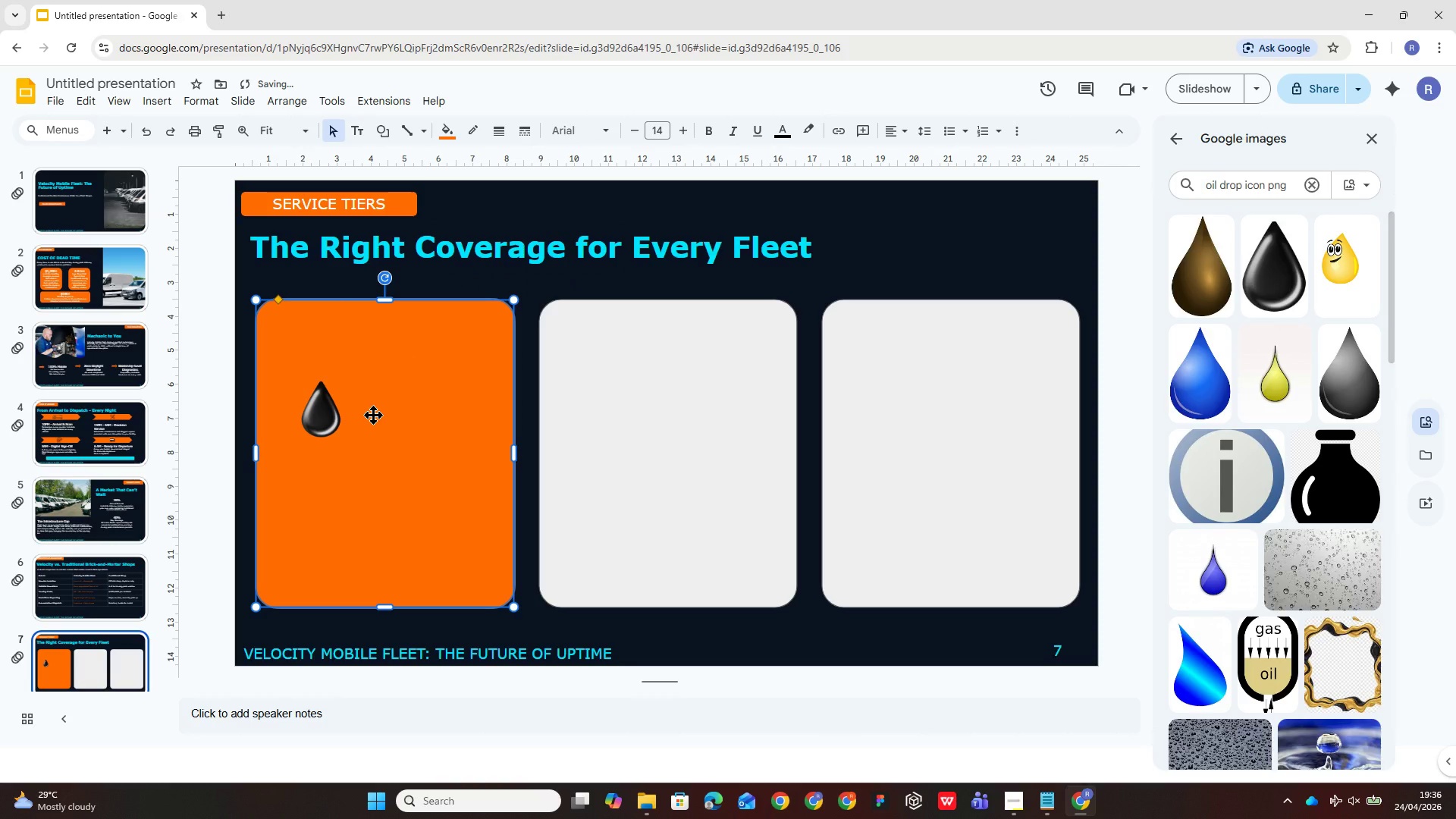 
left_click([373, 415])
 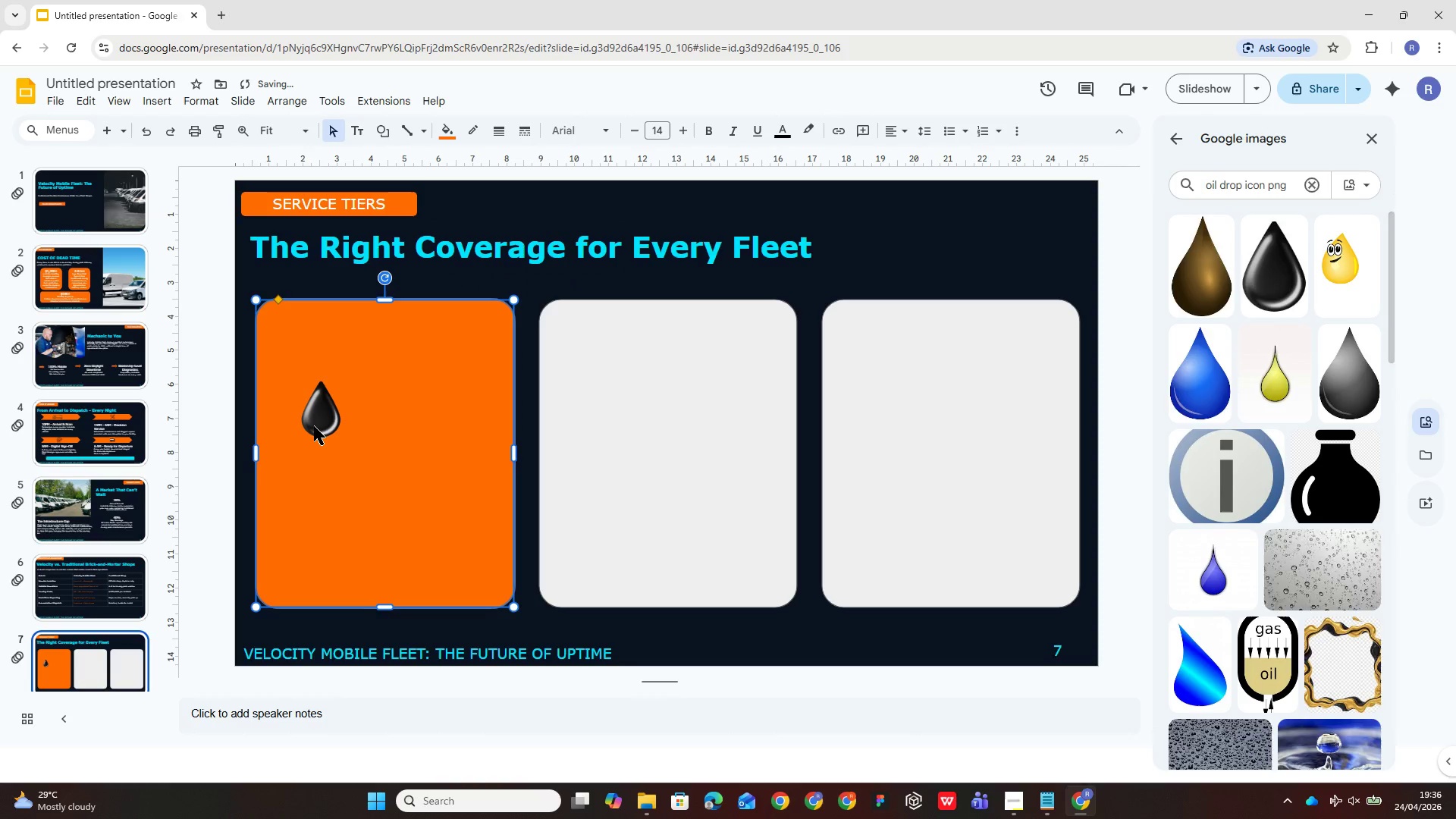 
left_click_drag(start_coordinate=[315, 426], to_coordinate=[287, 359])
 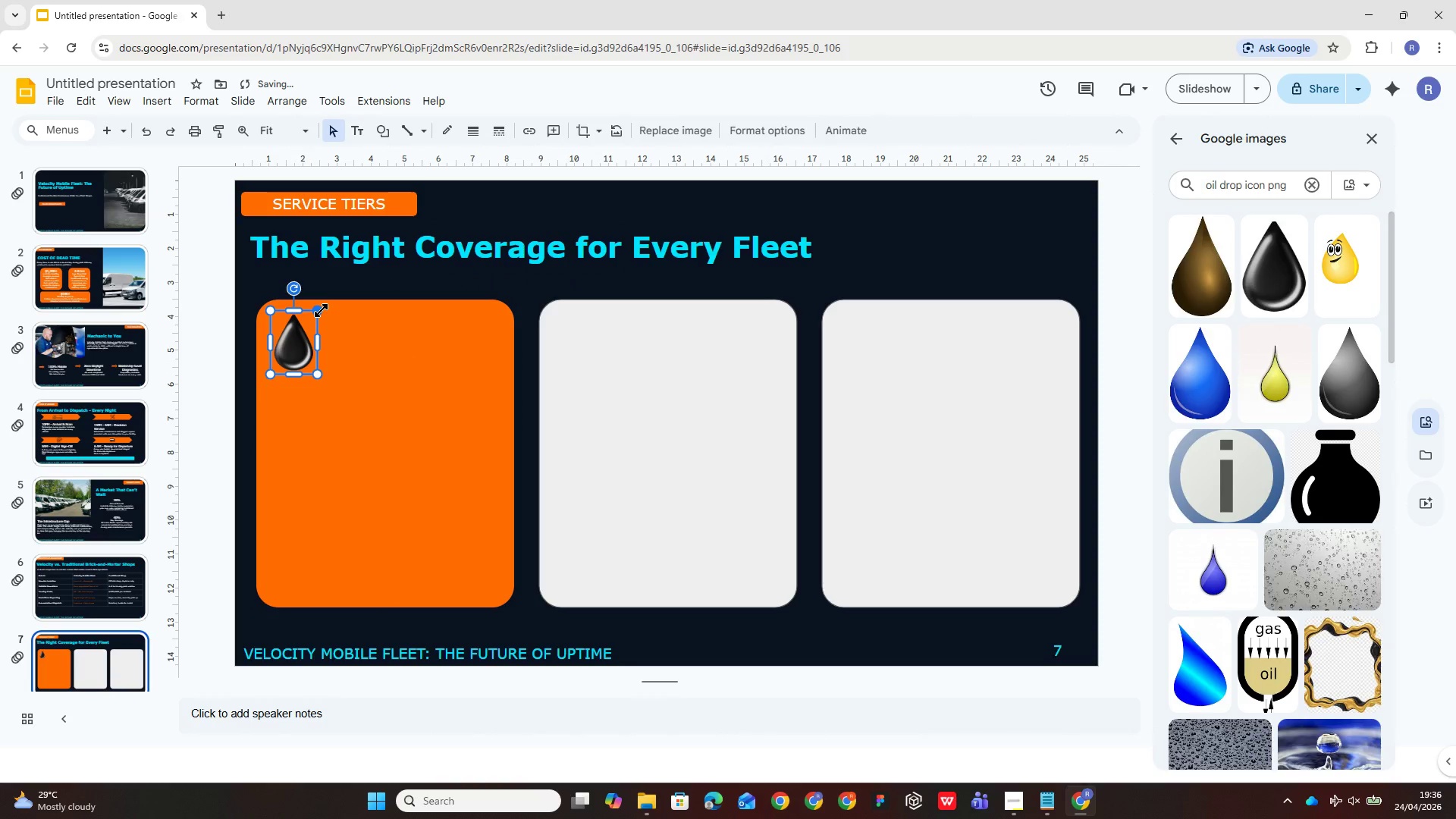 
left_click_drag(start_coordinate=[318, 309], to_coordinate=[303, 336])
 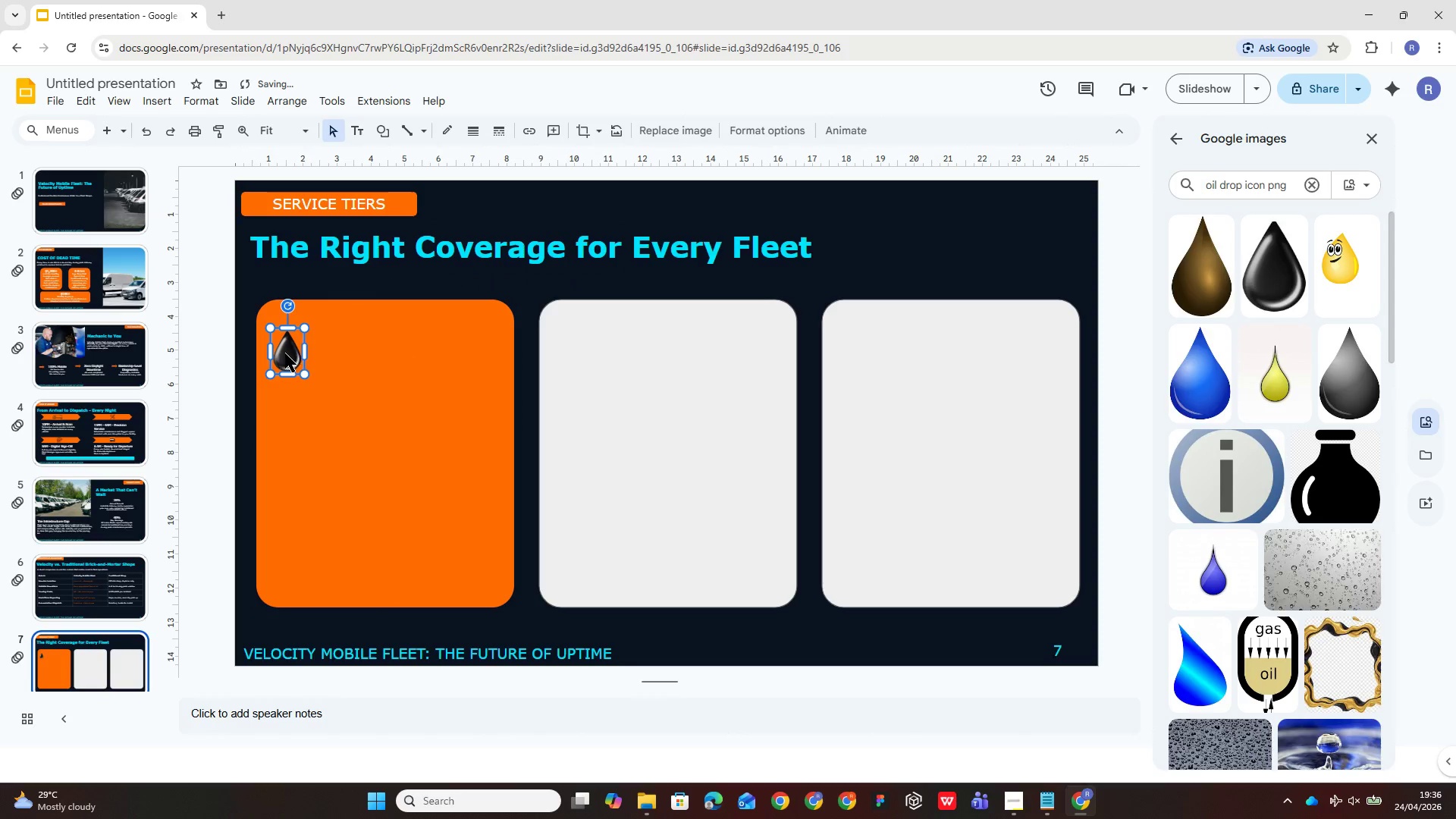 
left_click_drag(start_coordinate=[284, 353], to_coordinate=[282, 330])
 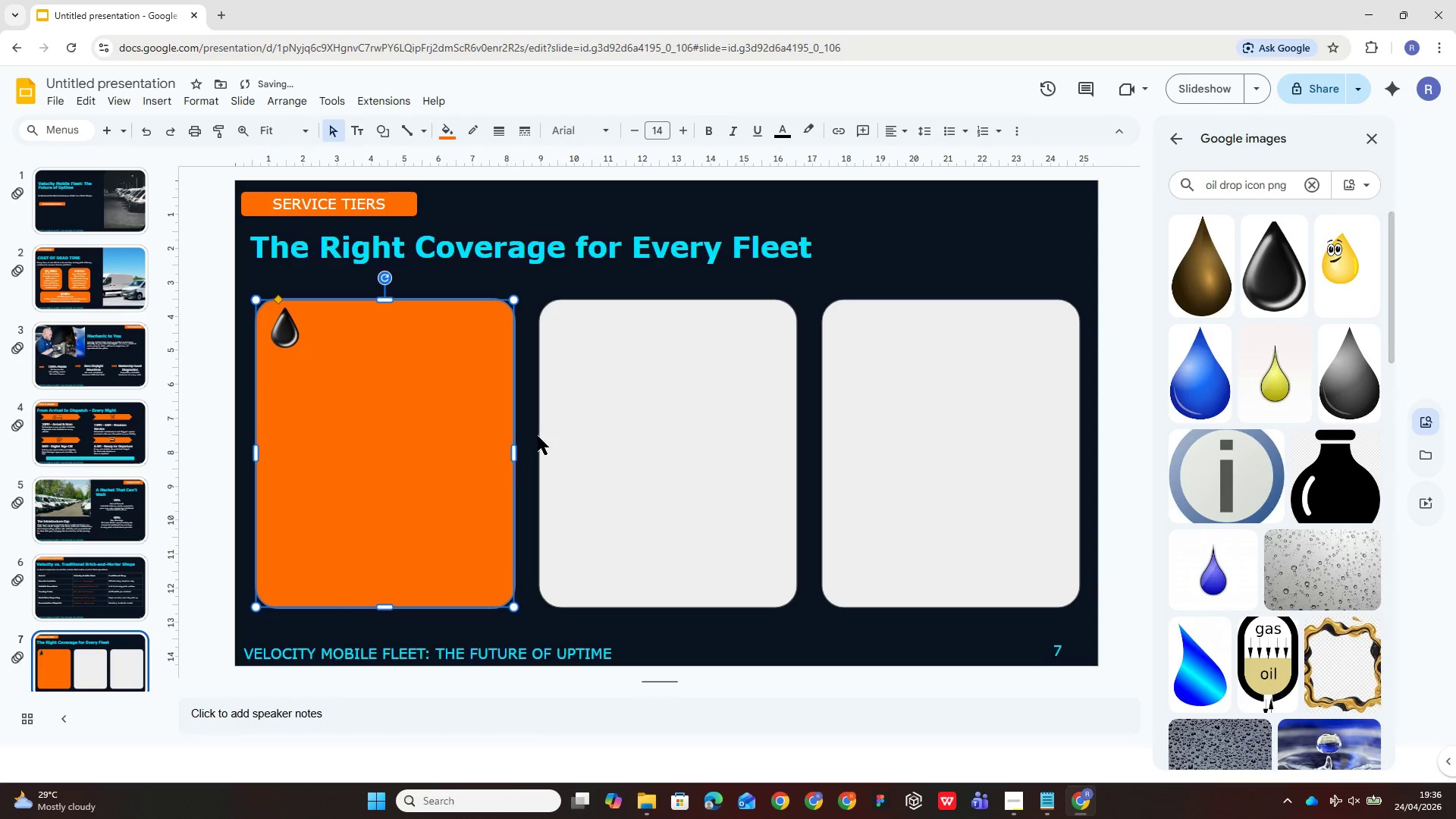 
left_click_drag(start_coordinate=[614, 442], to_coordinate=[628, 492])
 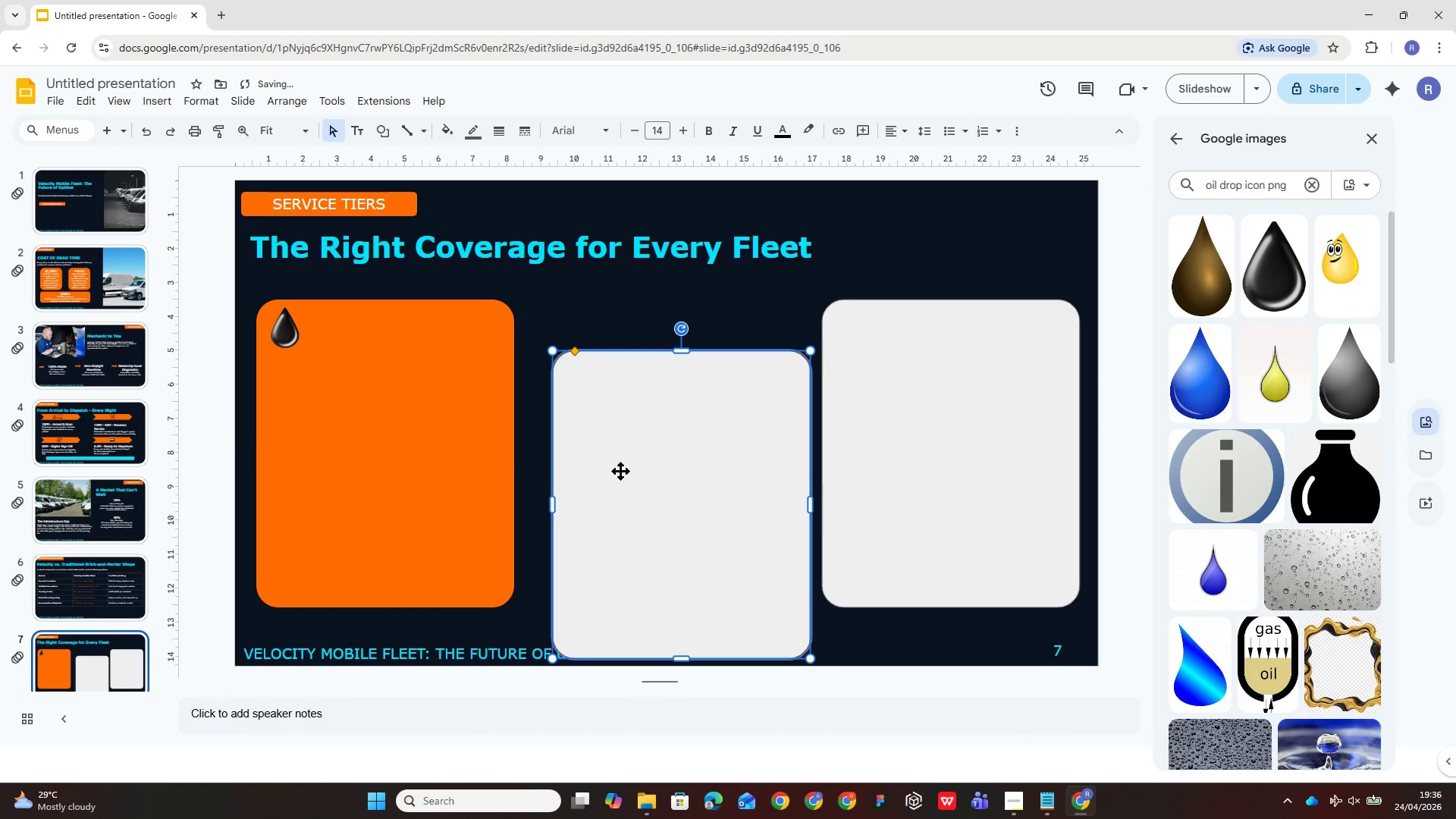 
key(Control+Z)
 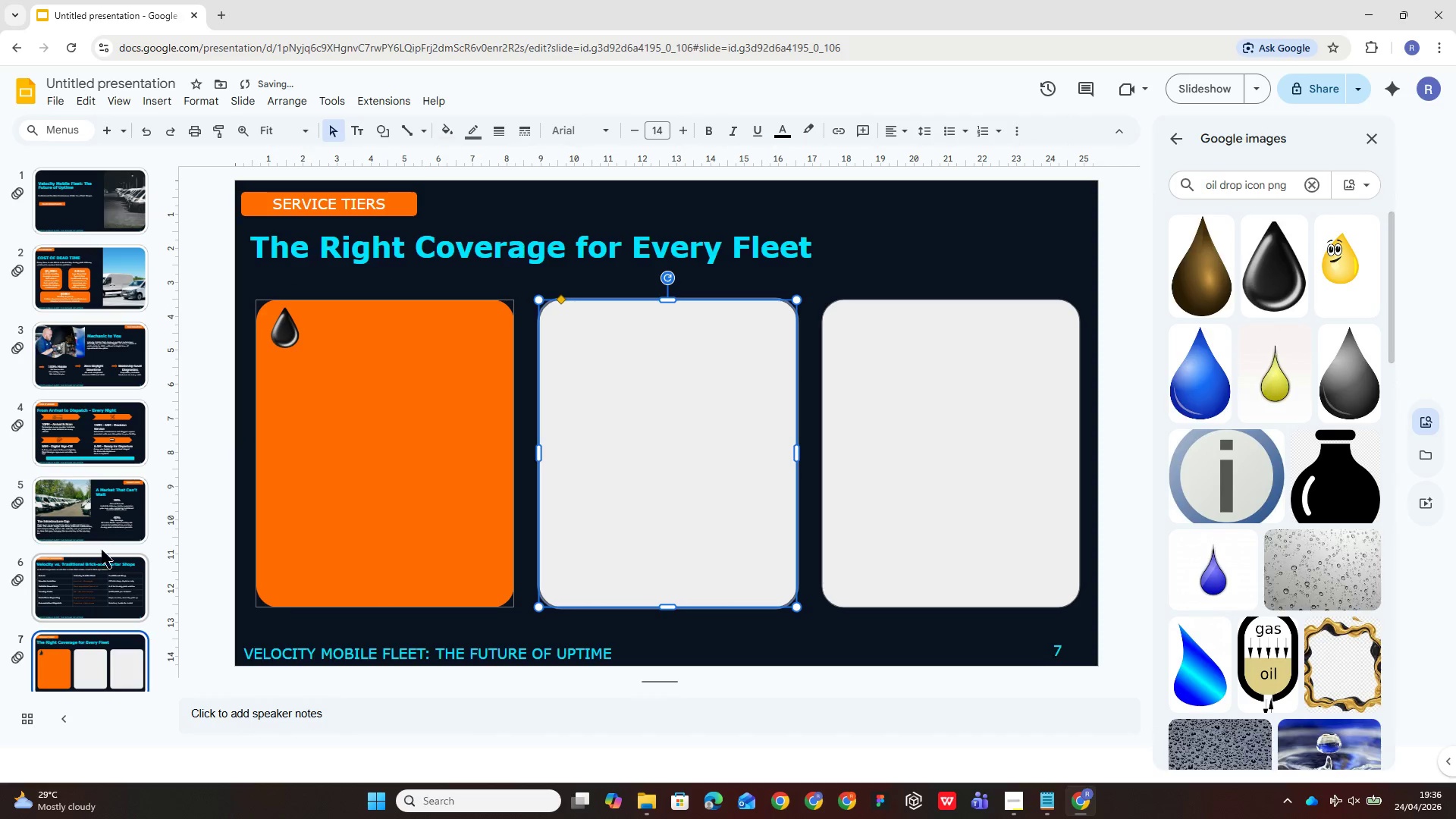 
left_click([378, 482])
 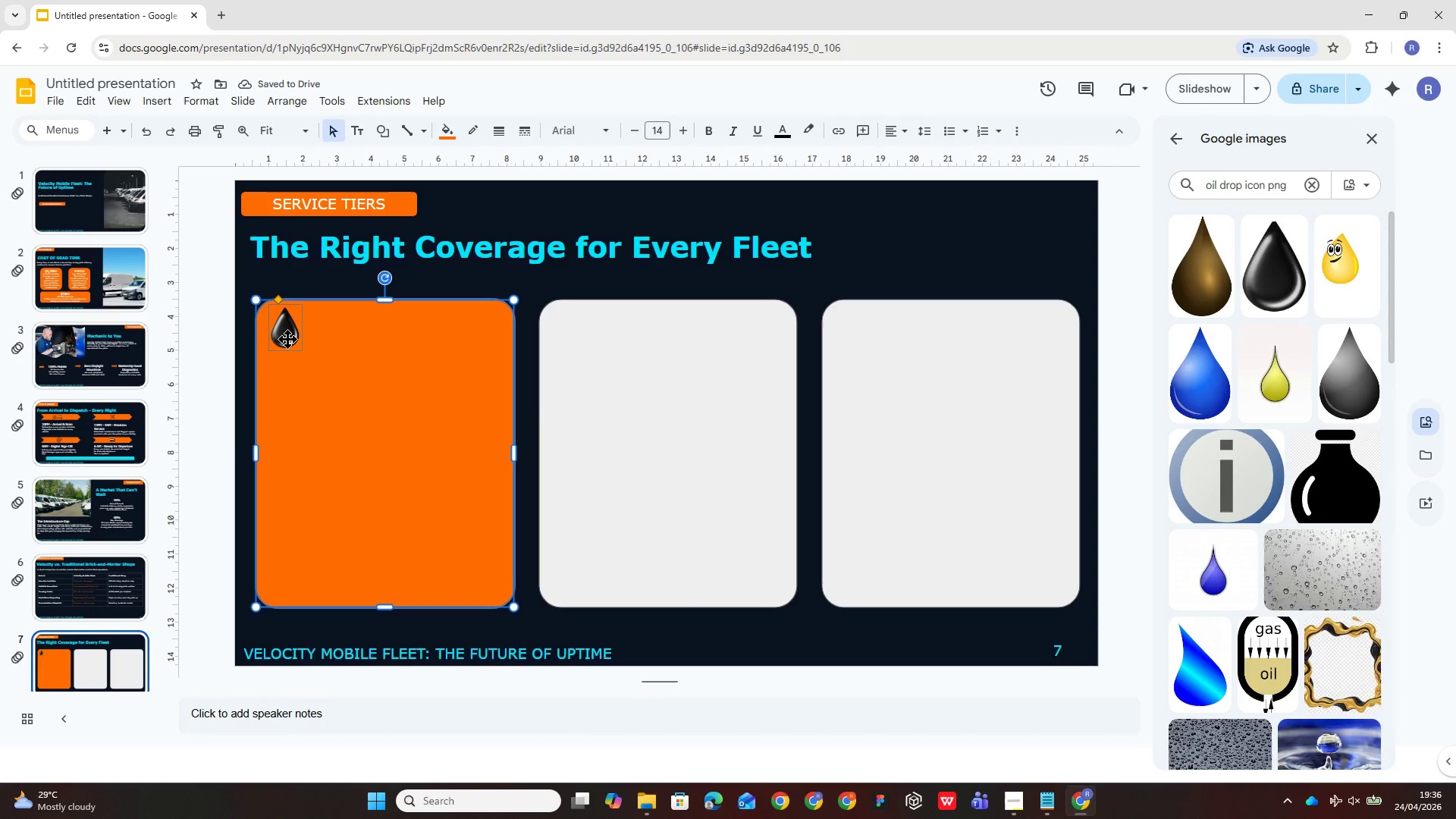 
left_click([287, 338])
 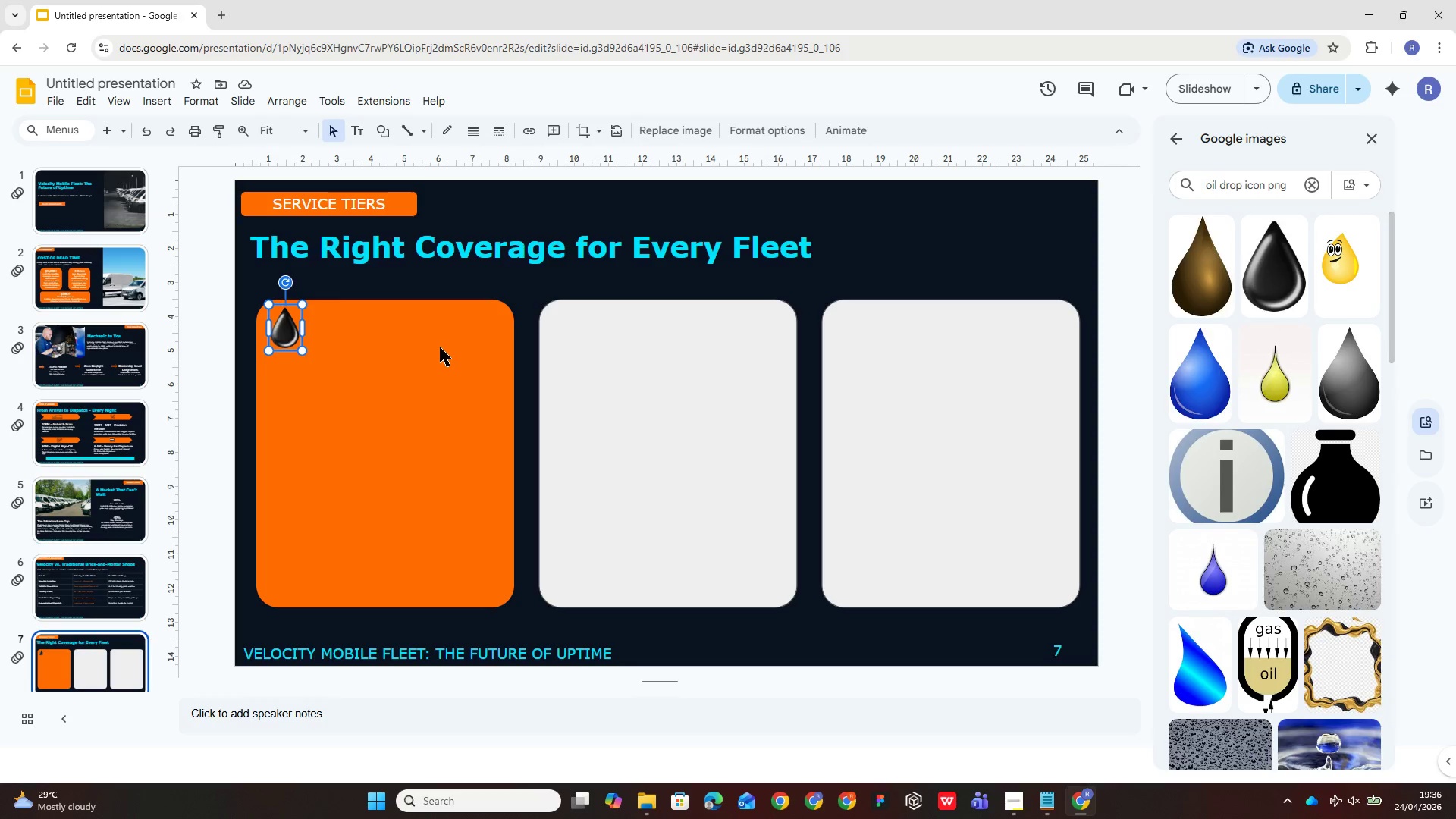 
left_click([435, 345])
 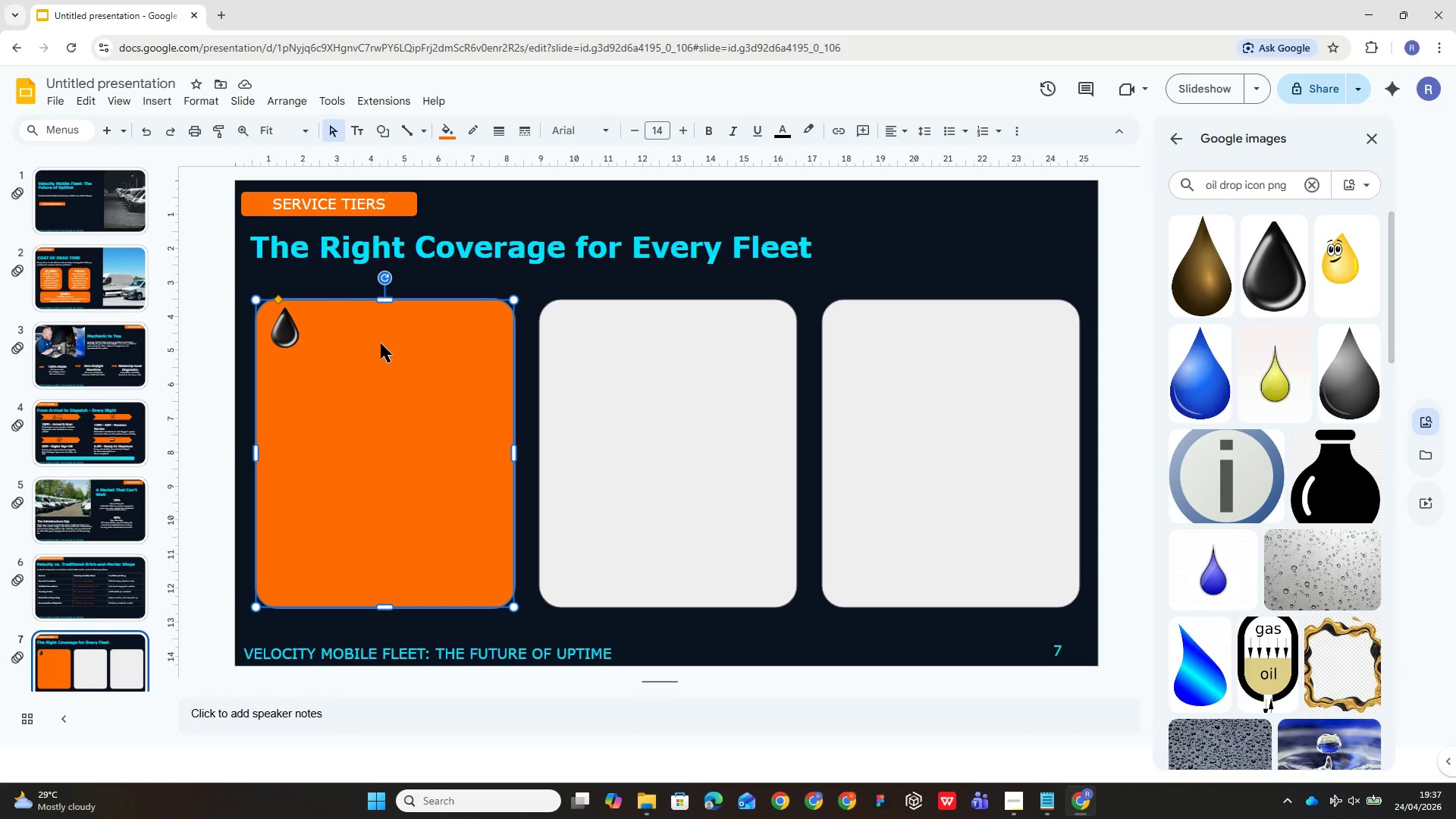 
double_click([381, 344])
 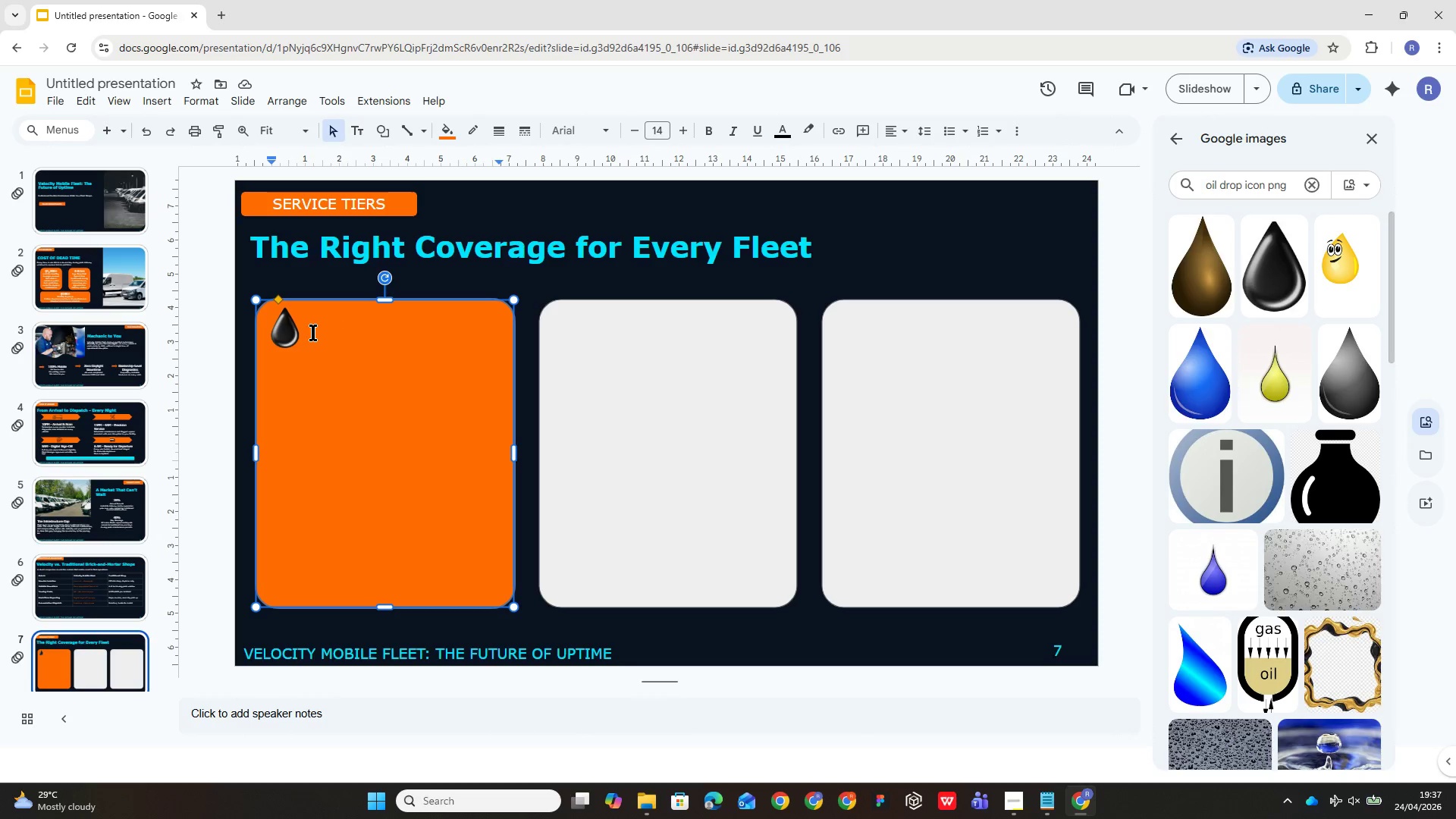 
wait(11.77)
 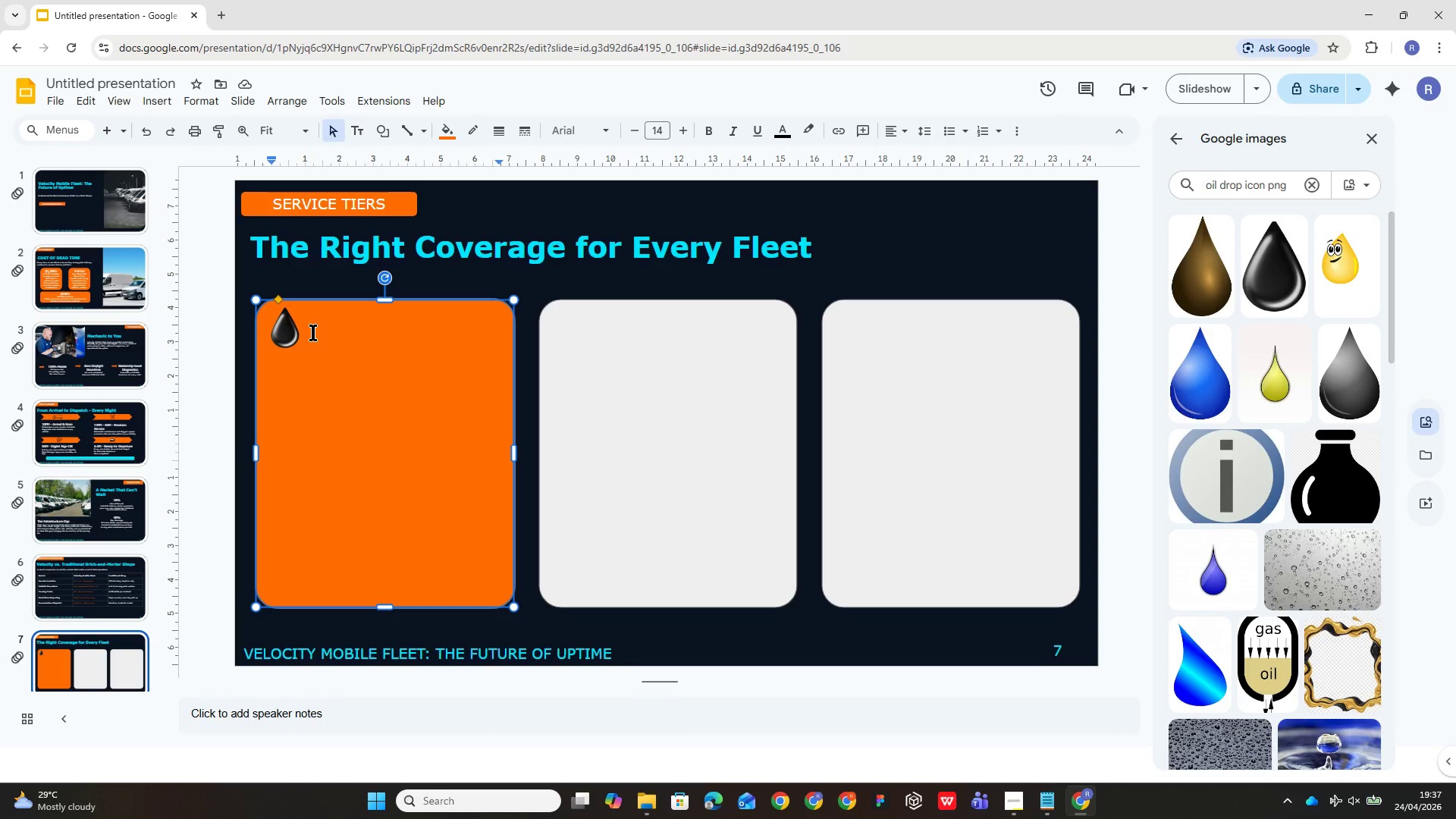 
left_click([888, 131])
 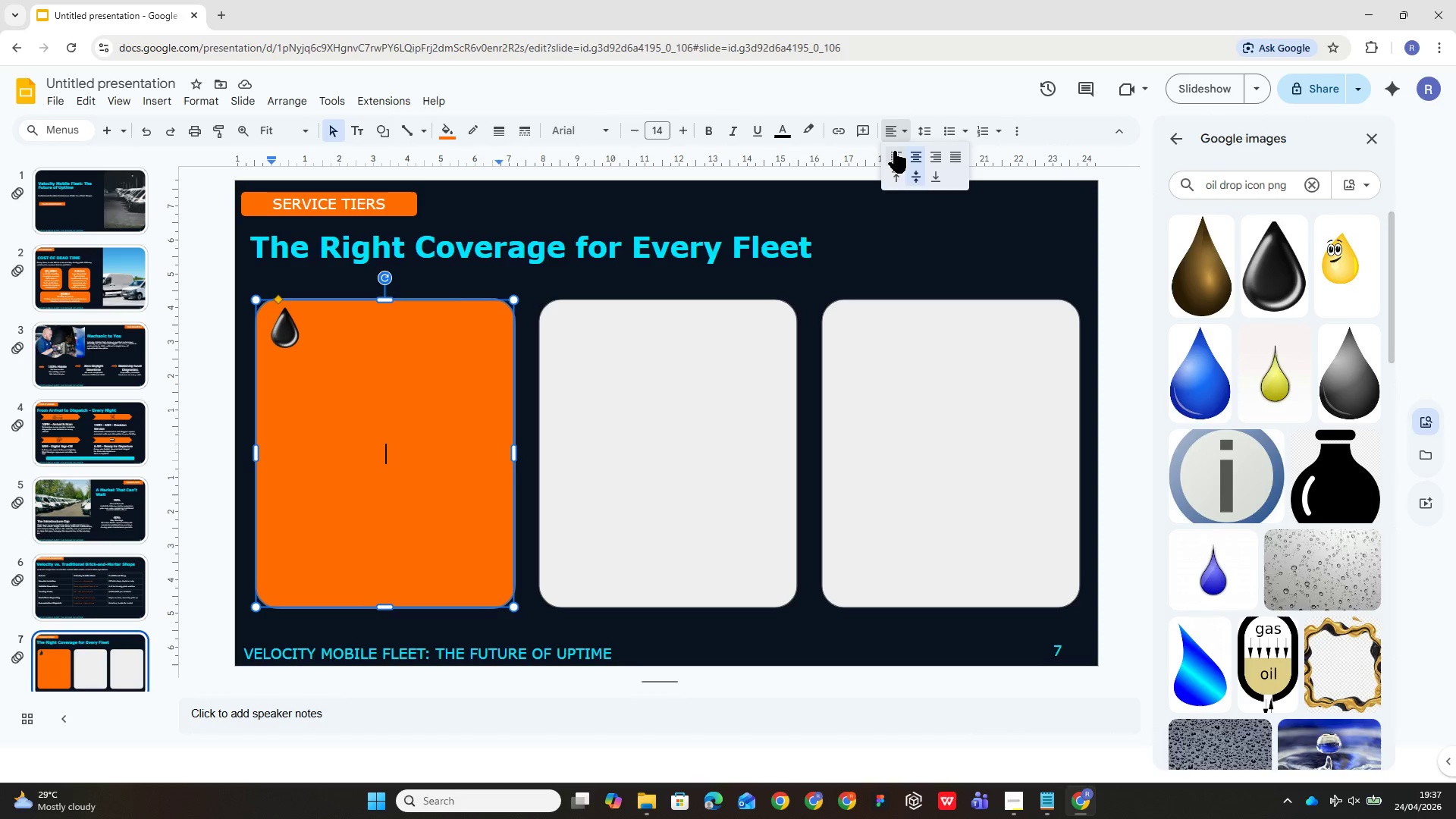 
left_click([894, 152])
 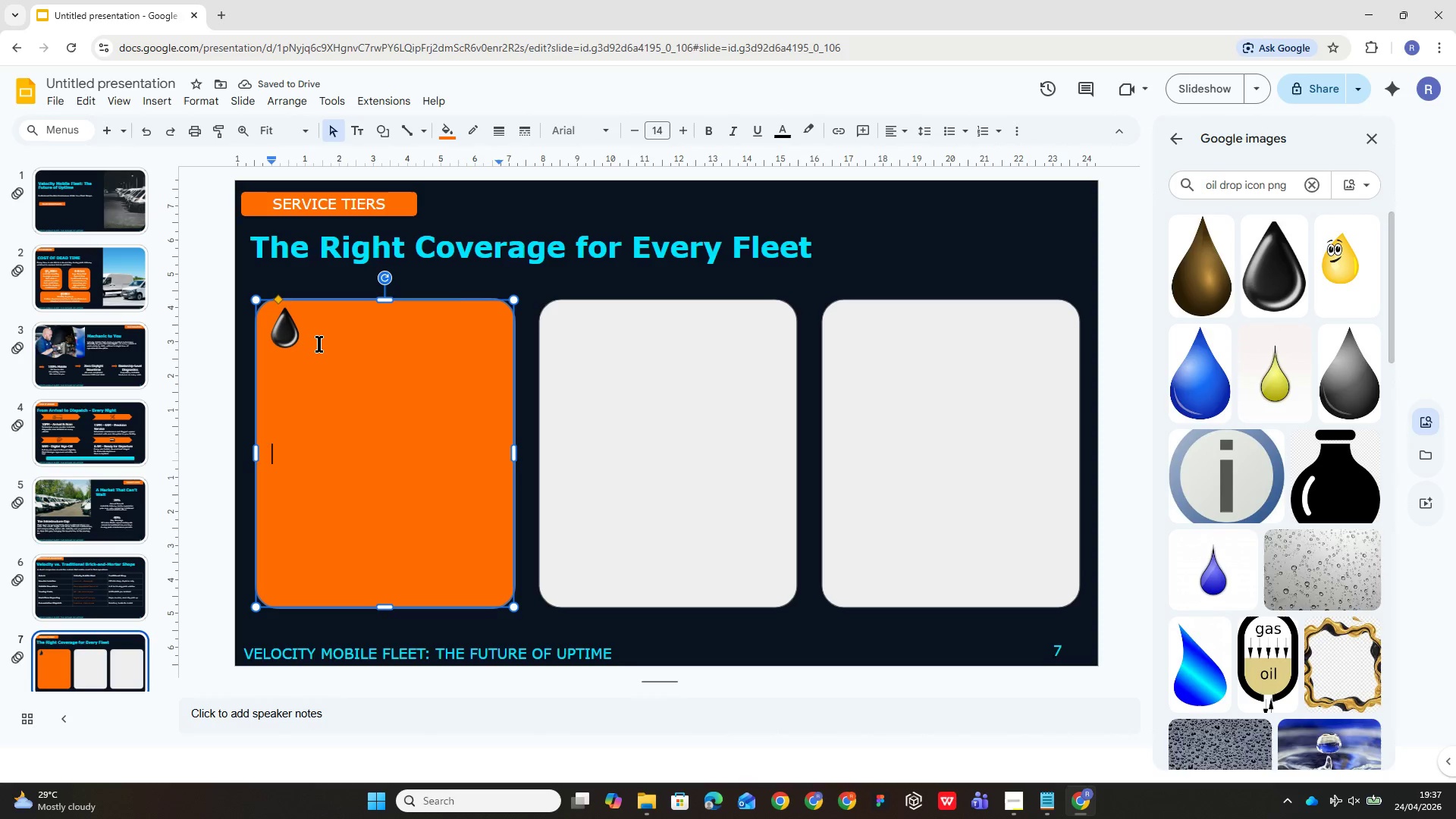 
double_click([319, 344])
 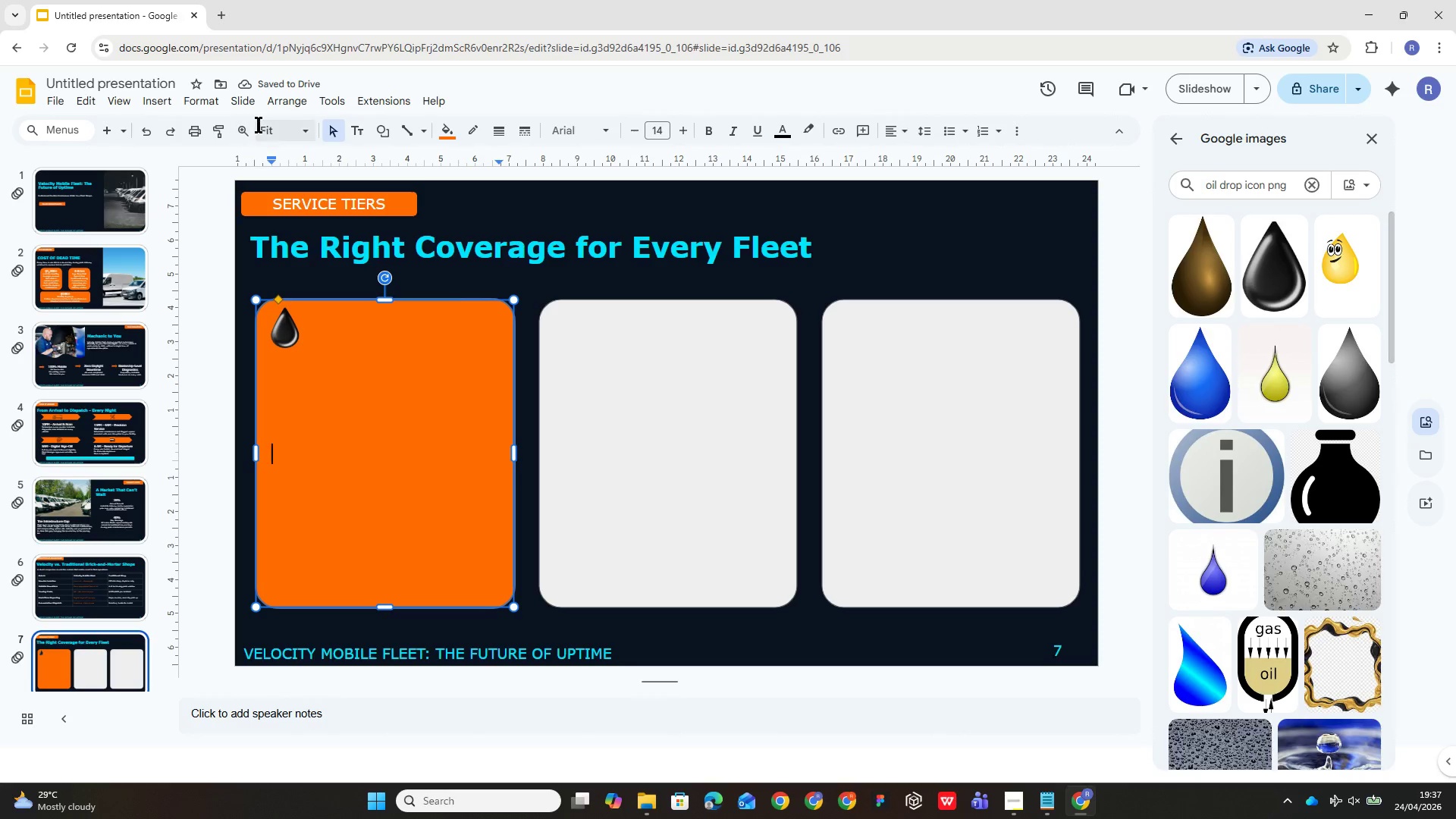 
mouse_move([327, 127])
 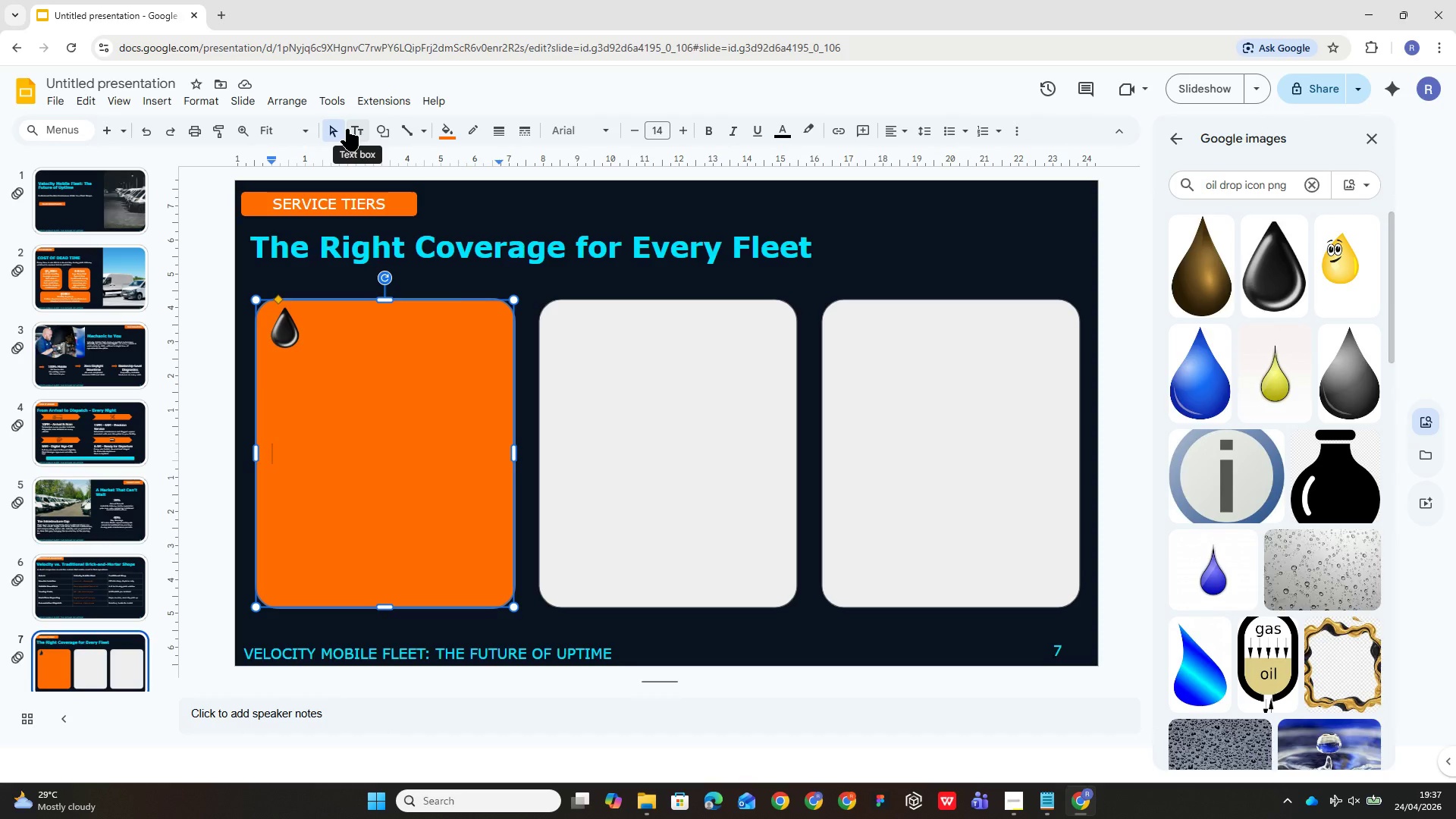 
left_click([347, 129])
 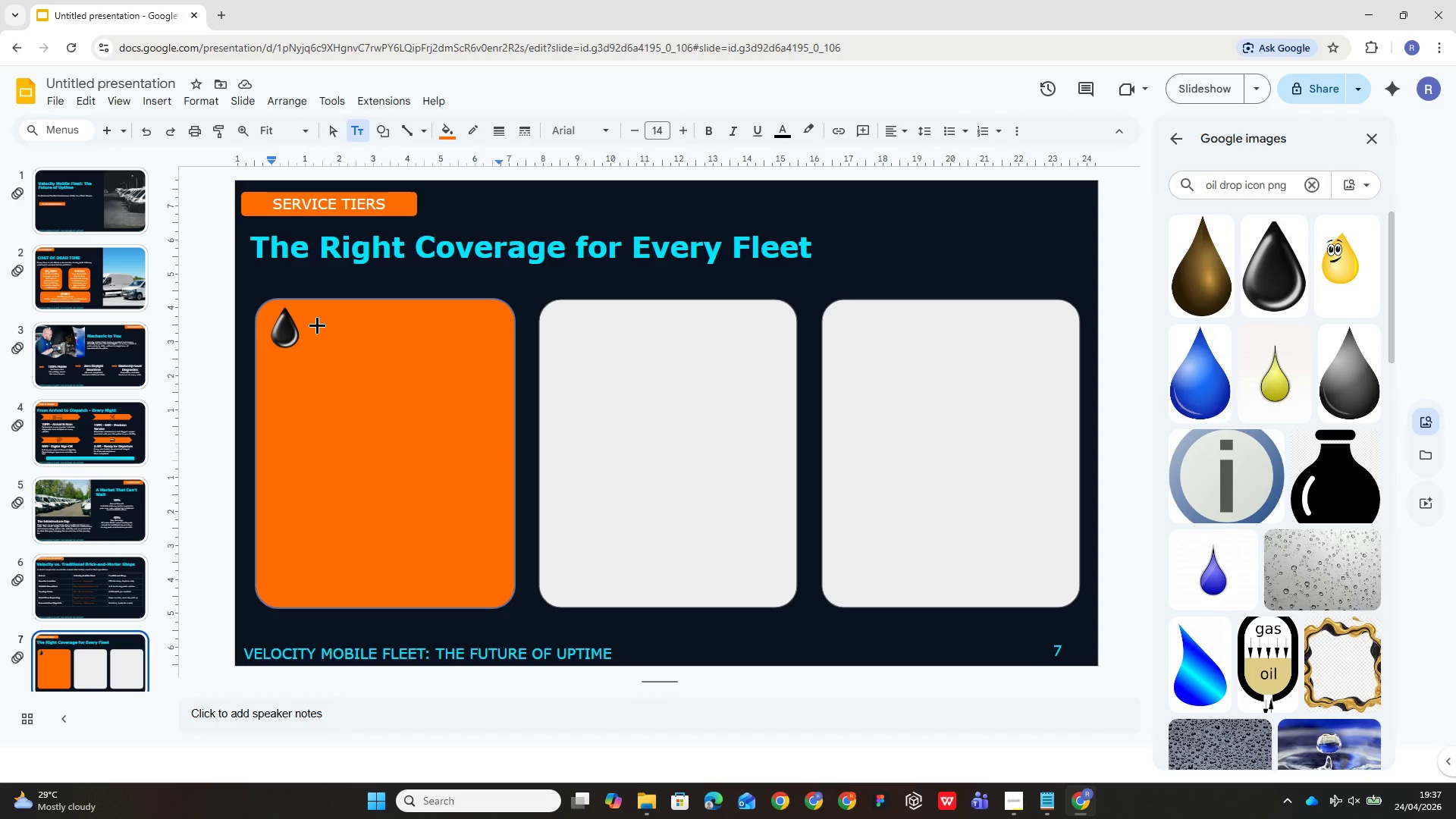 
left_click_drag(start_coordinate=[311, 323], to_coordinate=[468, 544])
 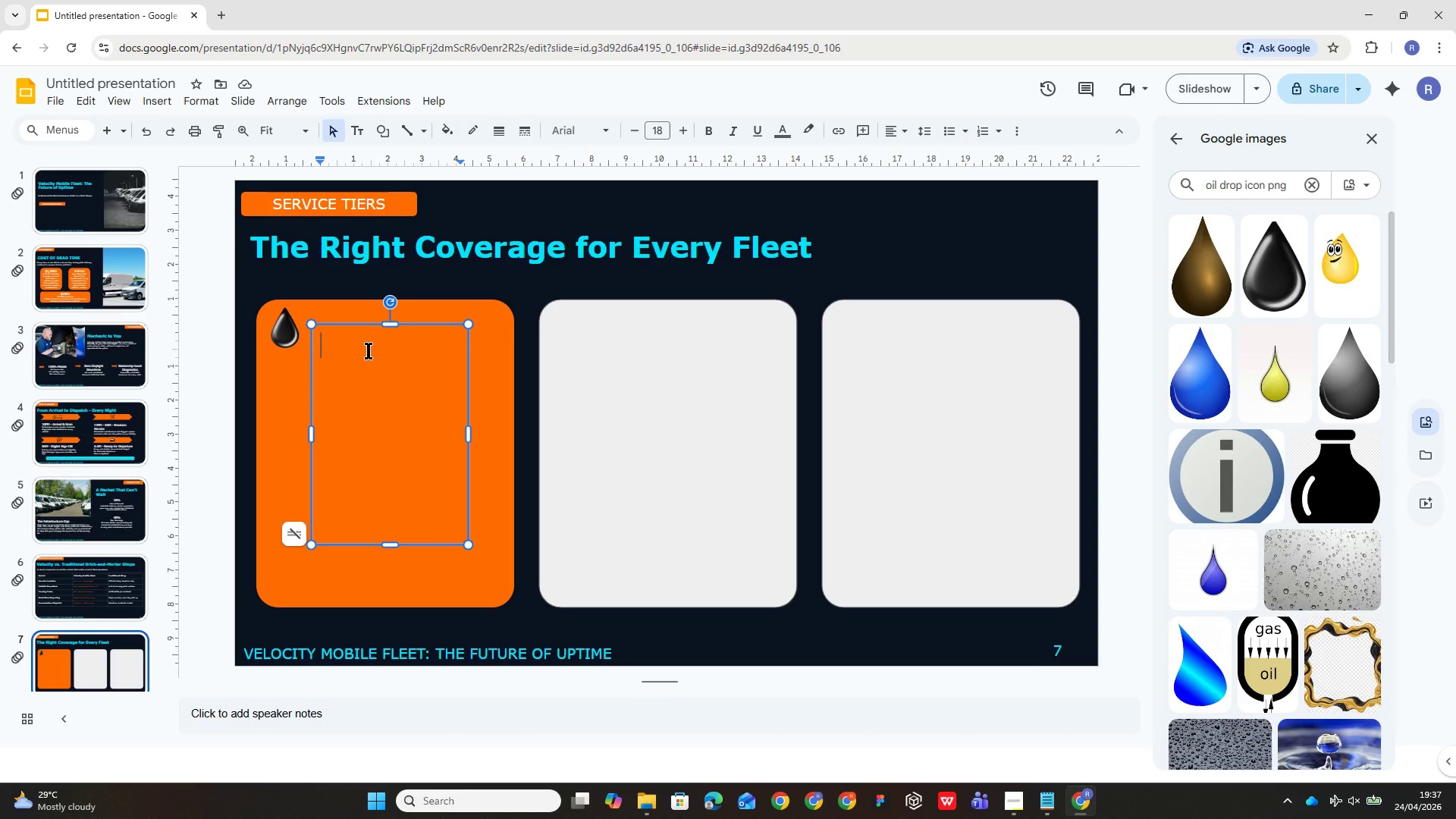 
wait(39.27)
 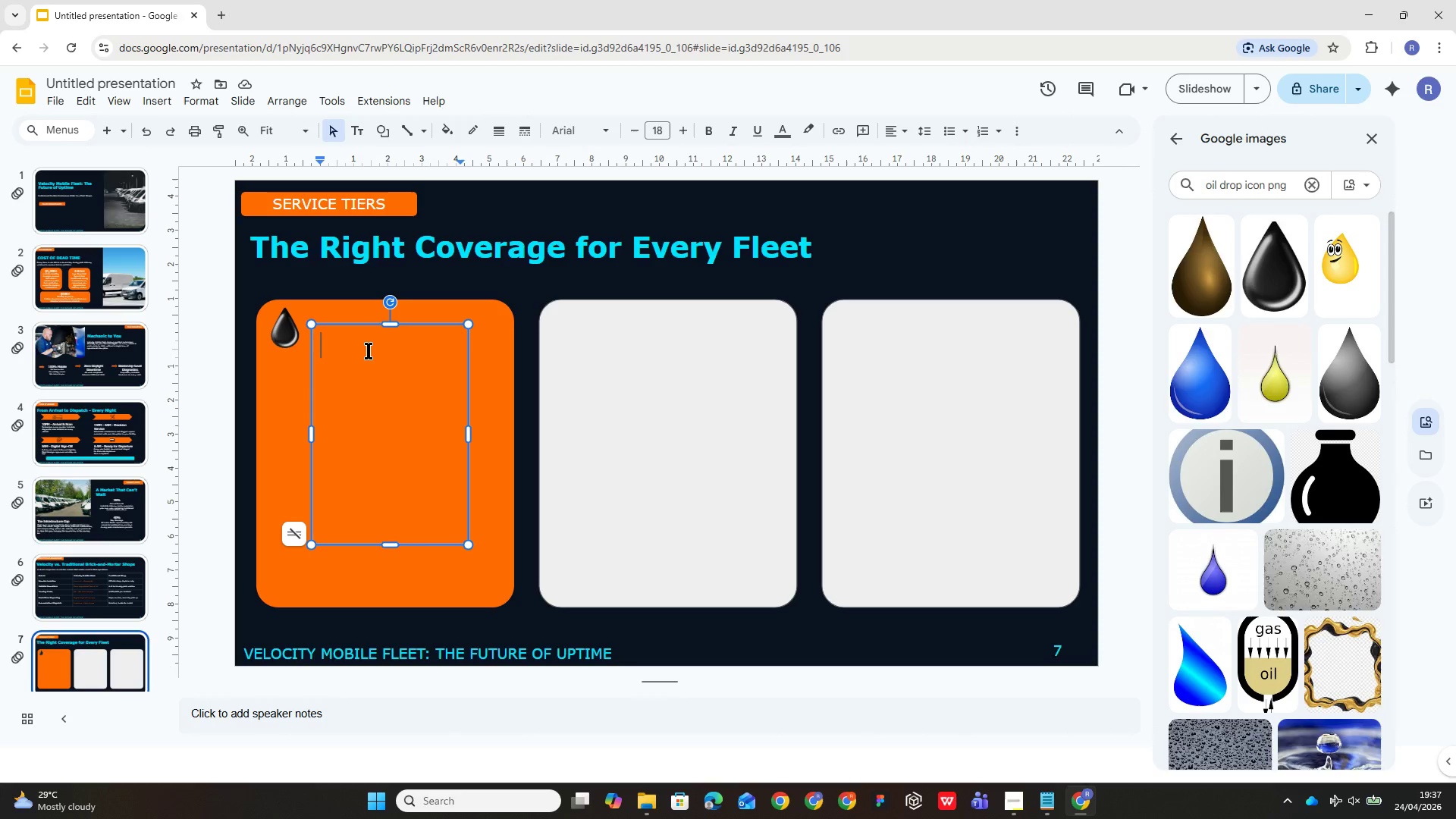 
key(B)
 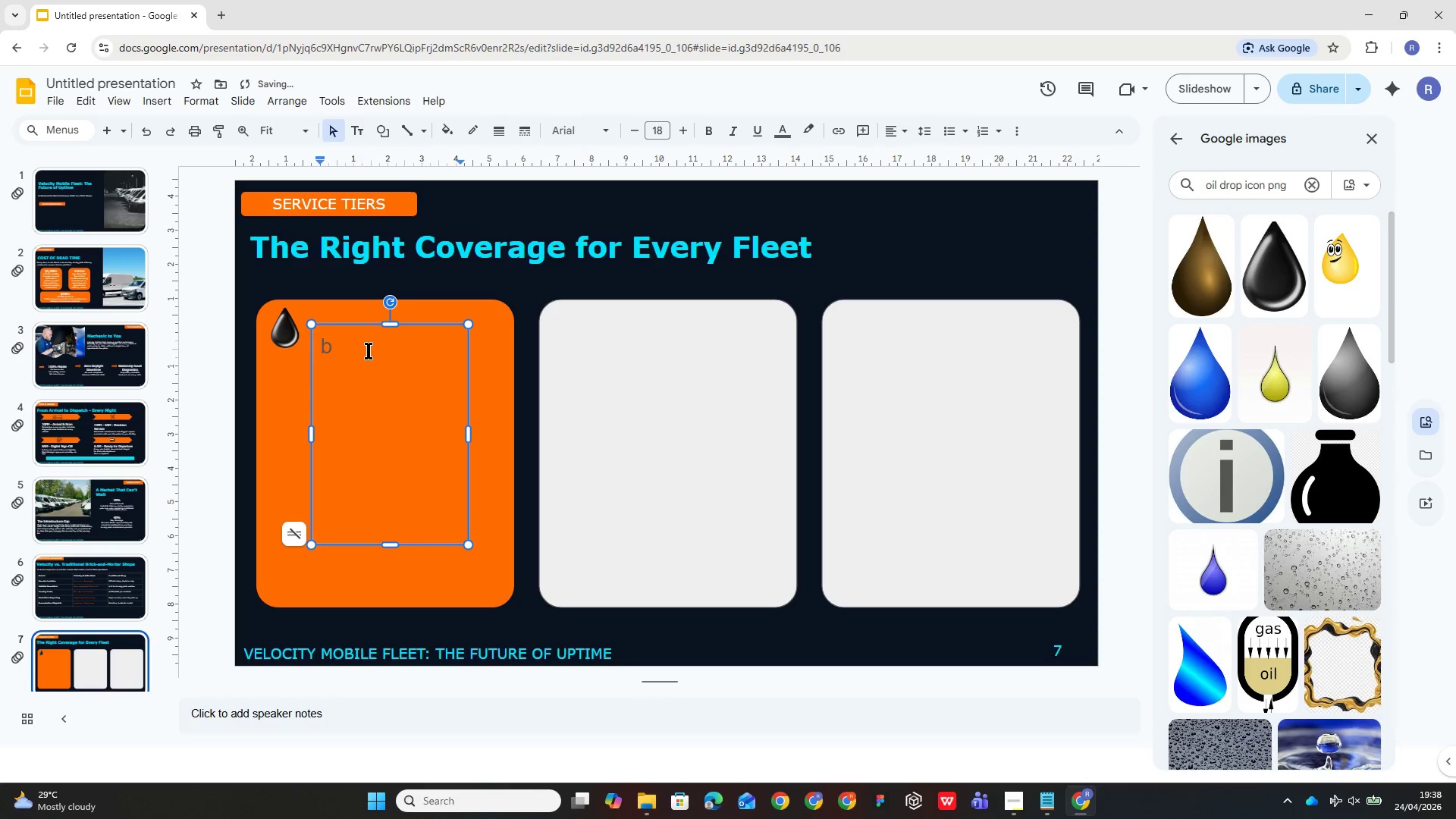 
key(Backspace)
 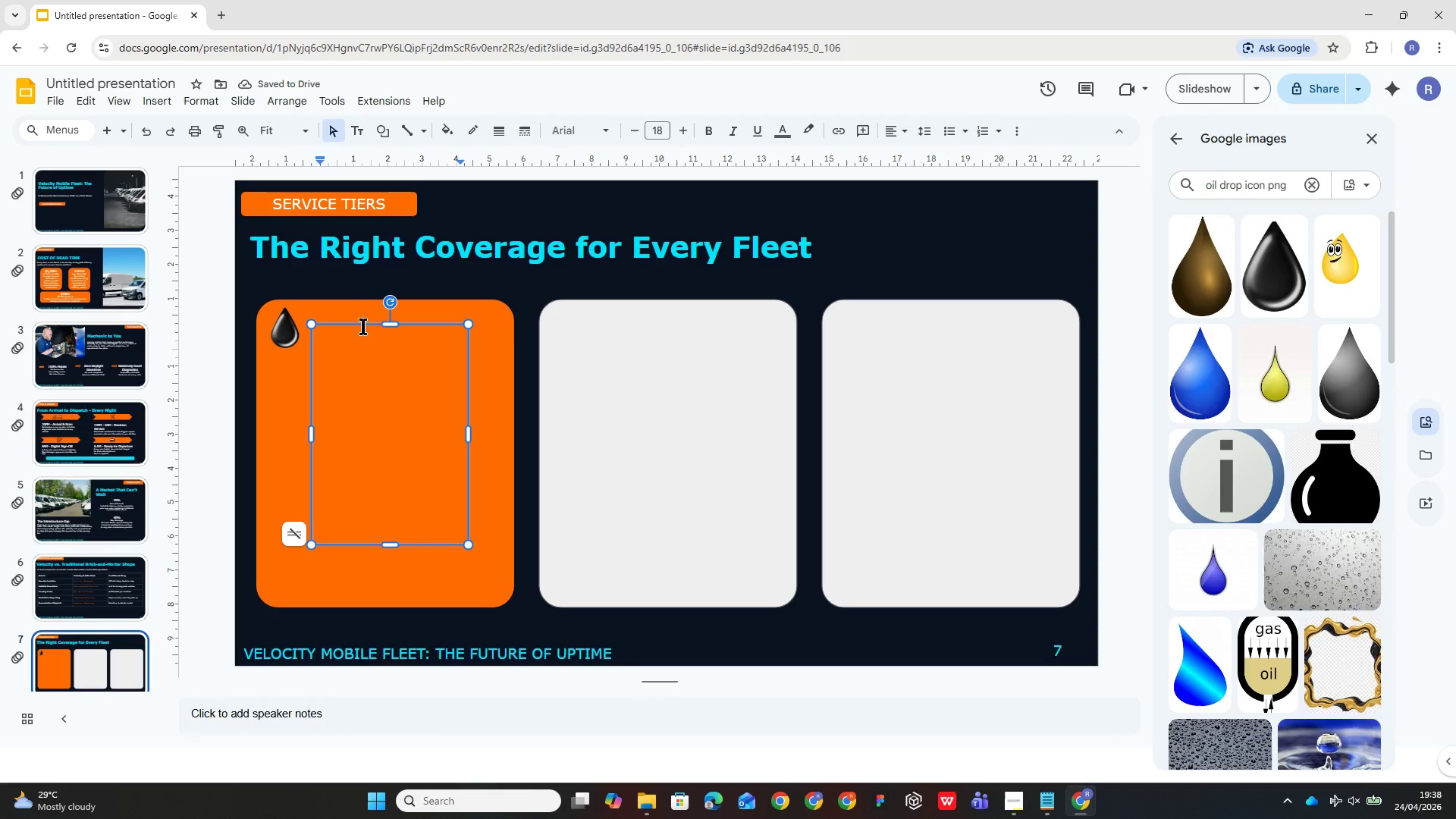 
wait(5.08)
 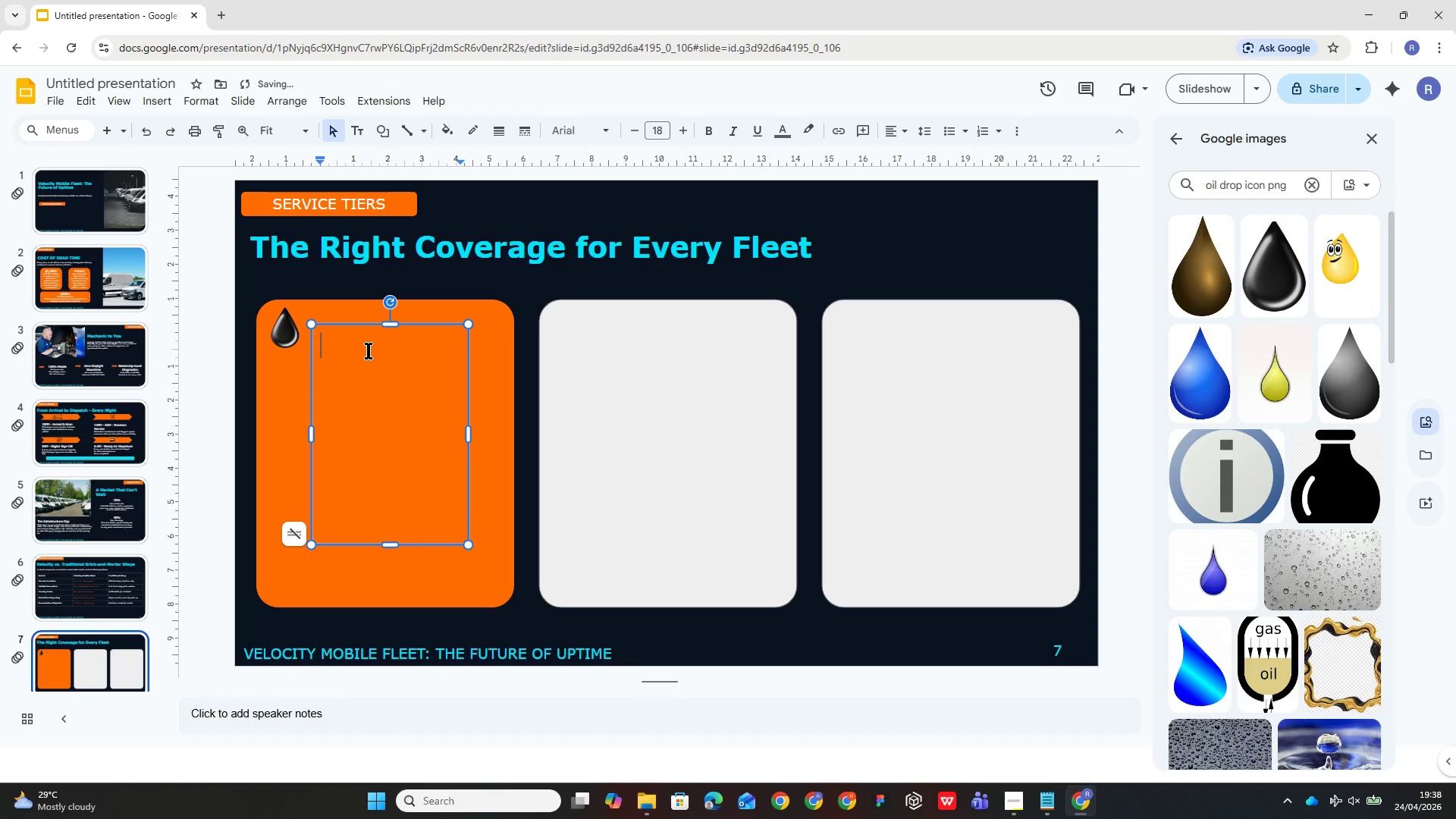 
left_click_drag(start_coordinate=[397, 328], to_coordinate=[386, 322])
 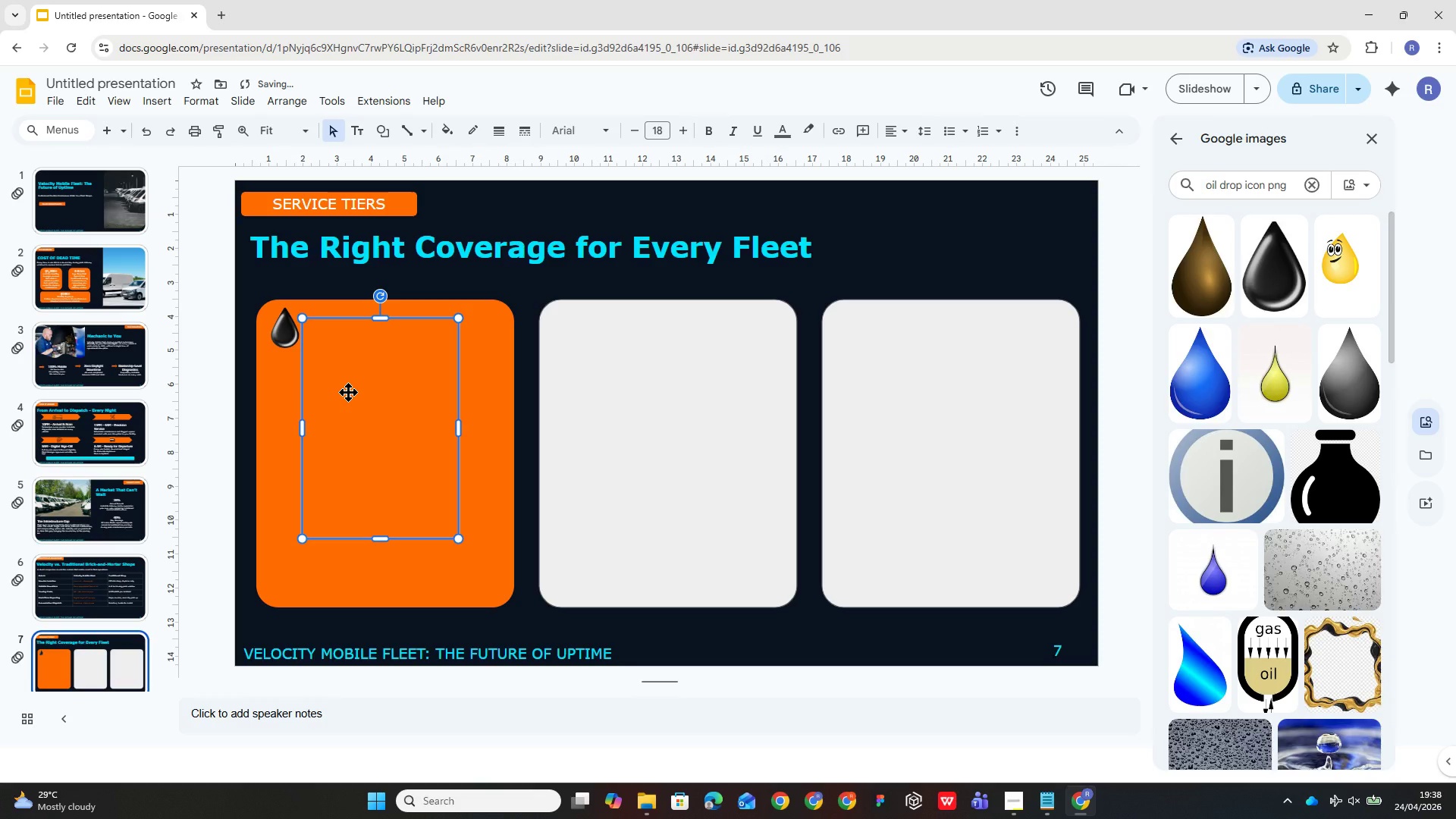 
key(B)
 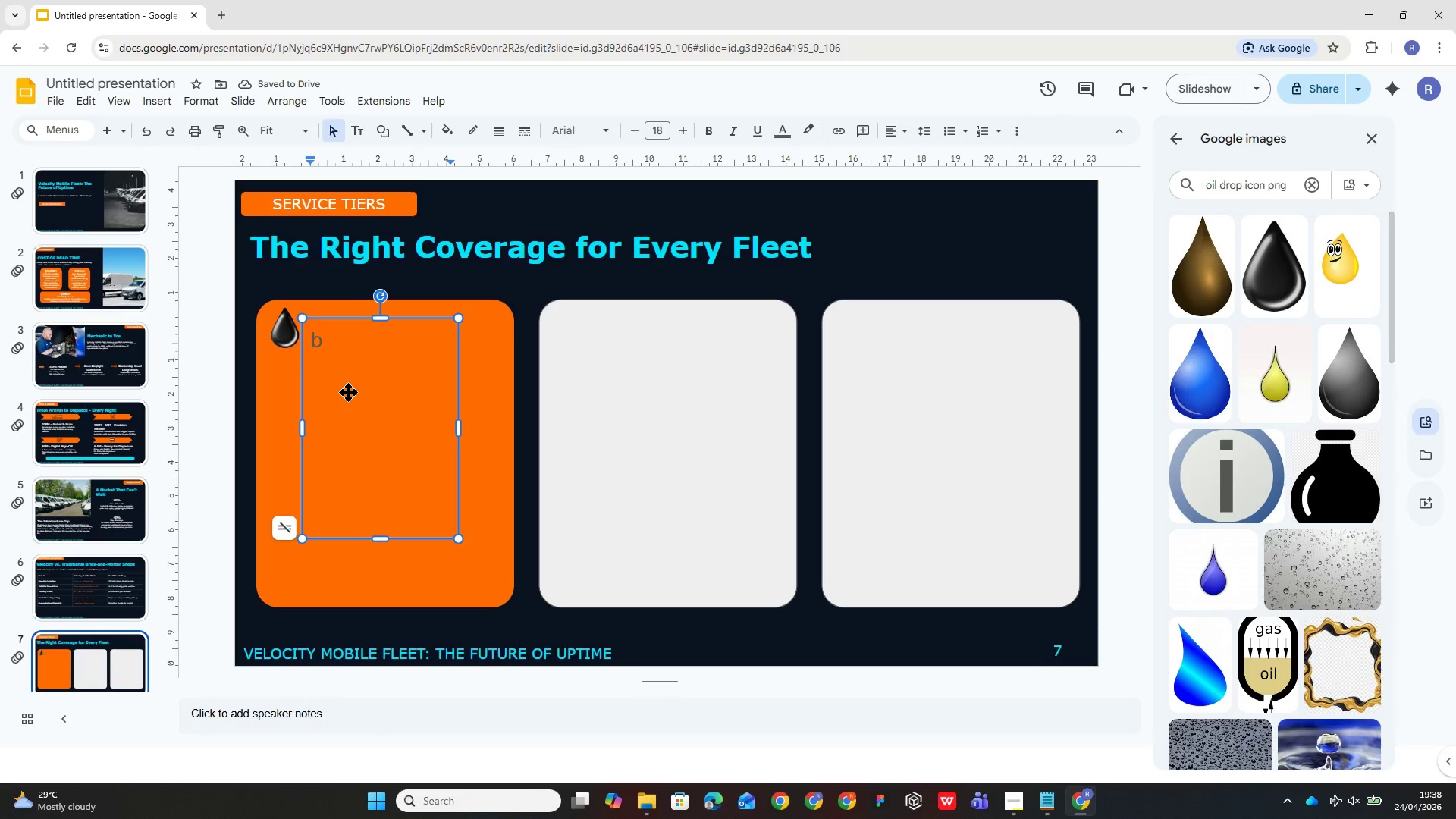 
wait(9.53)
 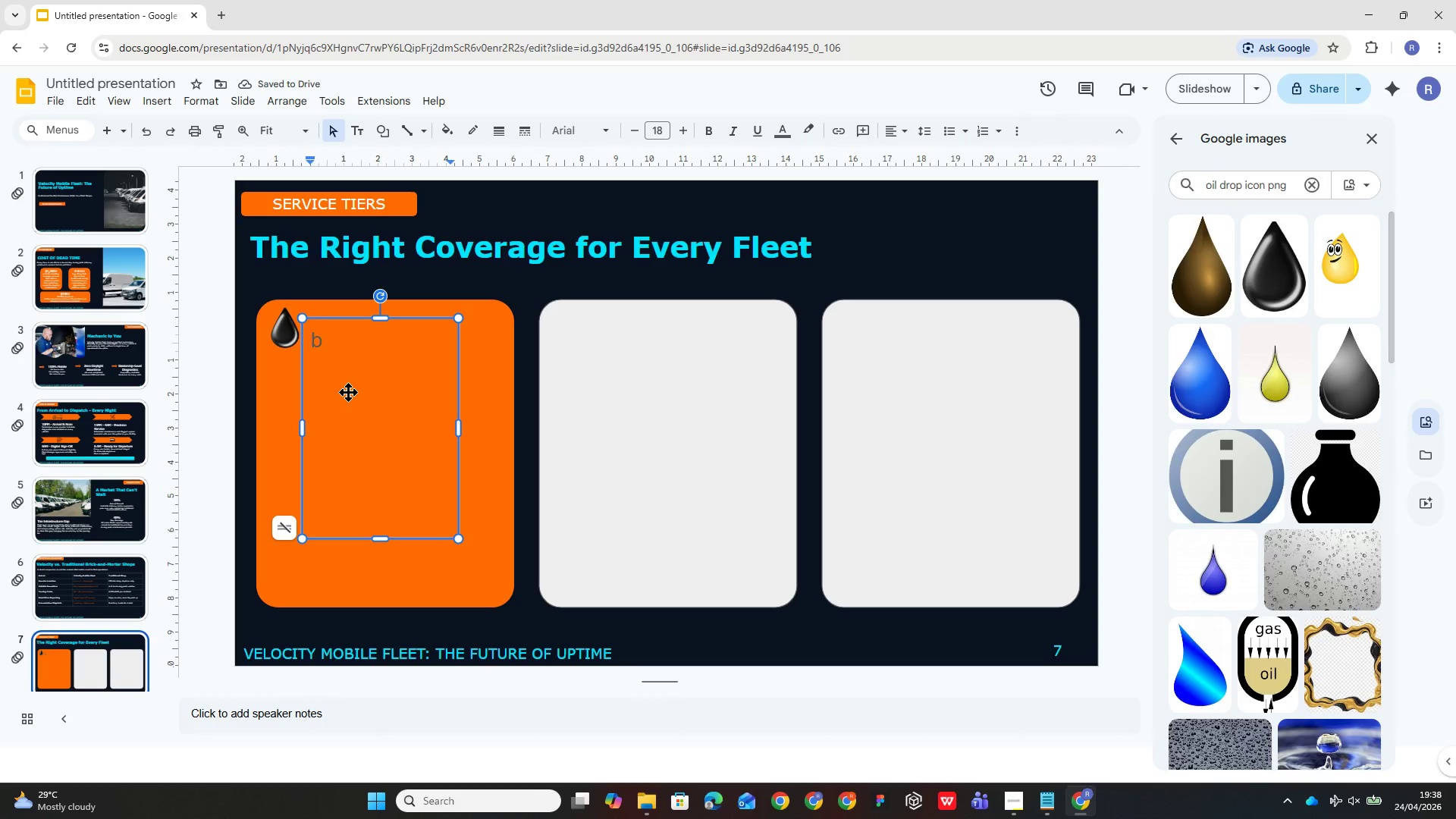 
key(Backspace)
 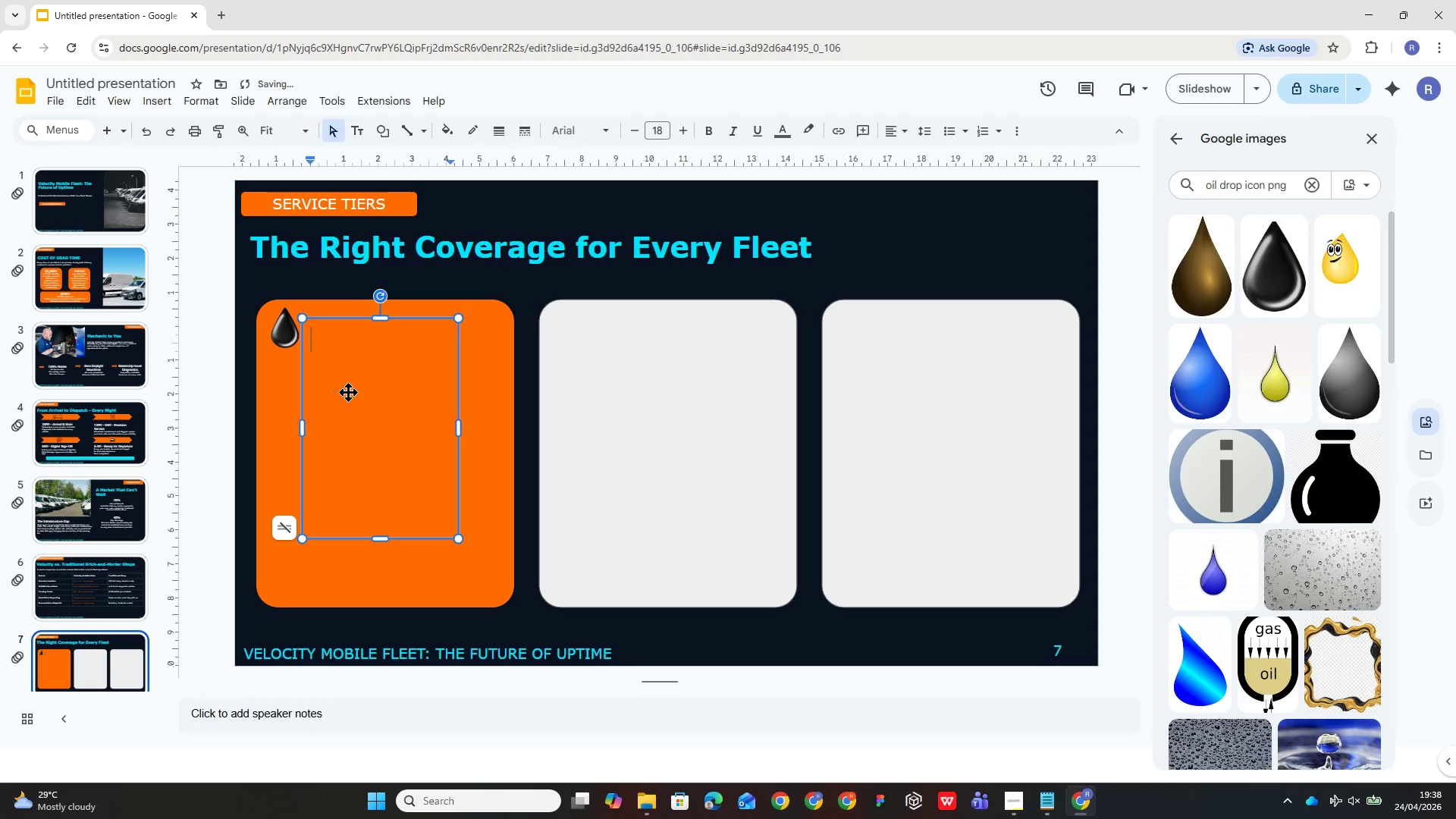 
left_click([348, 392])
 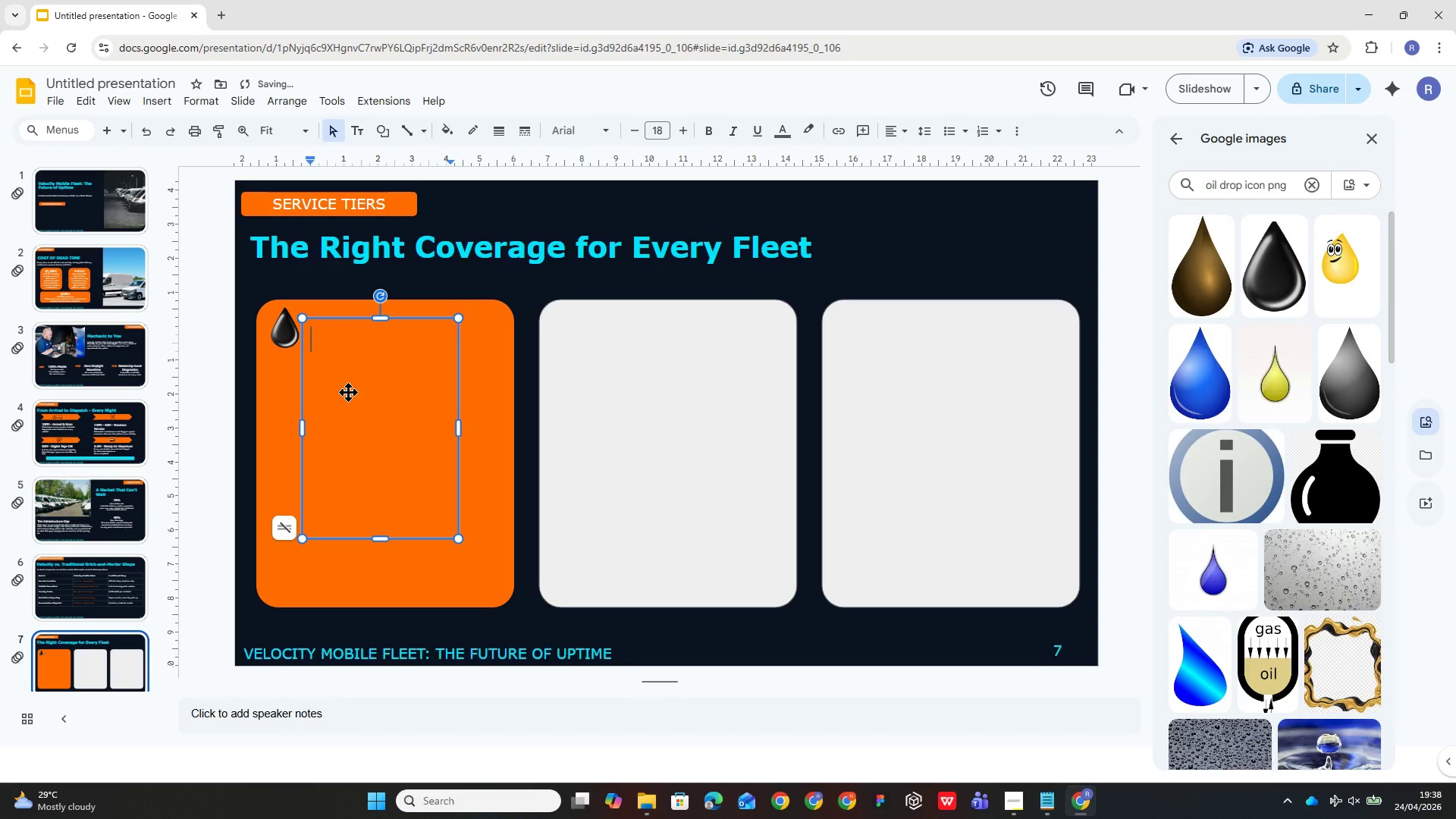 
type(Basic)
 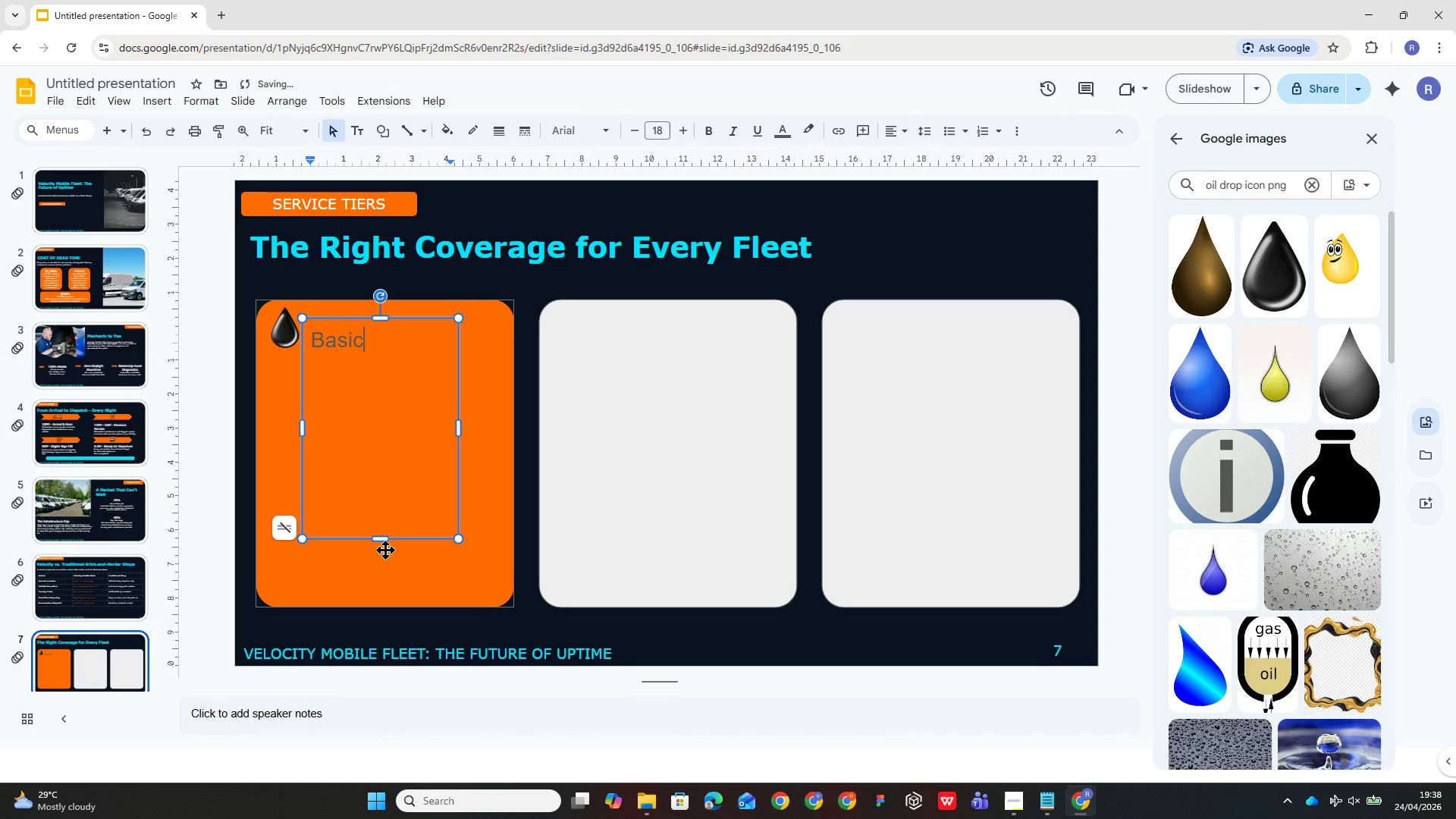 
left_click_drag(start_coordinate=[385, 541], to_coordinate=[393, 355])
 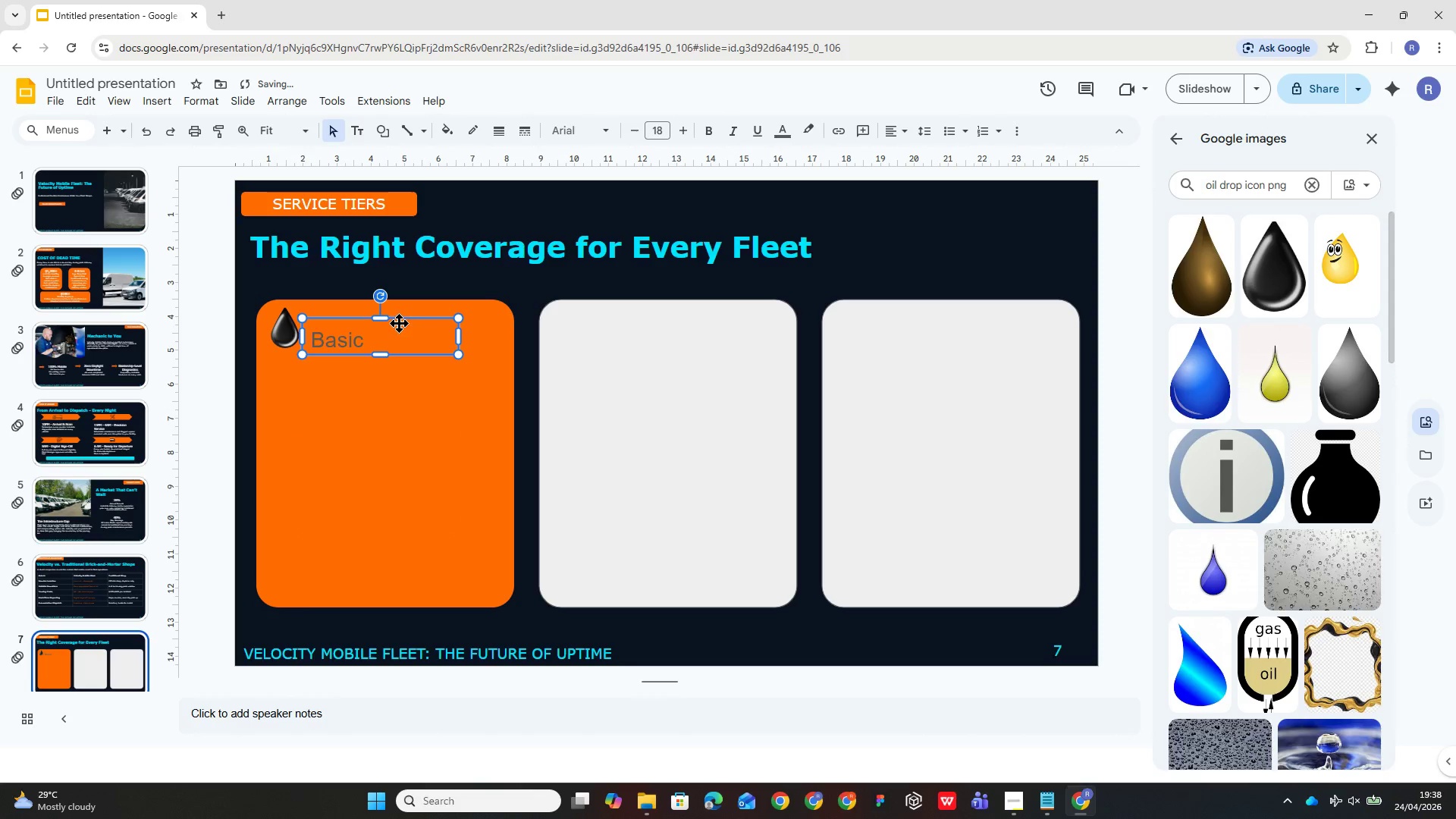 
left_click_drag(start_coordinate=[402, 321], to_coordinate=[405, 312])
 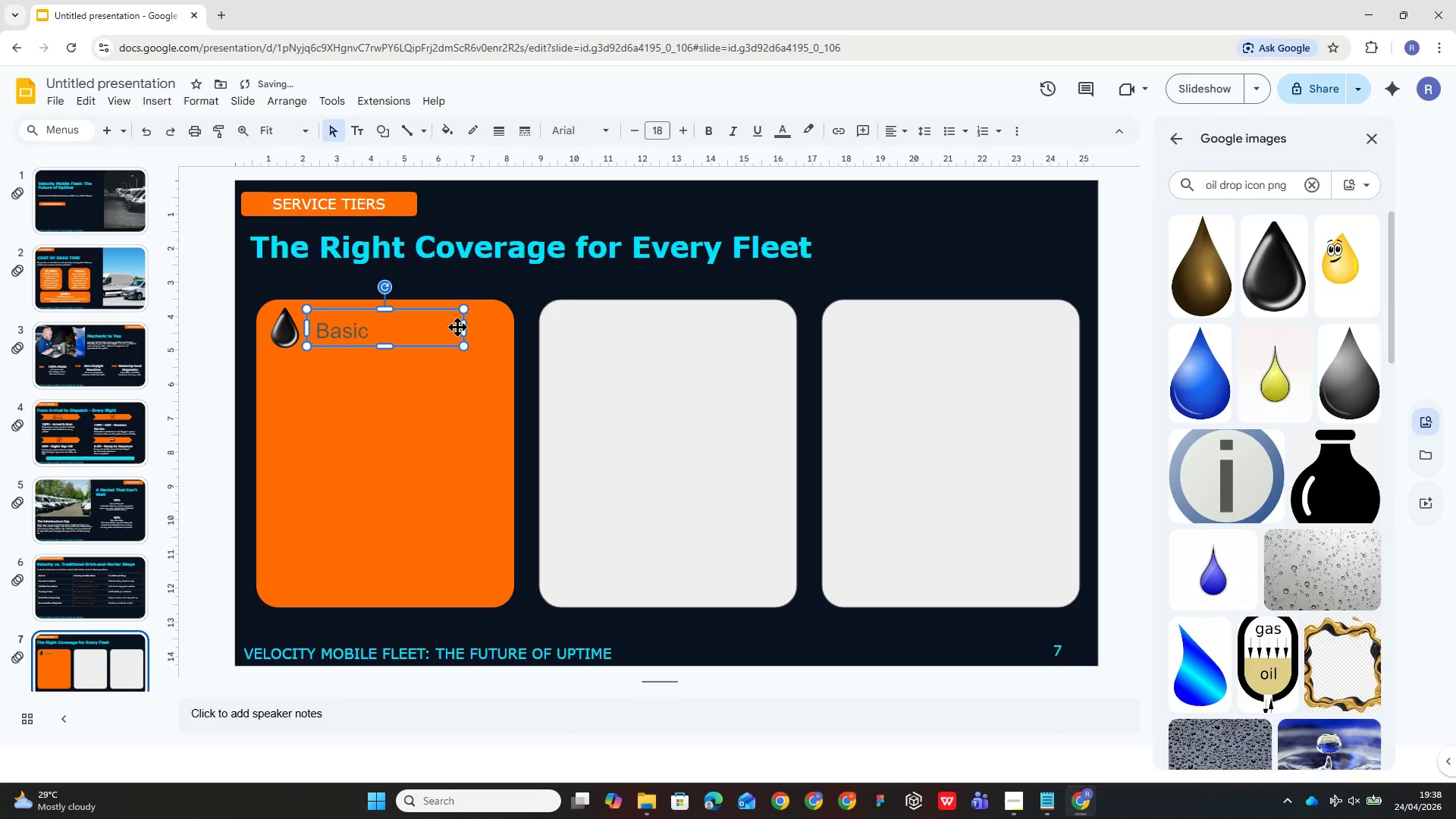 
left_click_drag(start_coordinate=[463, 330], to_coordinate=[388, 331])
 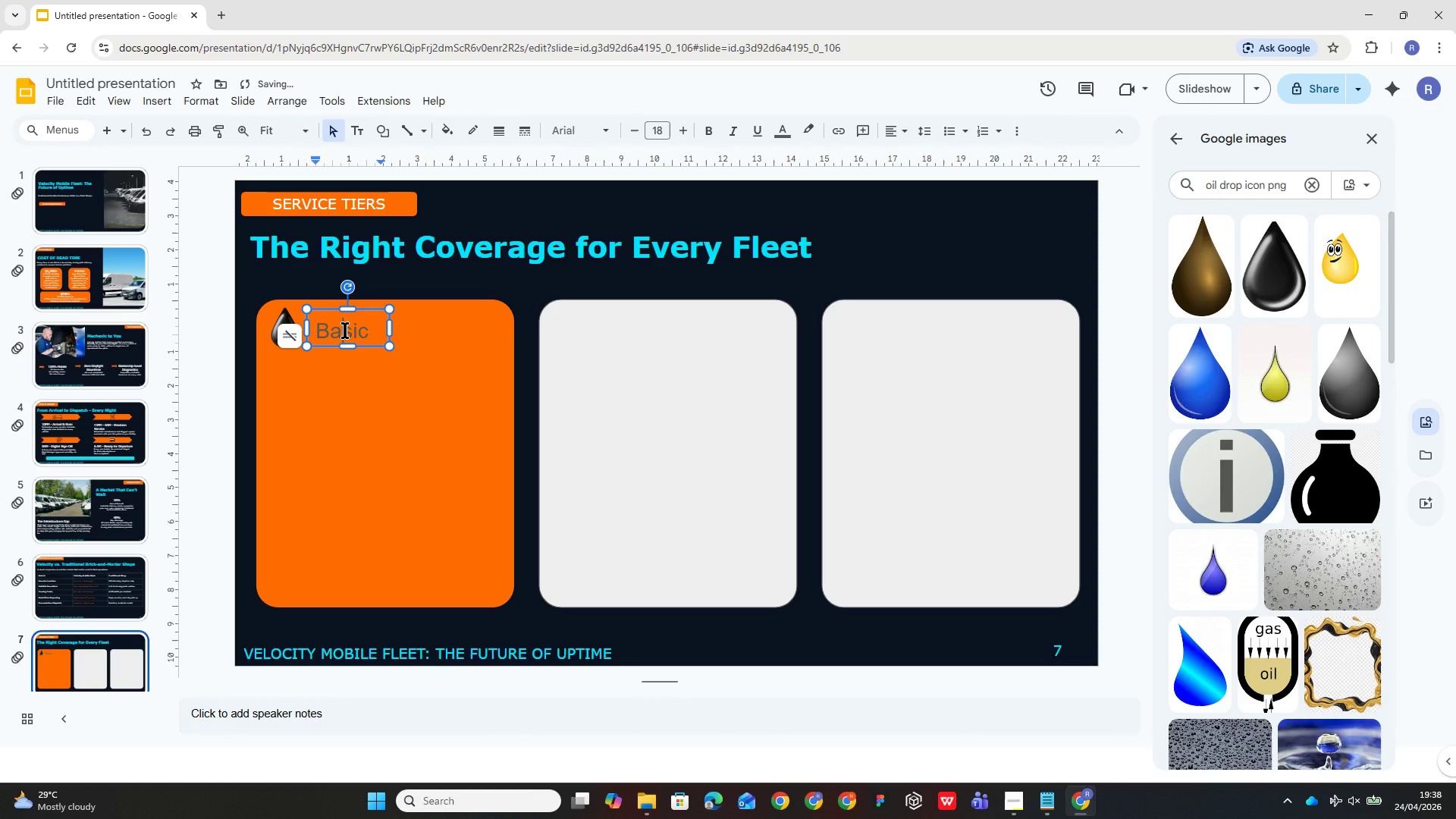 
double_click([345, 330])
 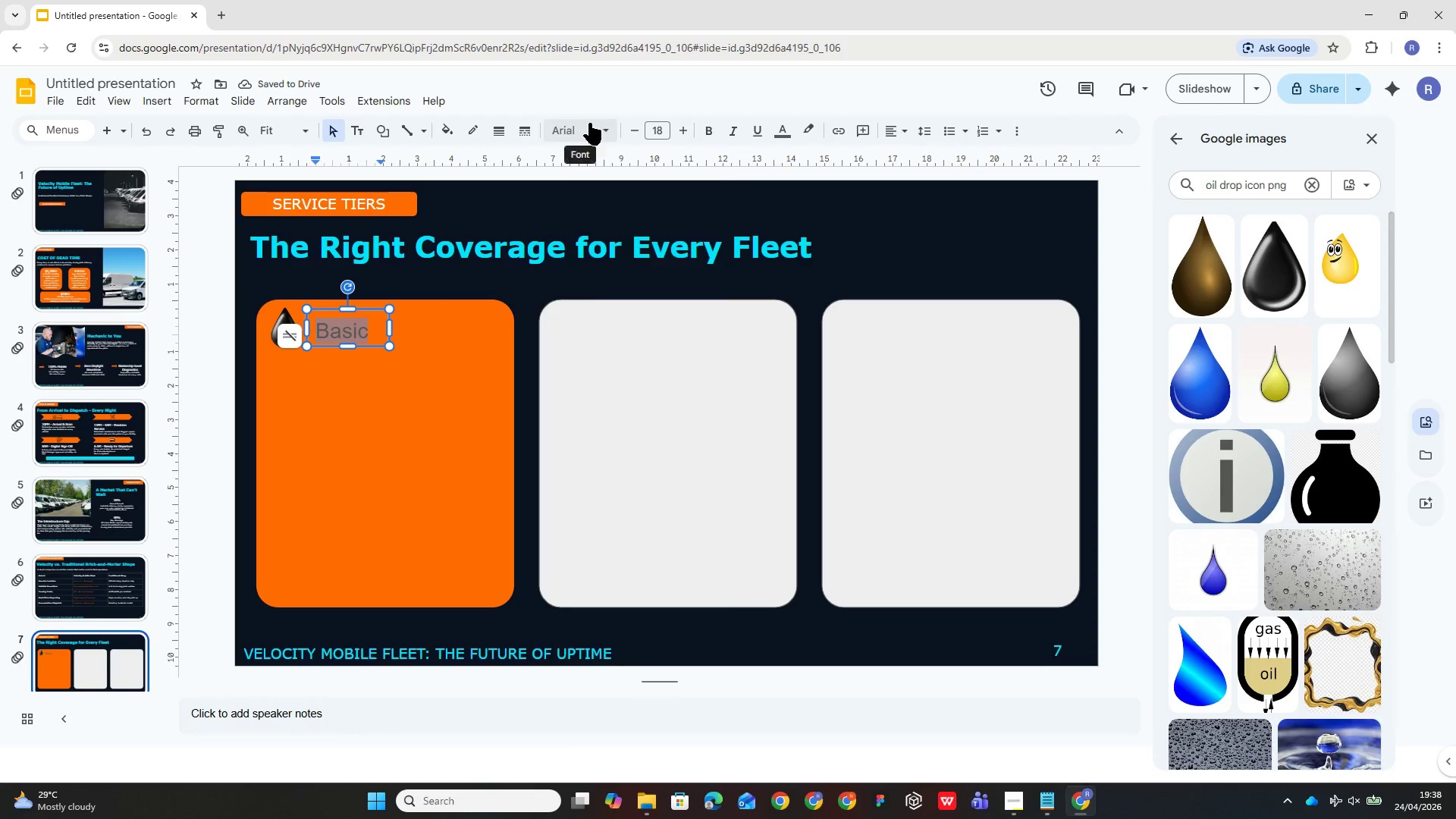 
left_click([635, 235])
 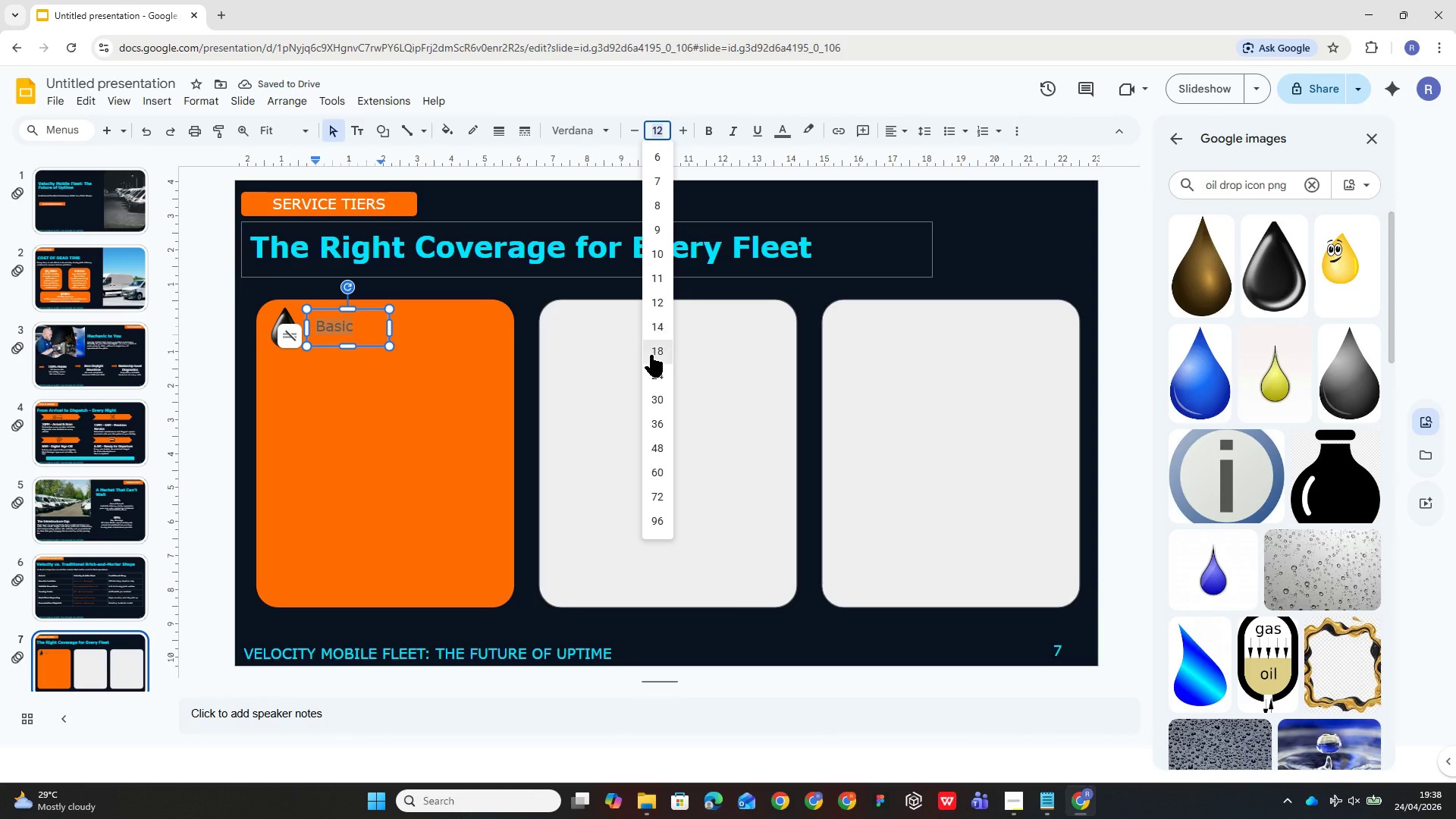 
wait(6.86)
 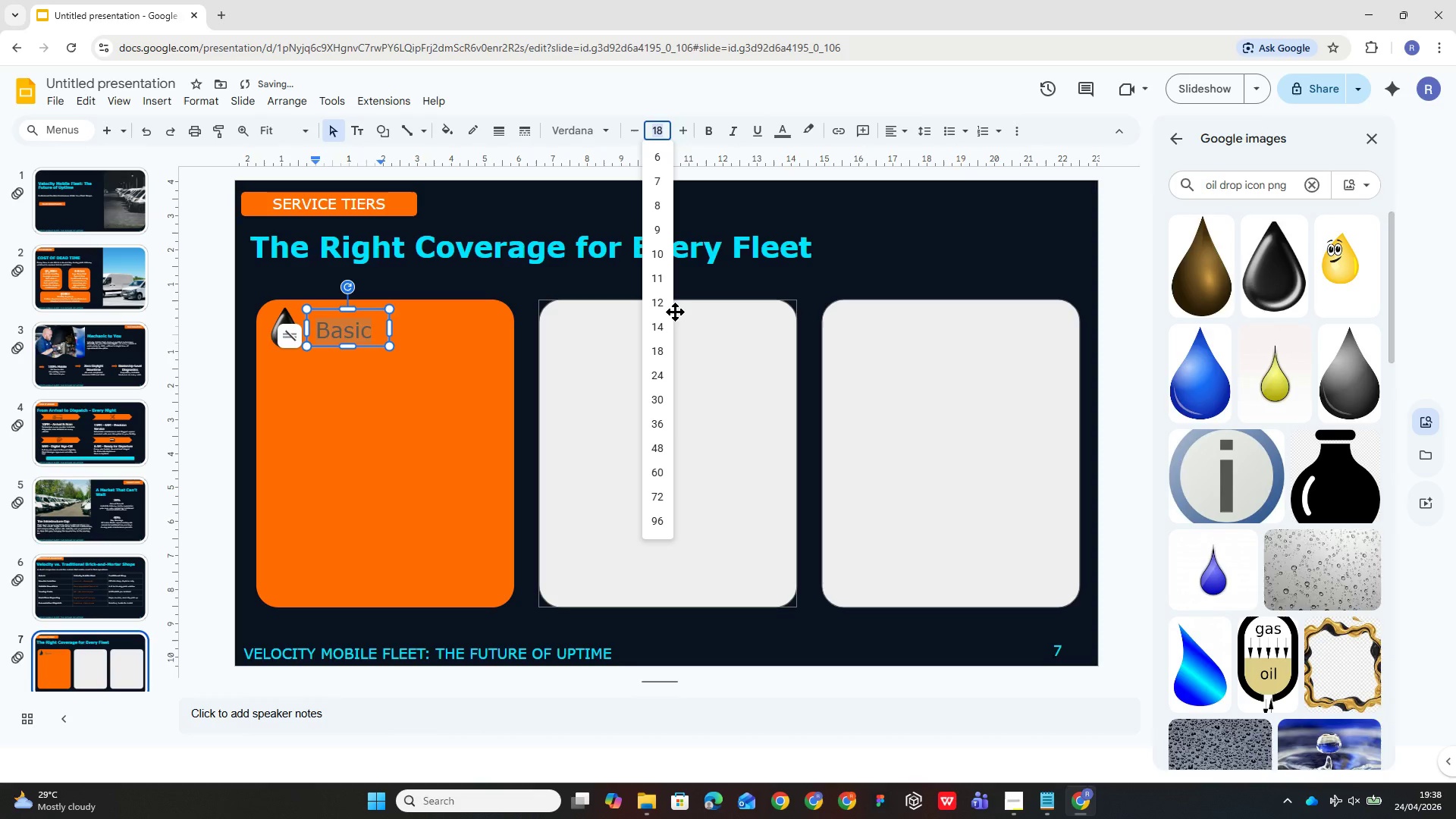 
left_click([783, 125])
 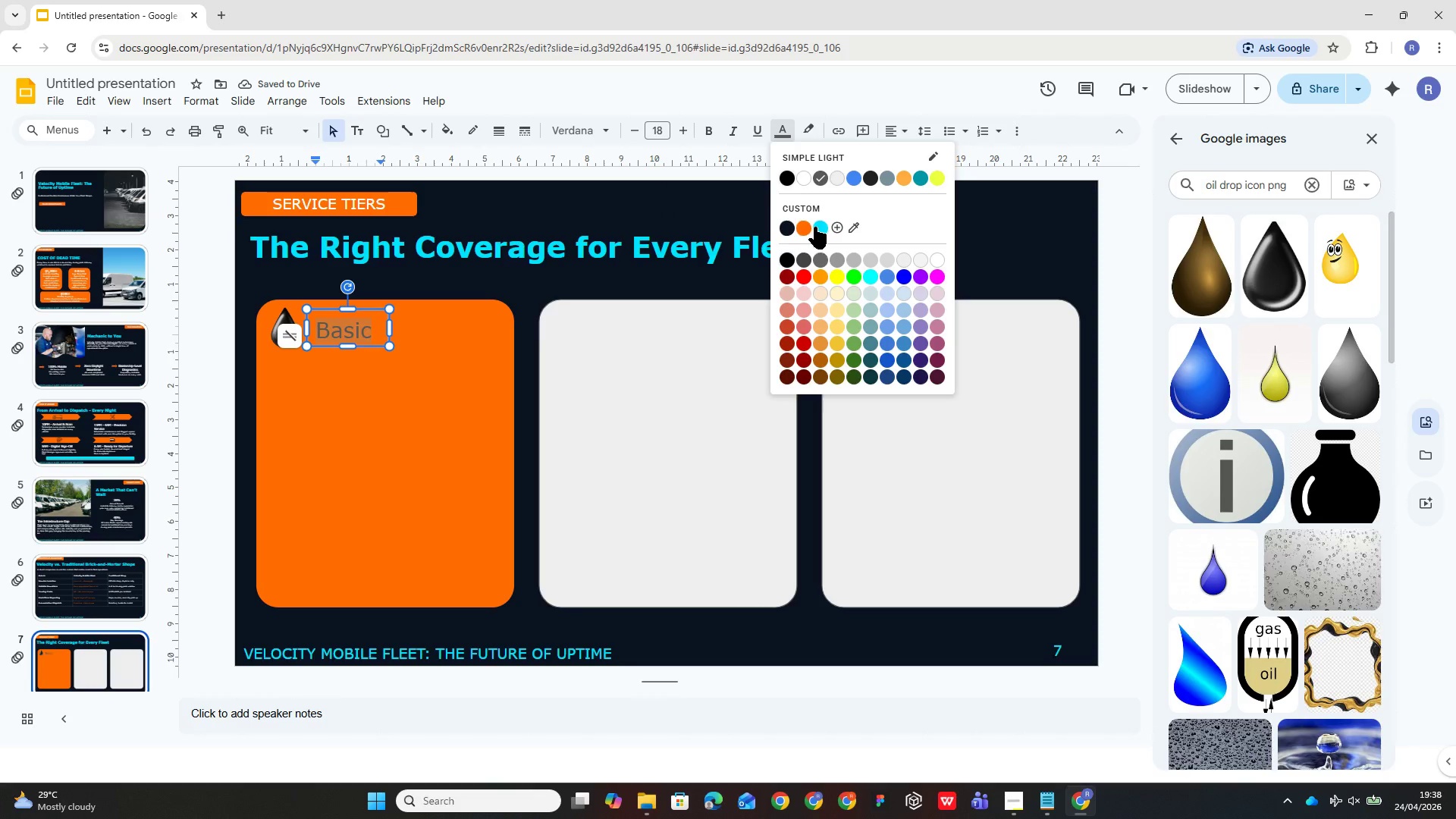 
left_click_drag(start_coordinate=[816, 221], to_coordinate=[812, 218])
 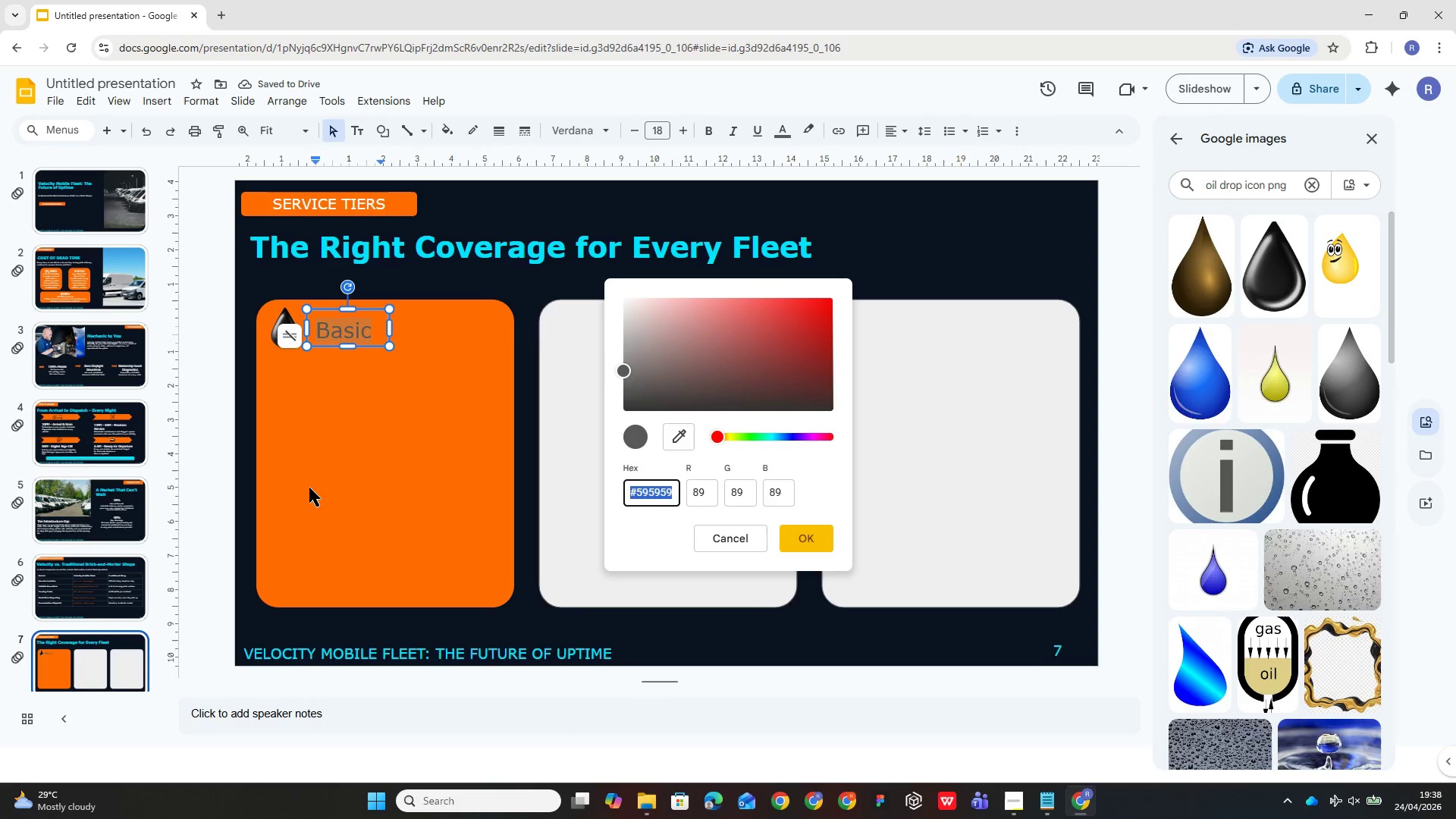 
left_click([301, 486])
 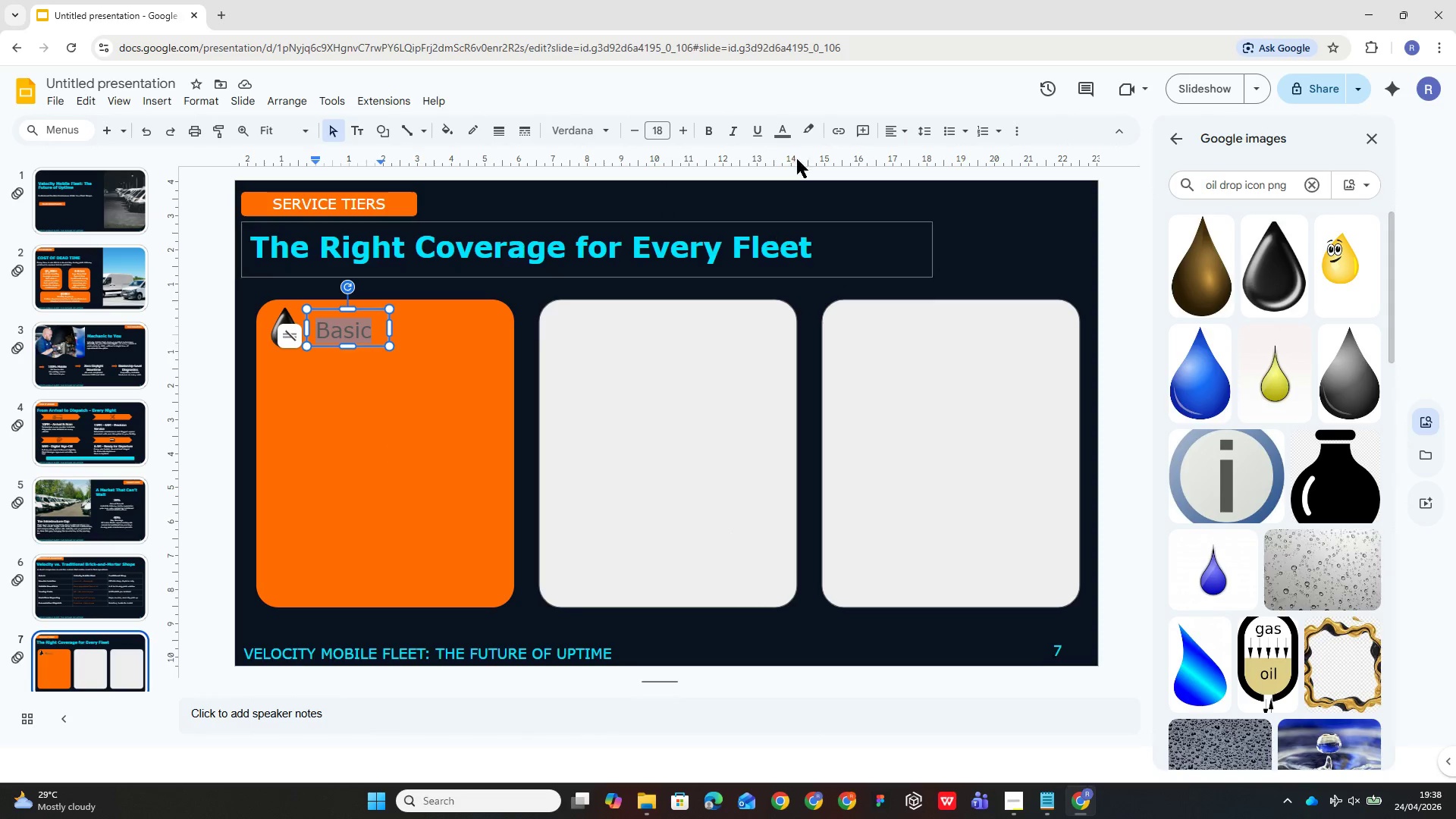 
left_click([784, 133])
 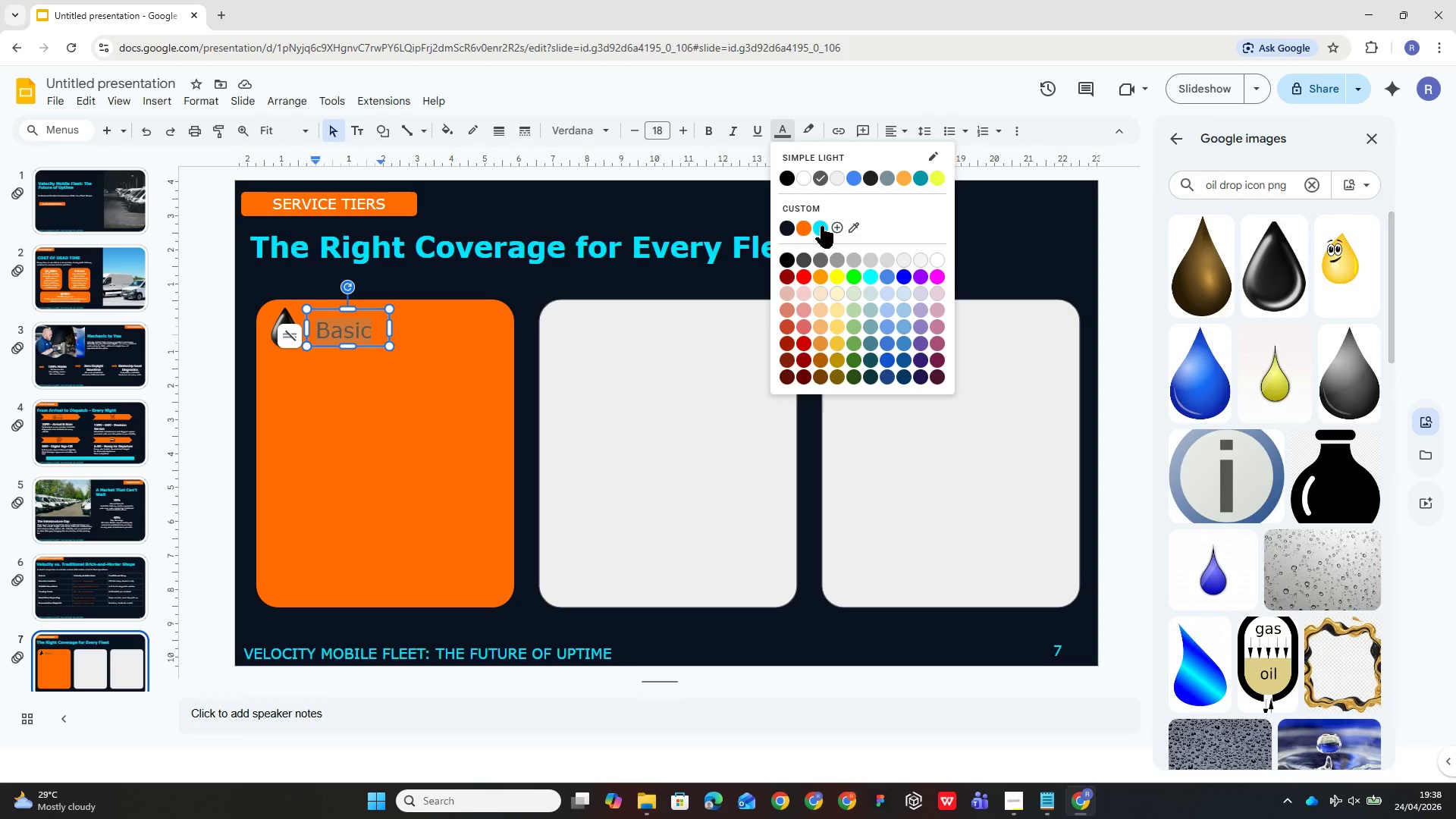 
left_click([821, 226])
 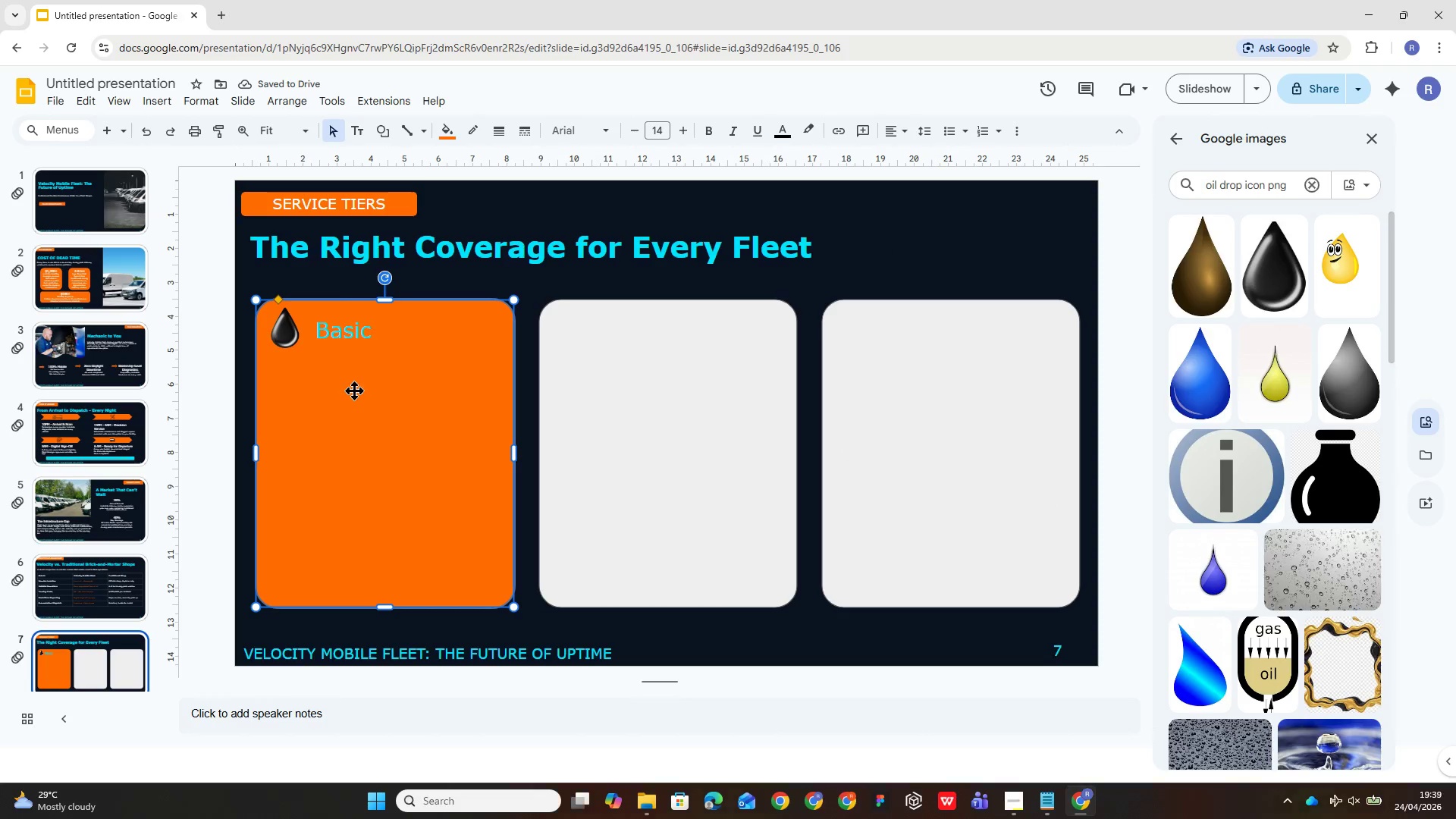 
wait(5.11)
 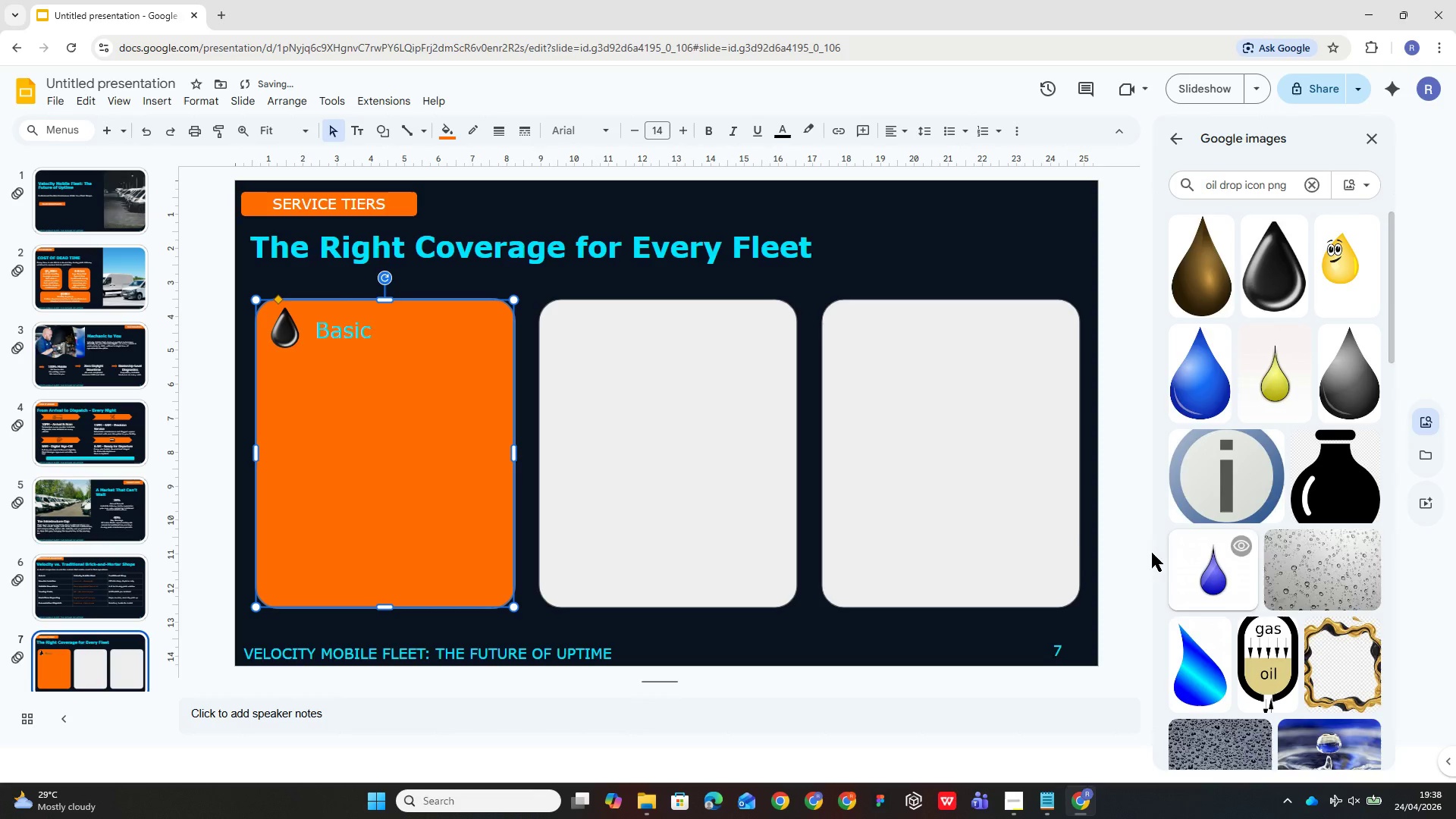 
double_click([357, 339])
 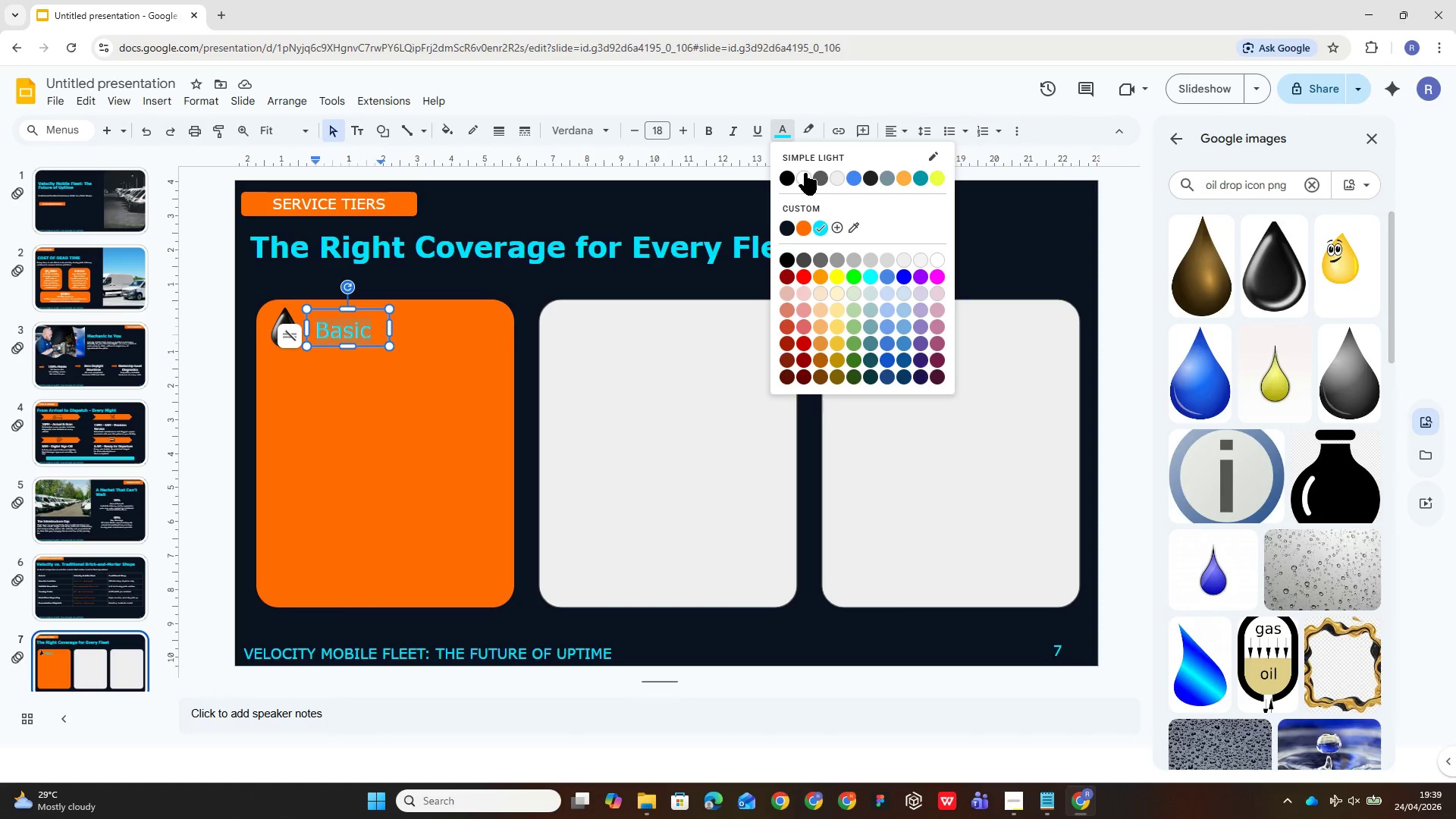 
left_click_drag(start_coordinate=[805, 173], to_coordinate=[800, 171])
 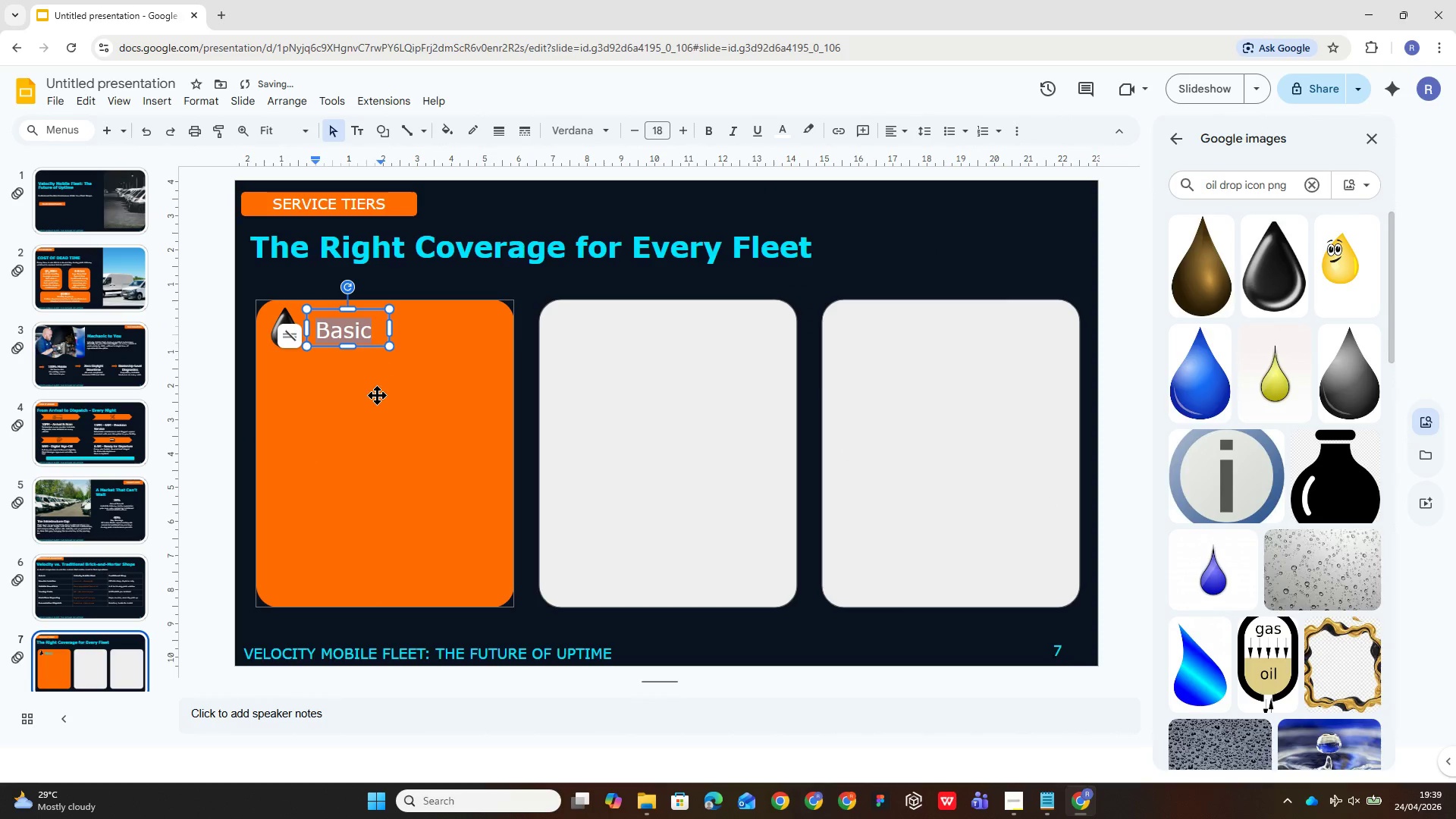 
left_click([377, 396])
 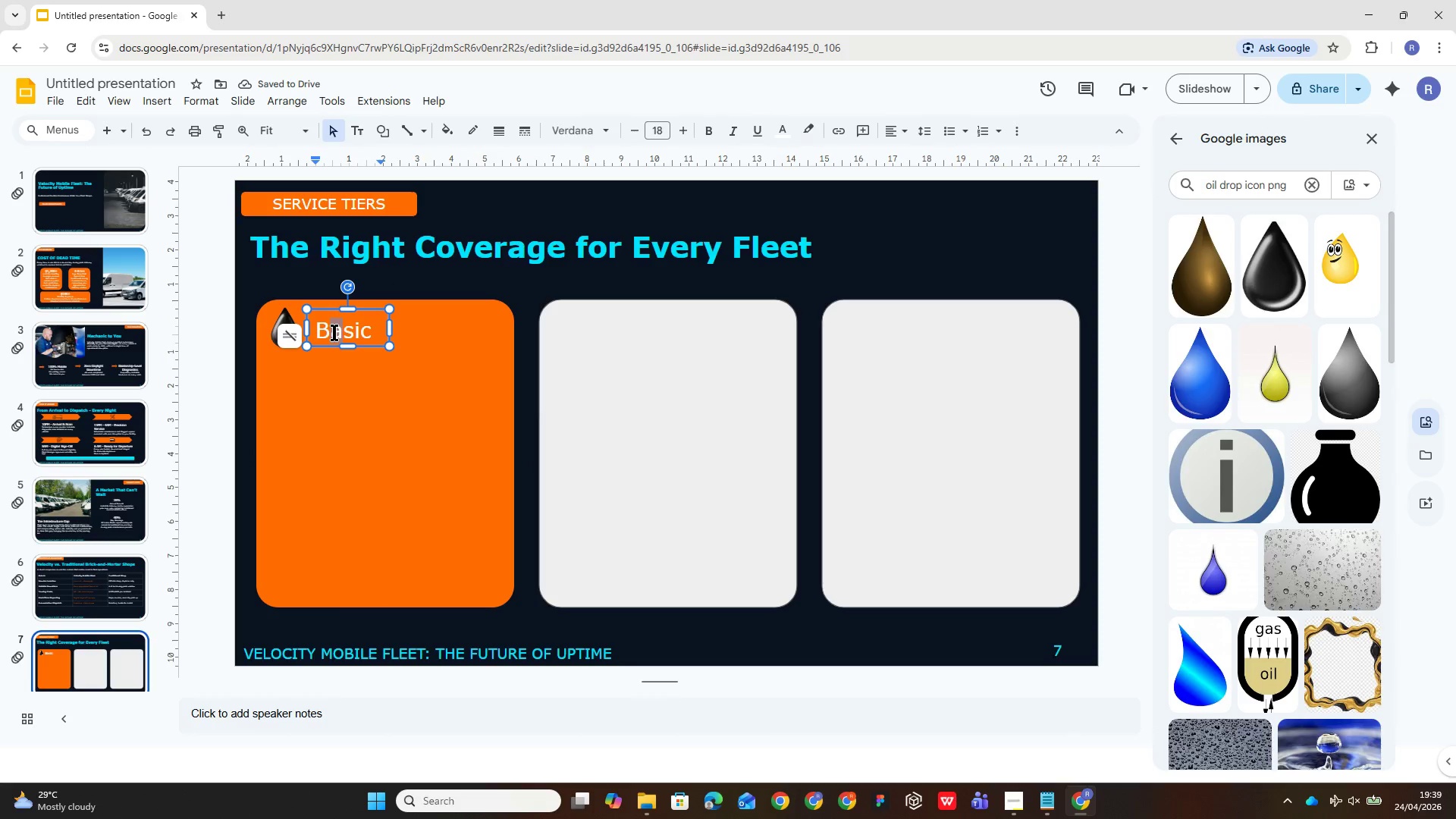 
left_click([353, 381])
 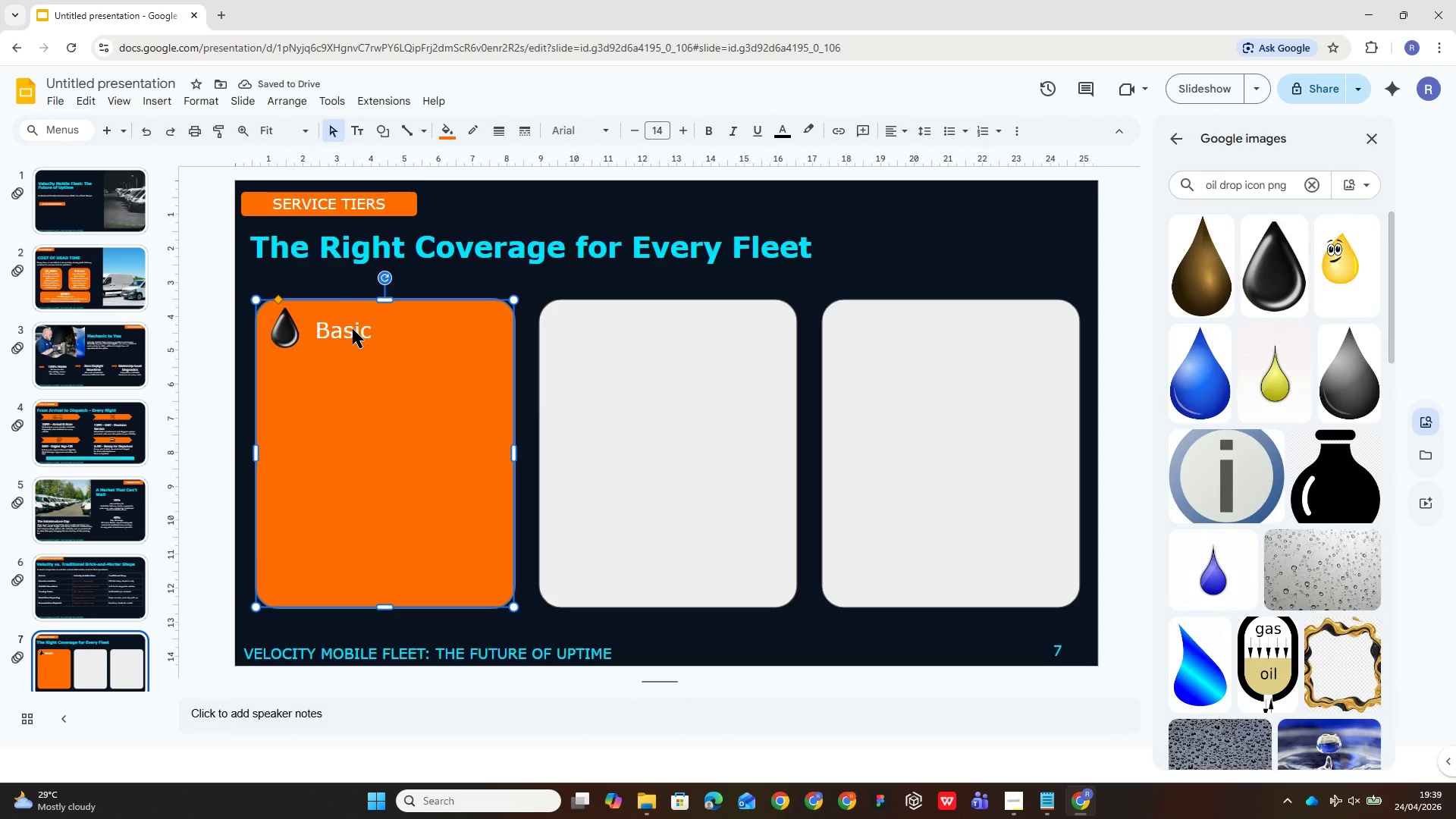 
left_click([353, 328])
 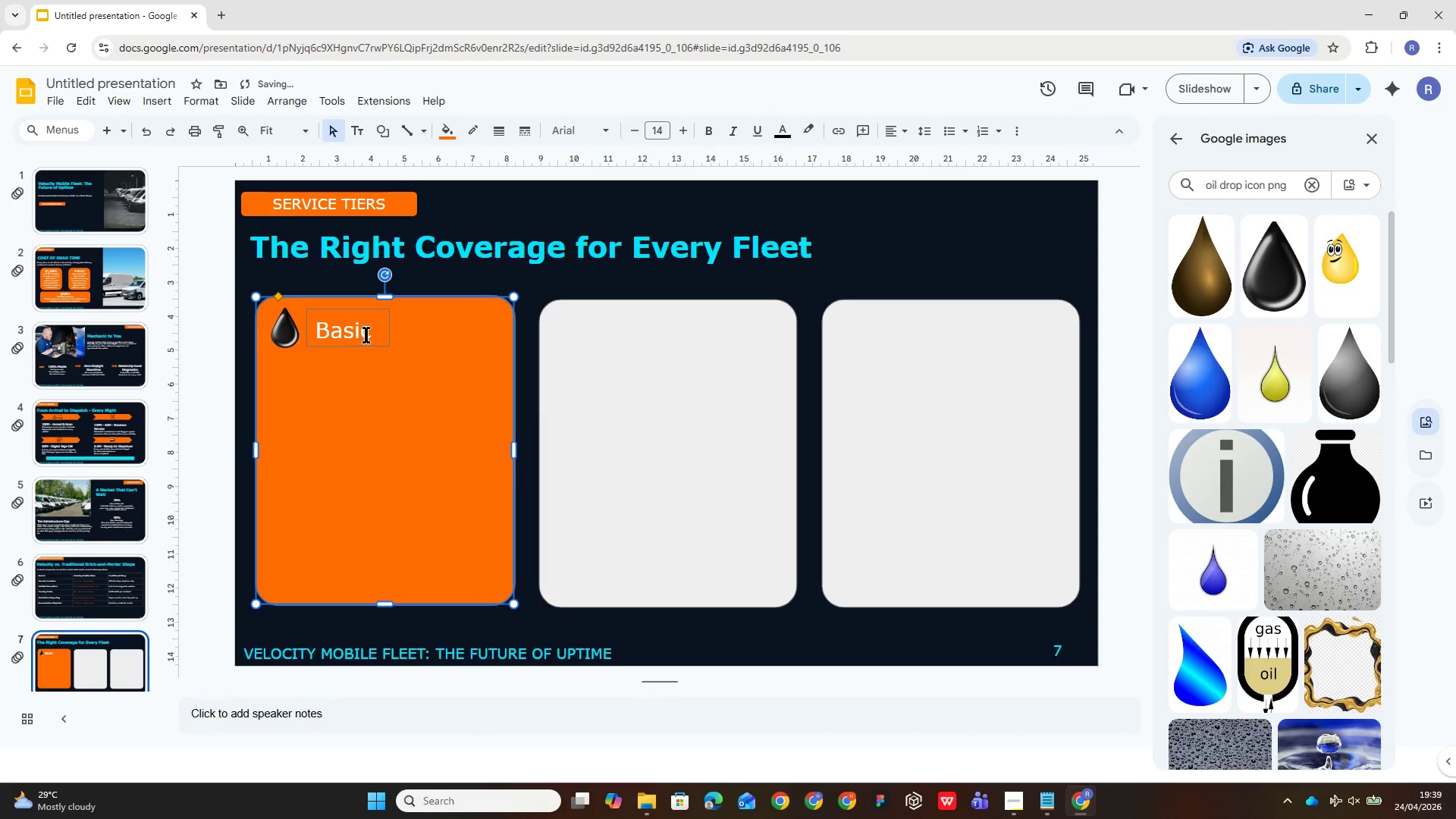 
left_click([365, 336])
 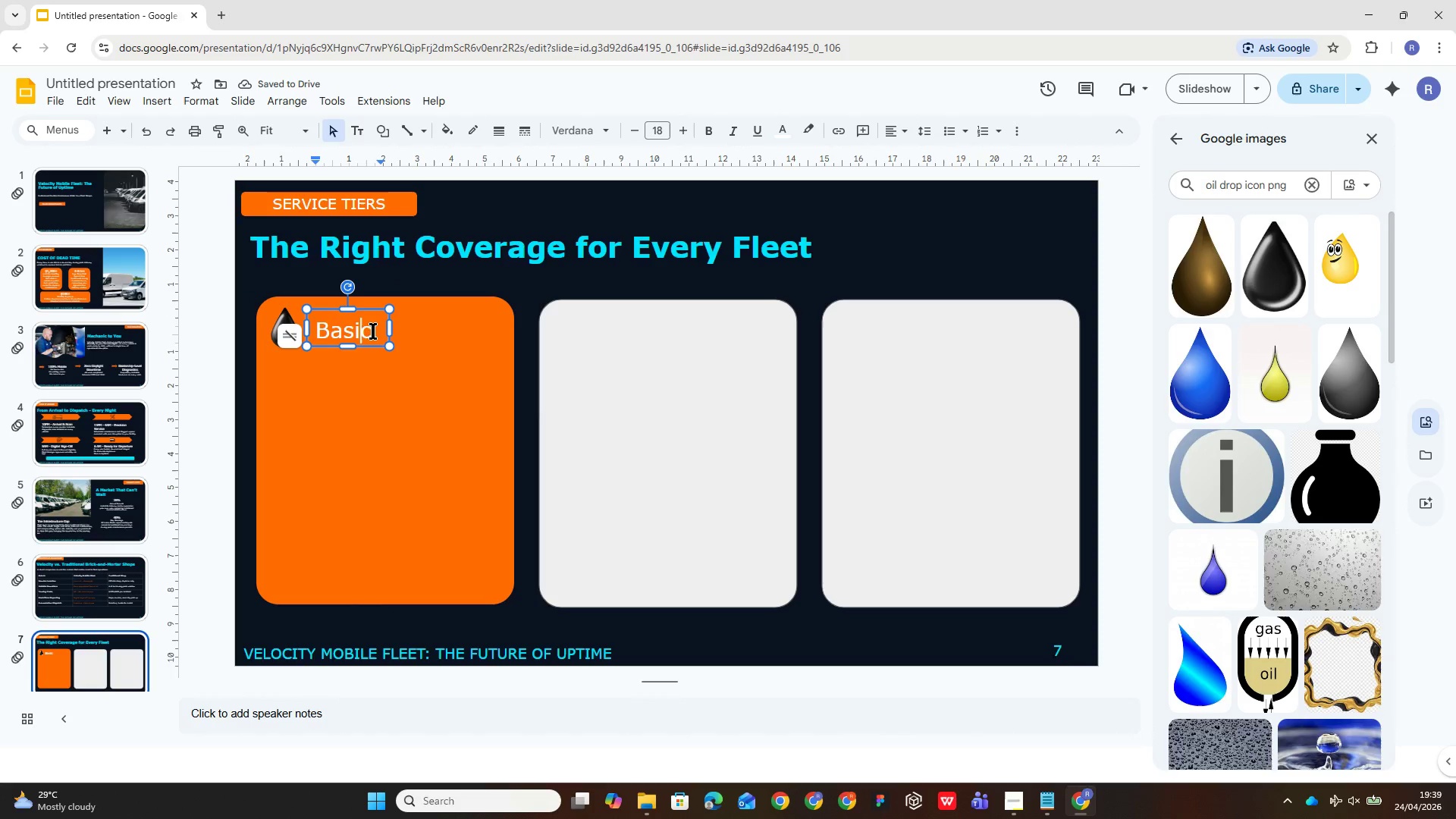 
left_click([378, 331])
 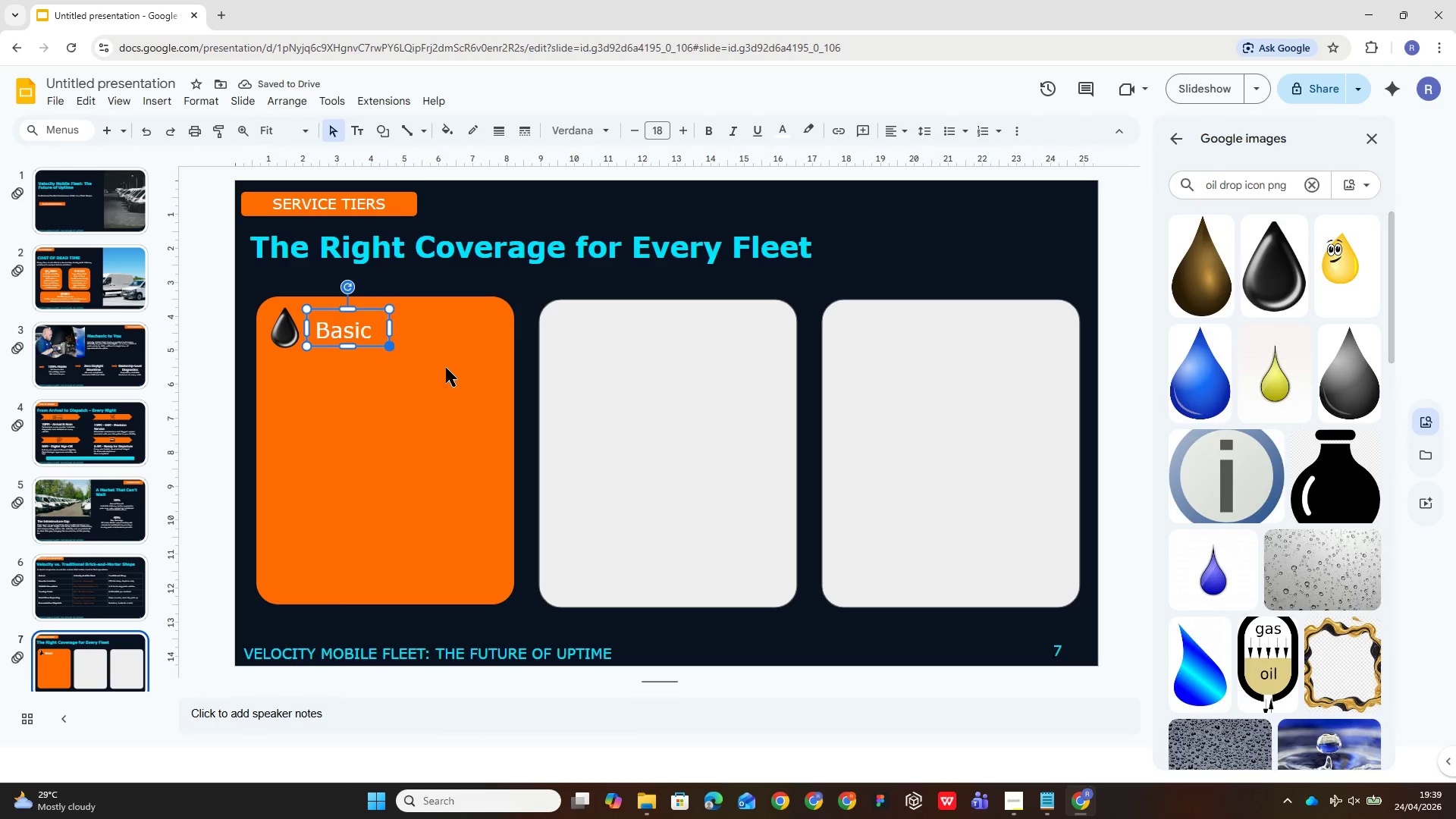 
left_click([279, 337])
 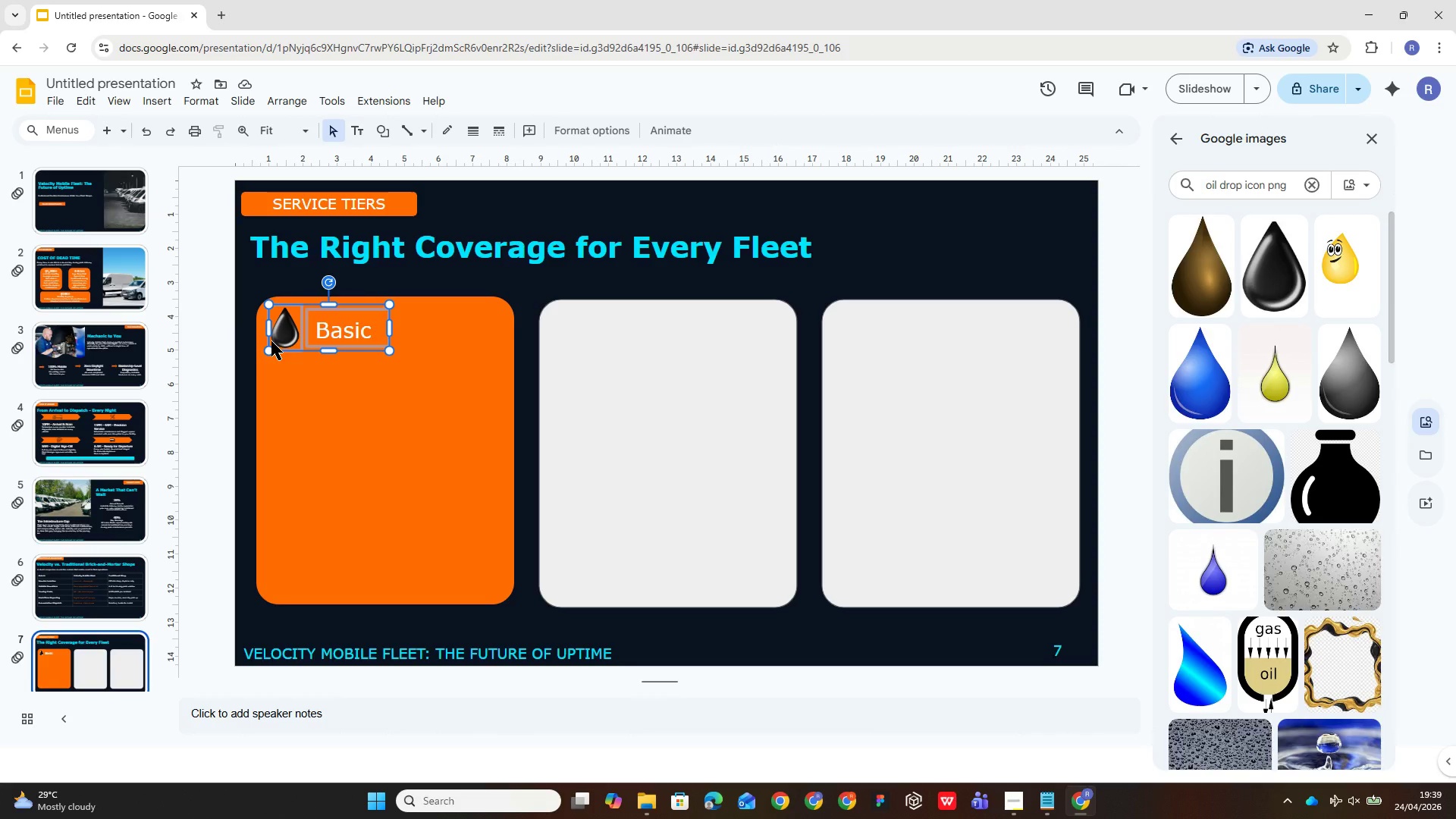 
key(Alt+Control+G)
 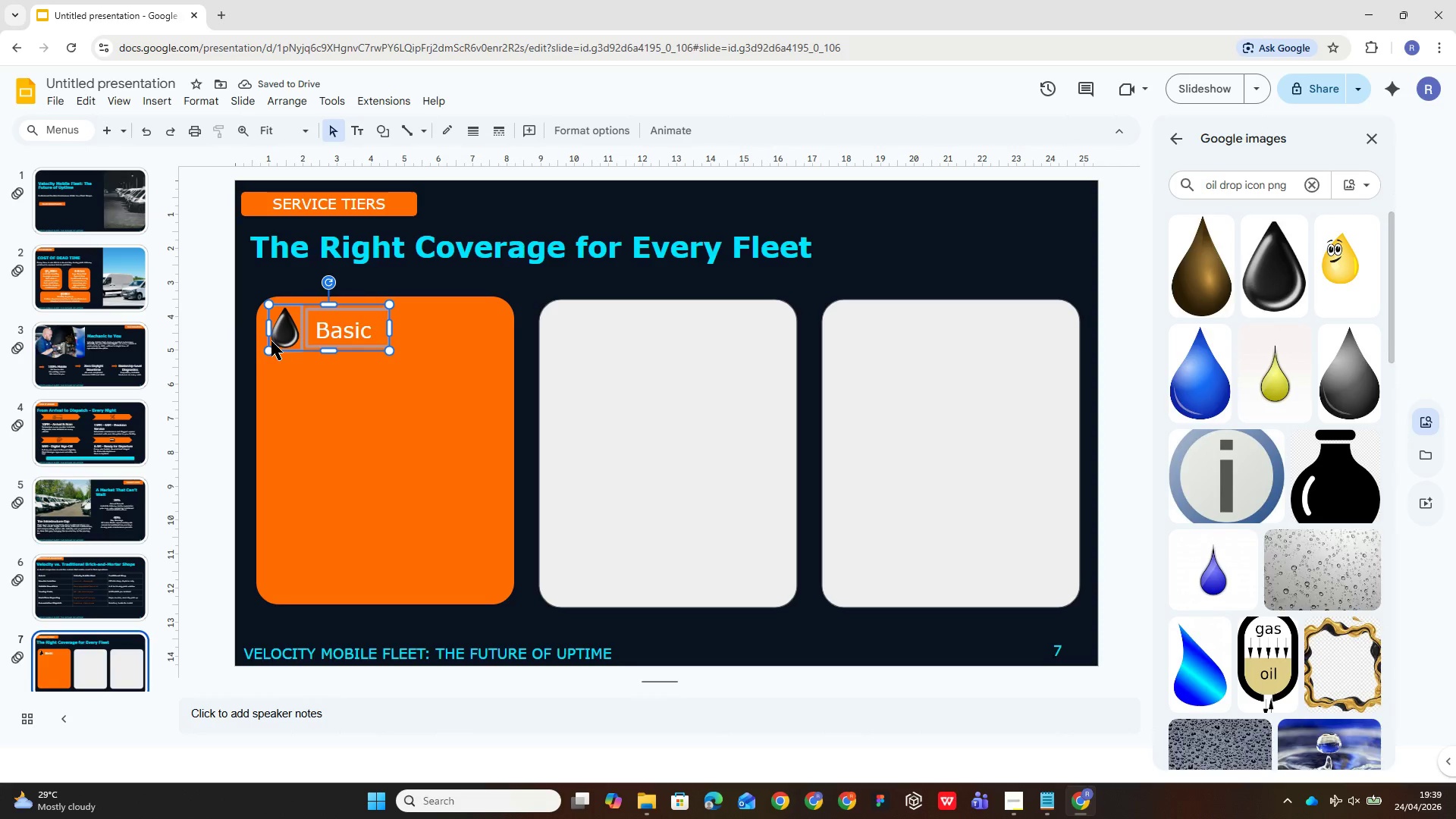 
left_click([430, 397])
 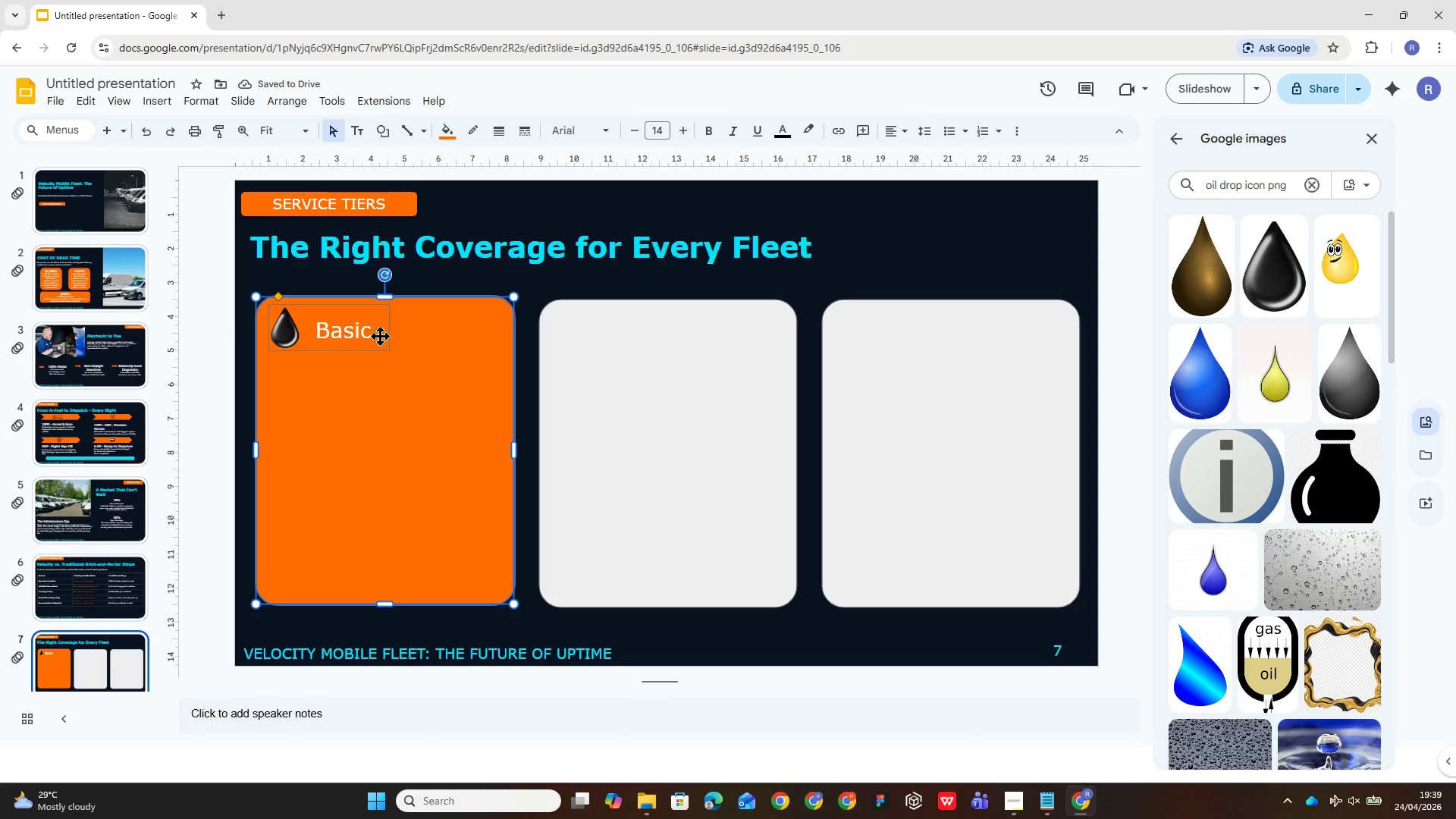 
left_click([379, 331])
 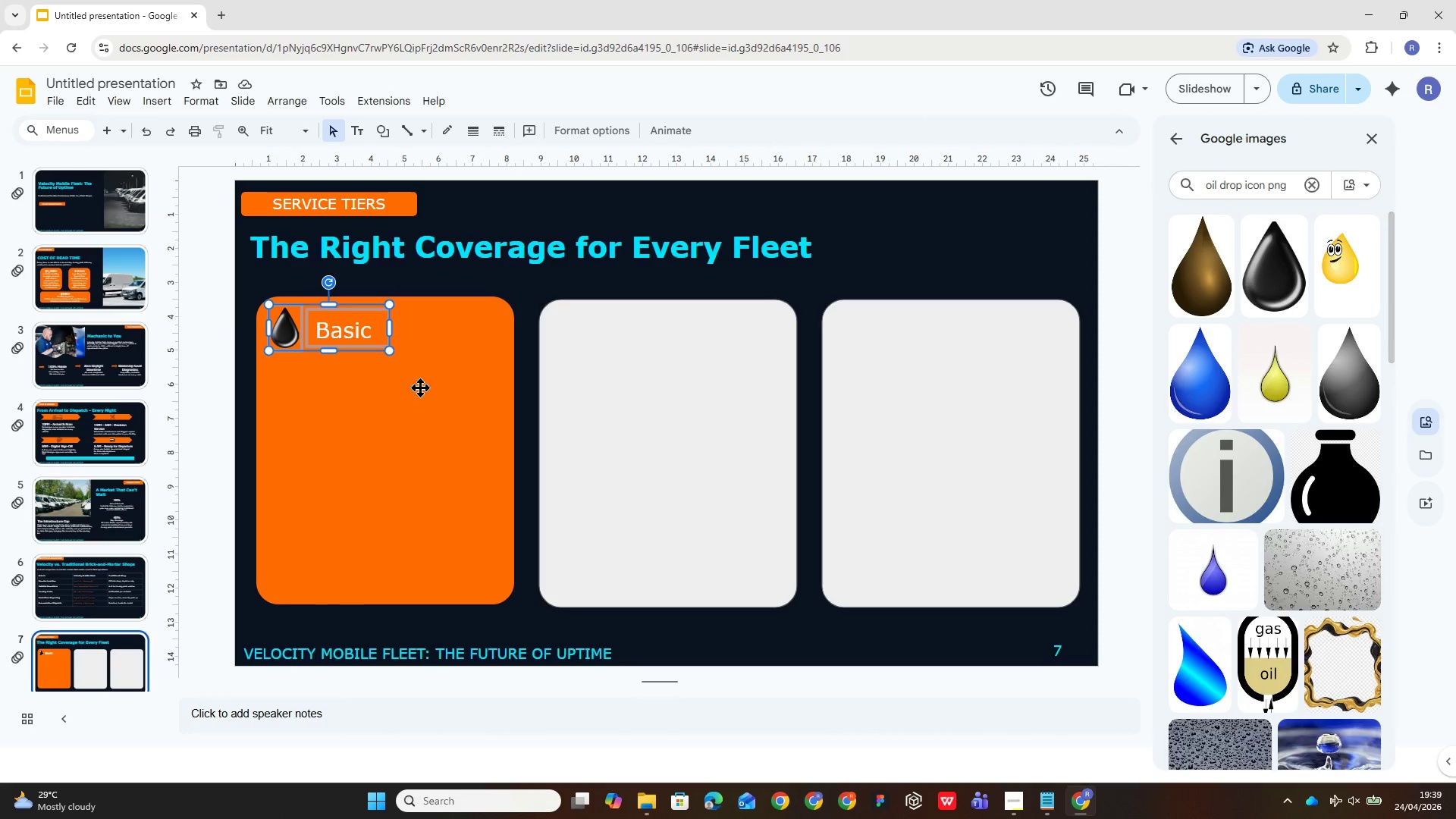 
left_click([420, 389])
 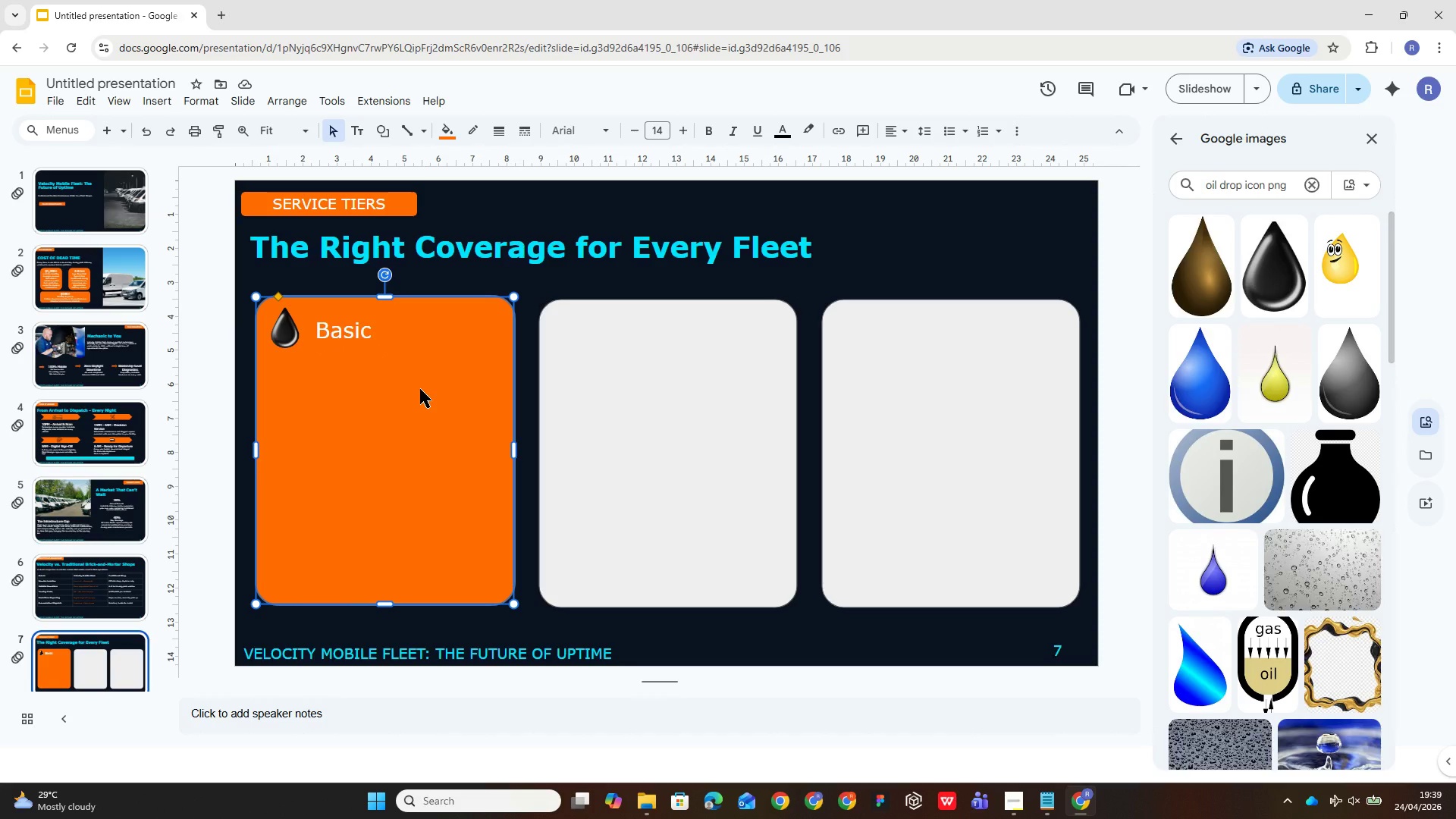 
left_click([617, 400])
 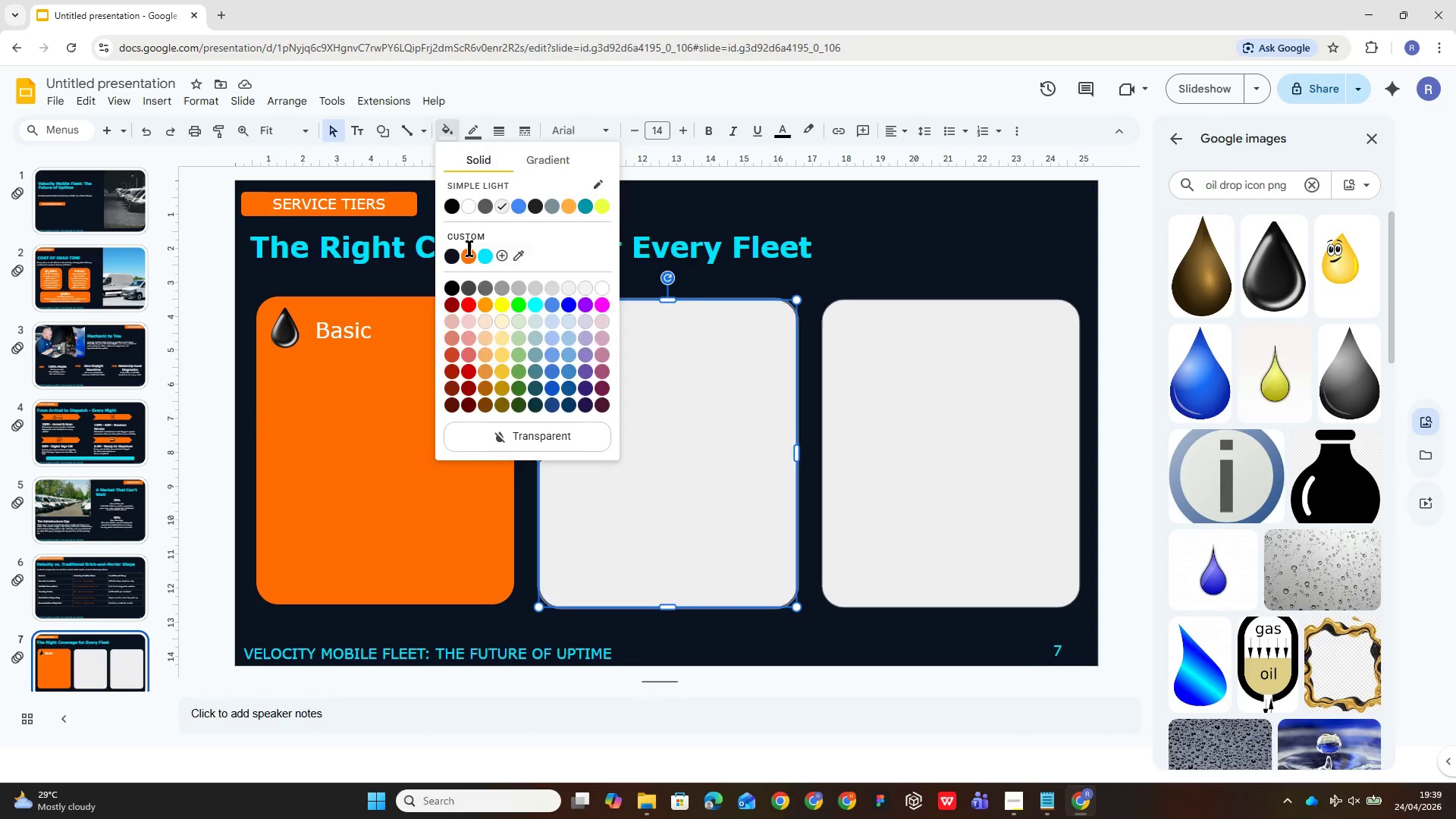 
left_click([475, 130])
 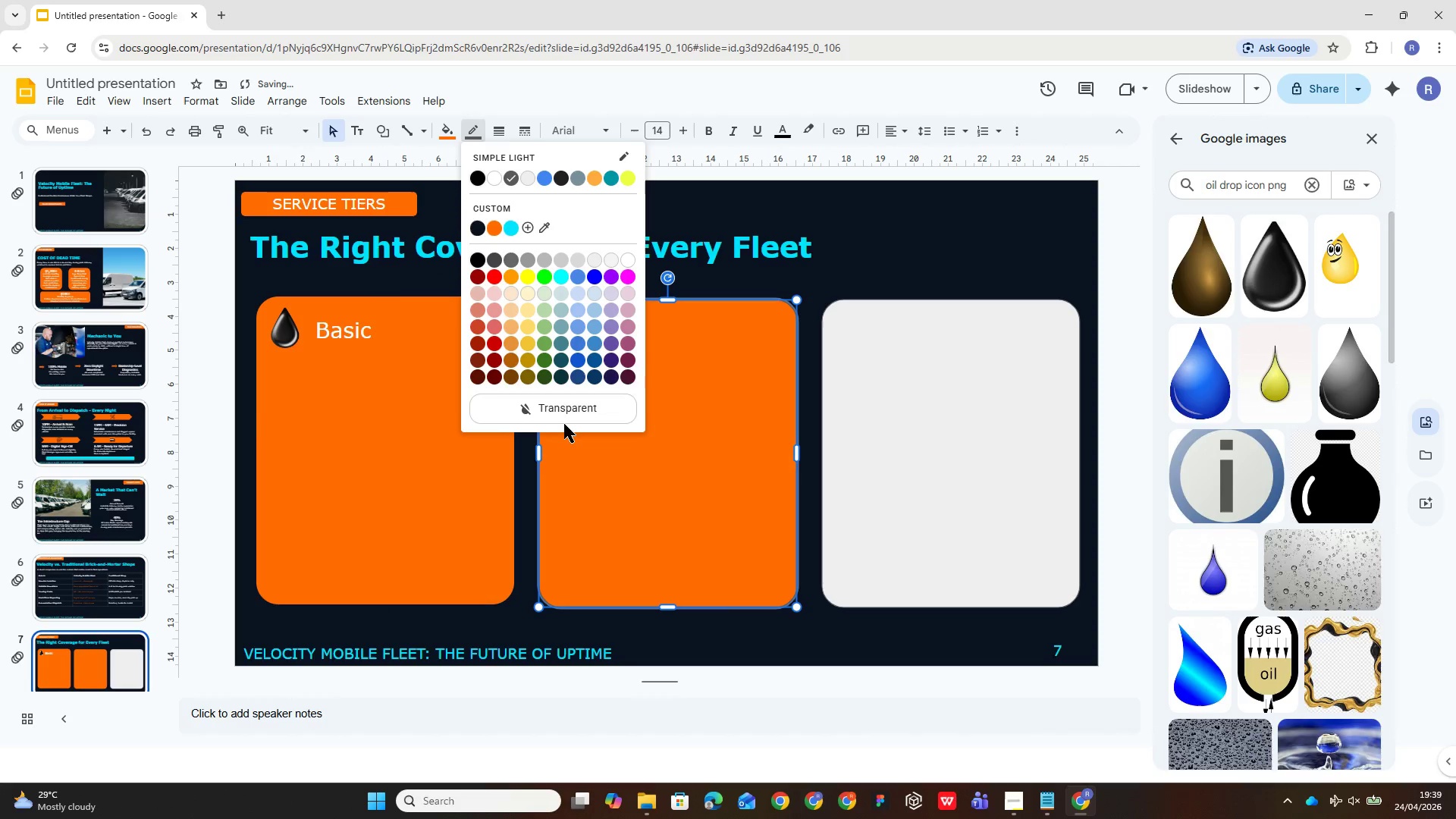 
left_click([565, 407])
 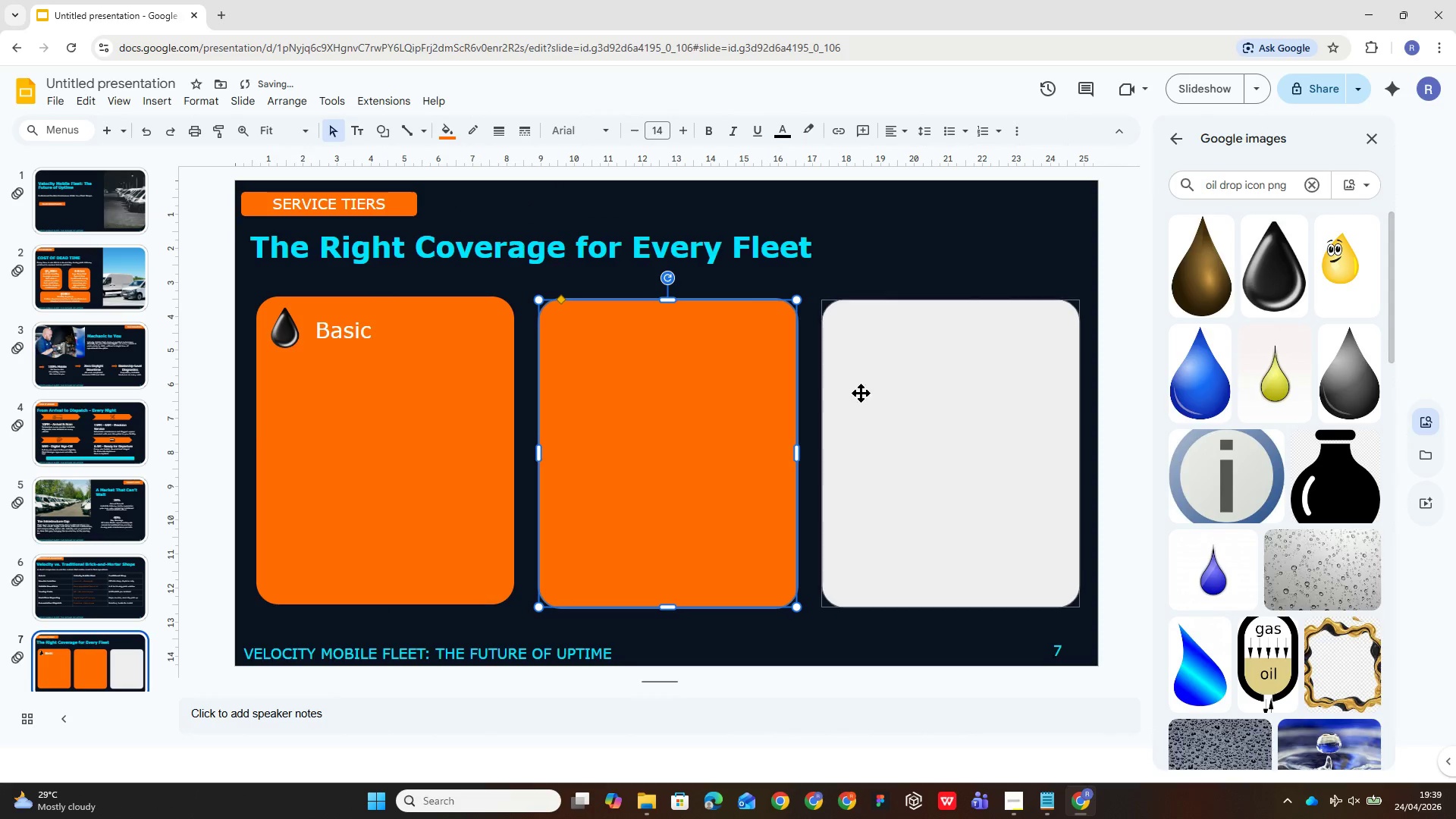 
left_click([871, 388])
 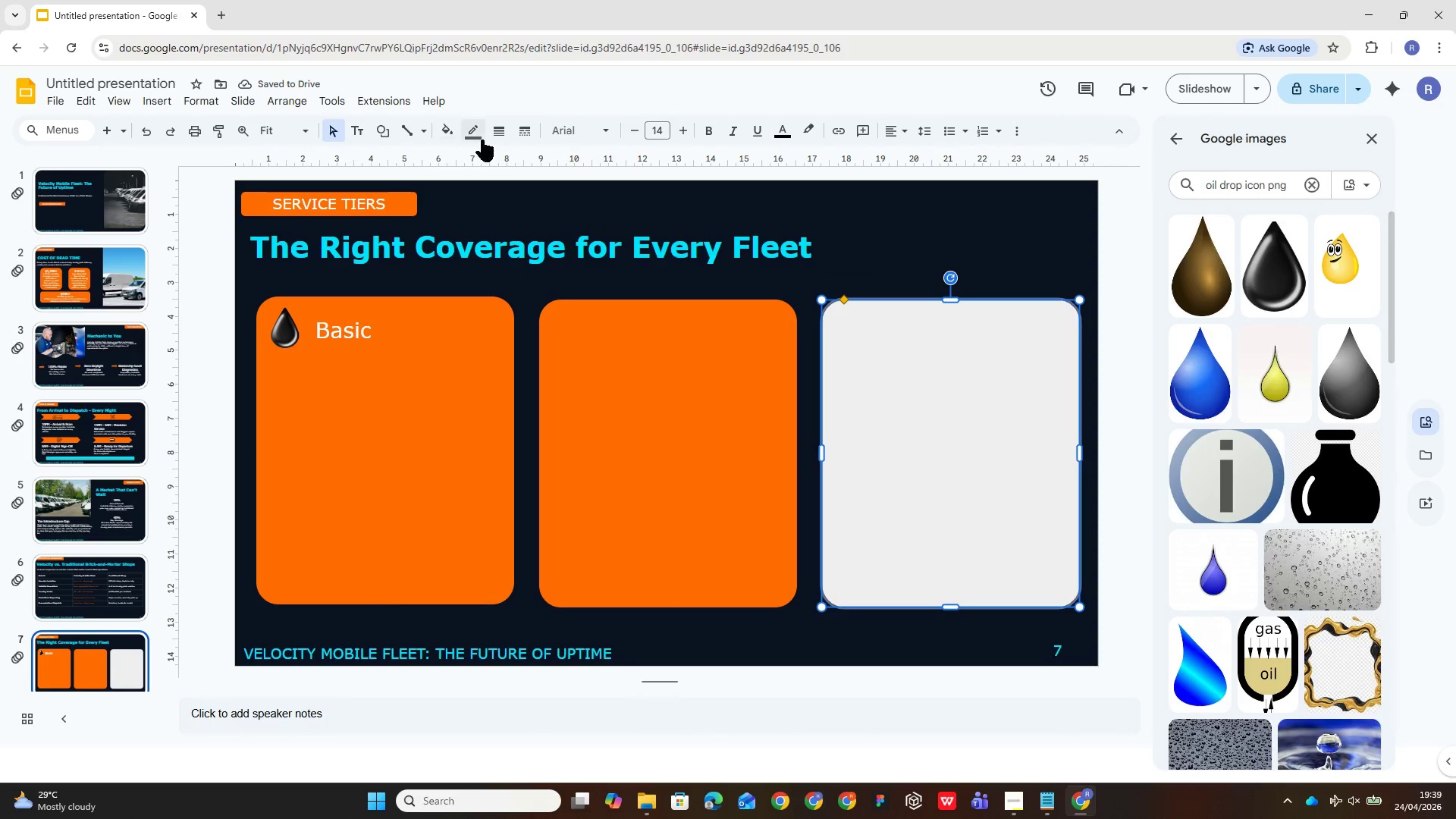 
left_click([474, 132])
 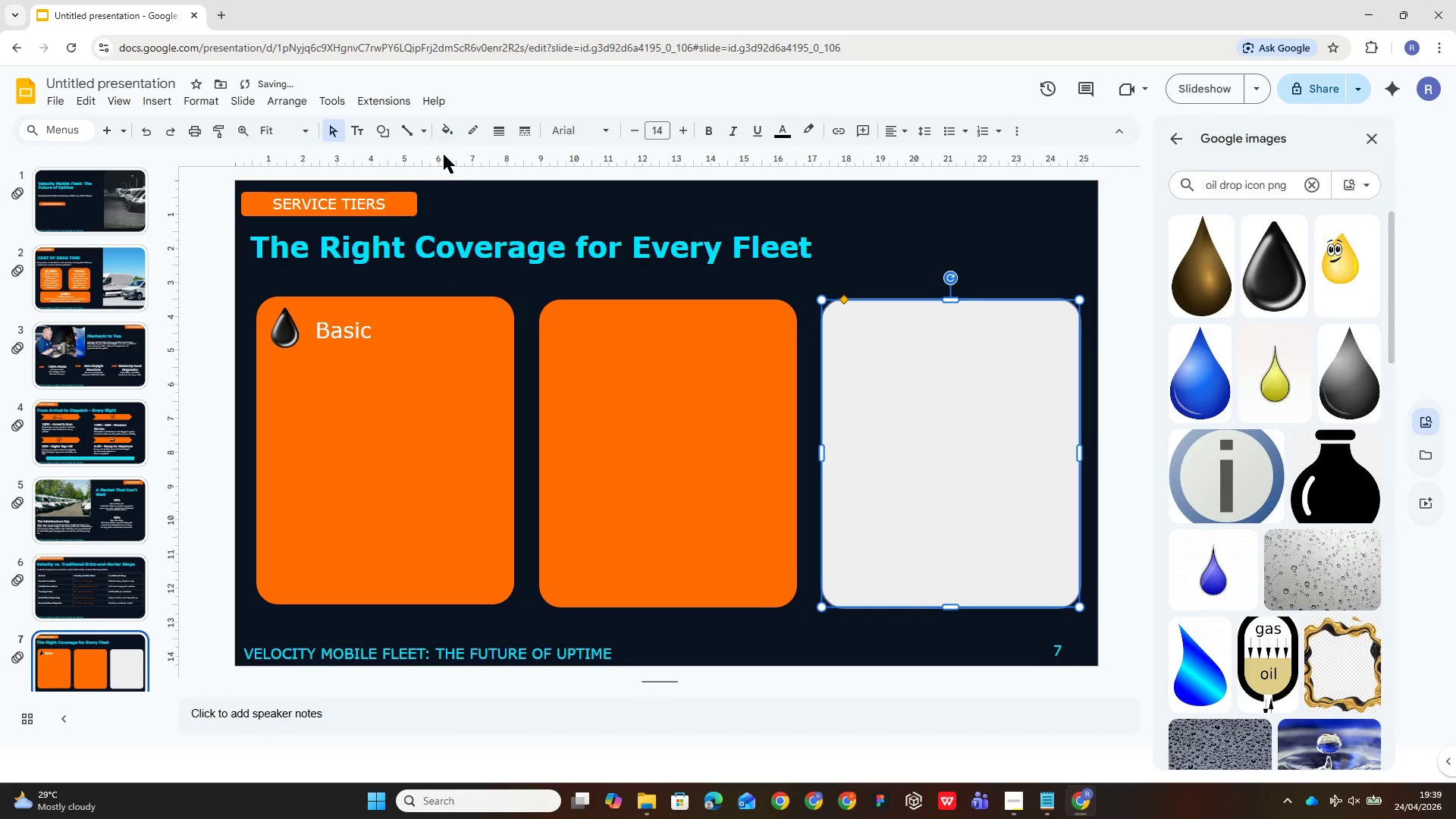 
left_click([457, 130])
 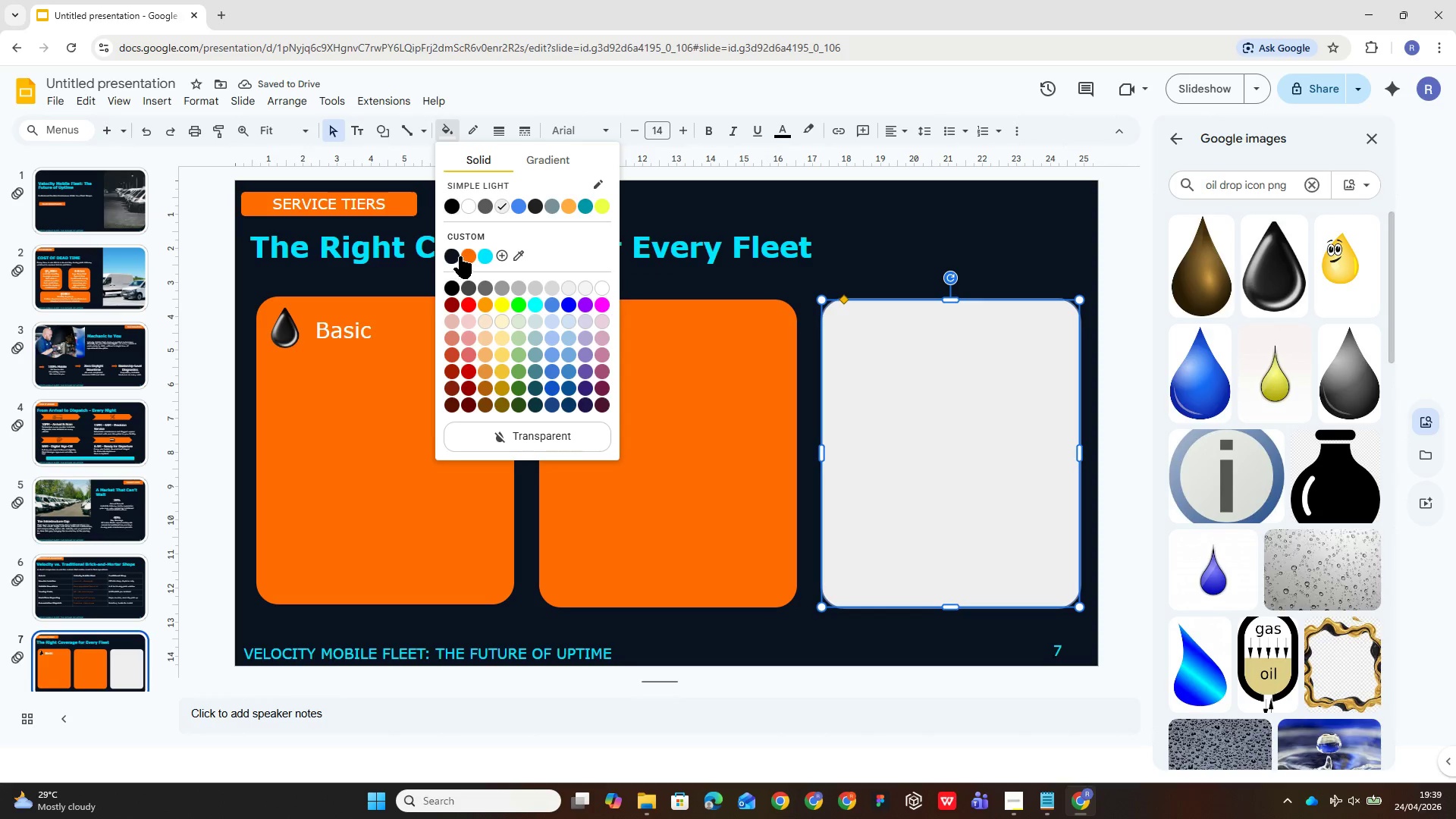 
left_click([468, 248])
 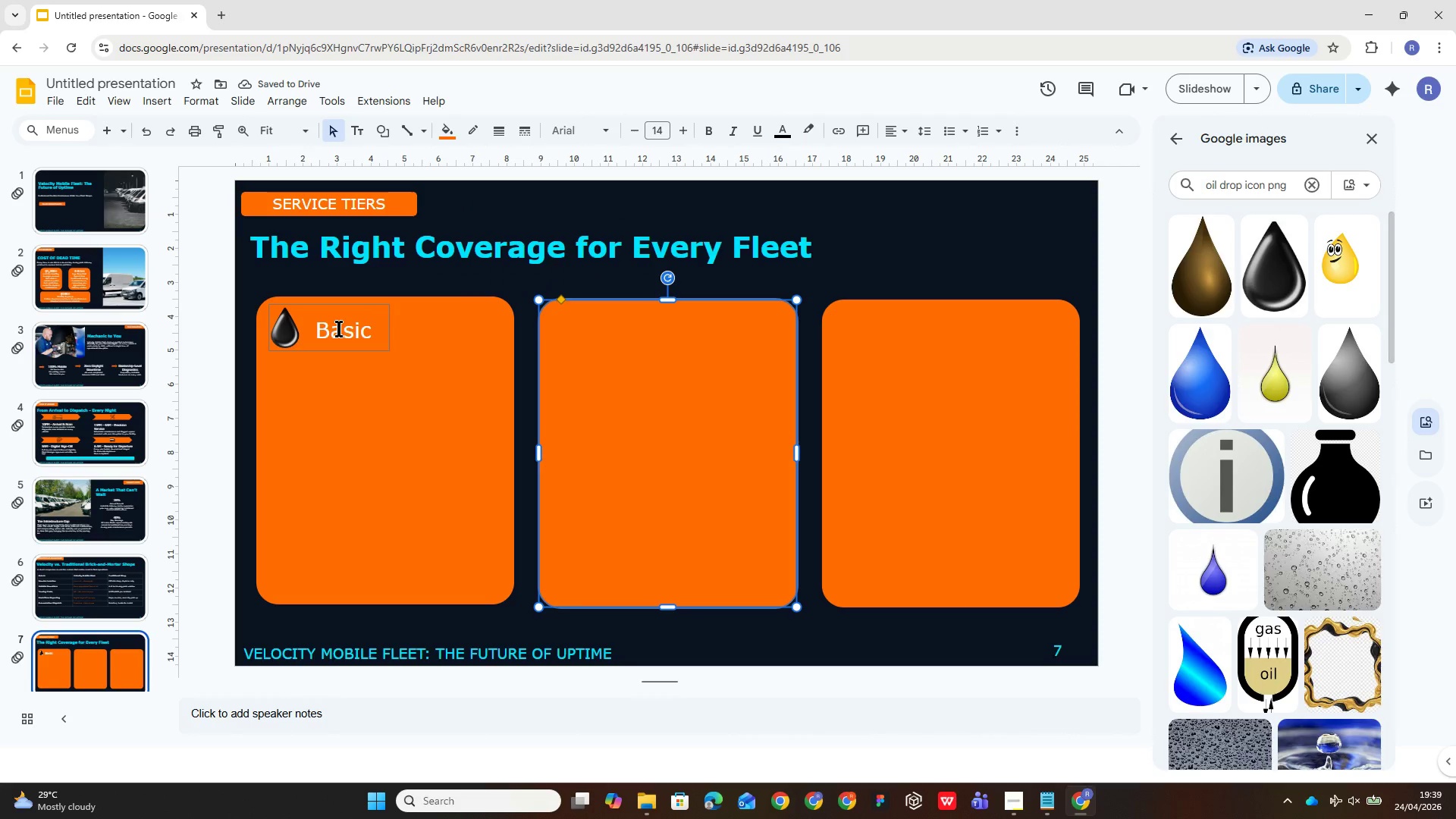 
left_click([337, 328])
 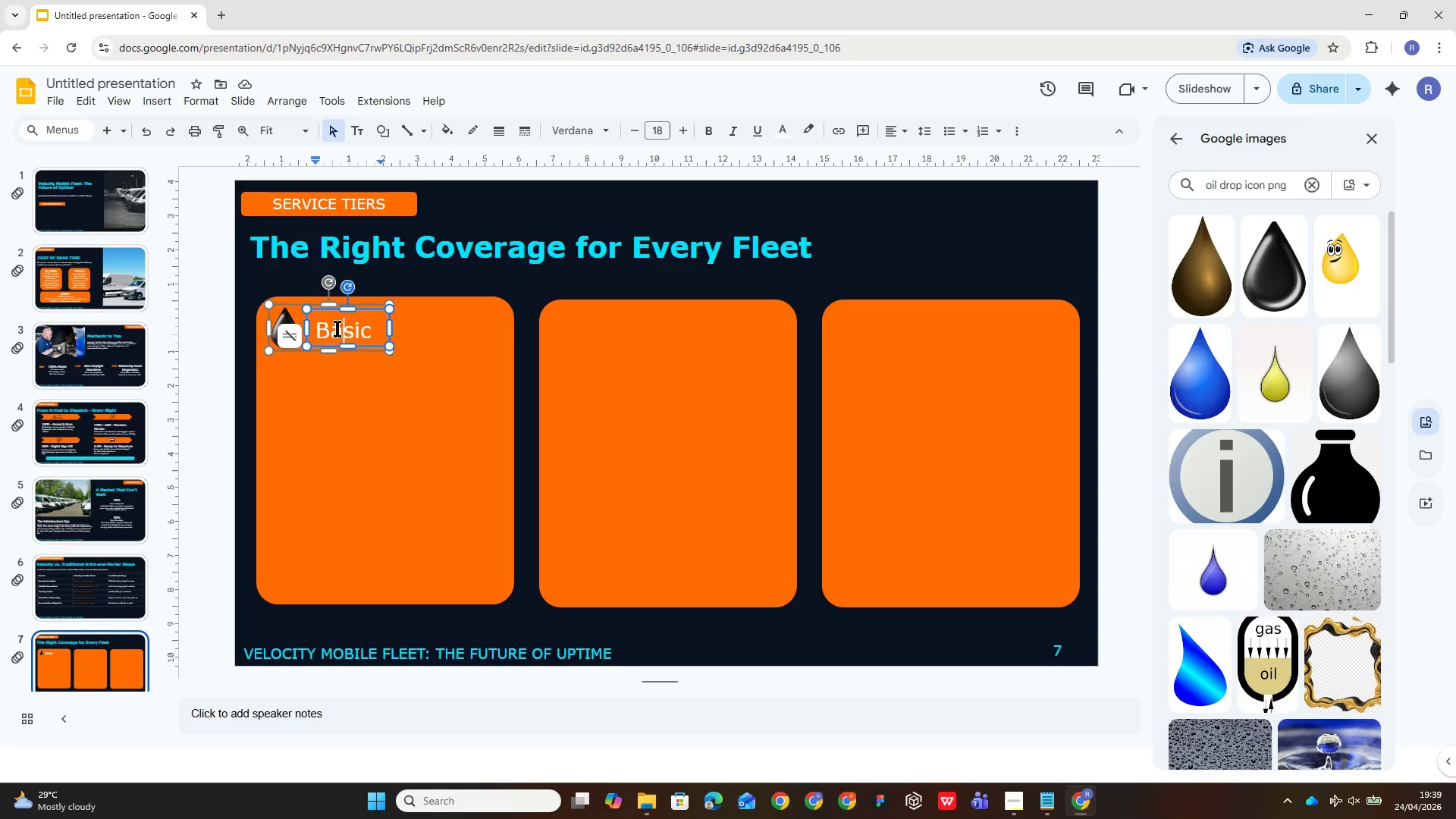 
left_click([431, 444])
 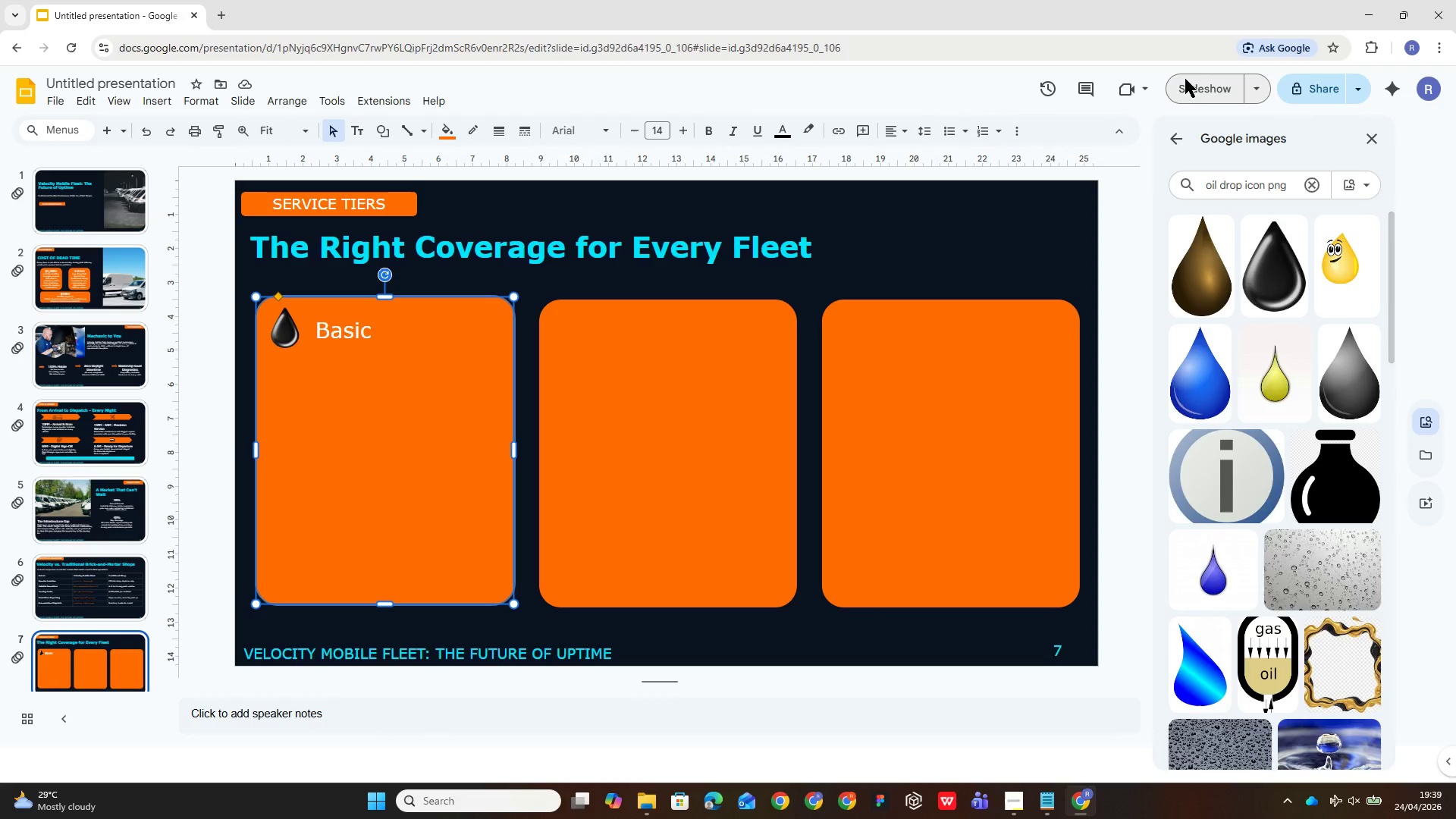 
left_click([1177, 81])
 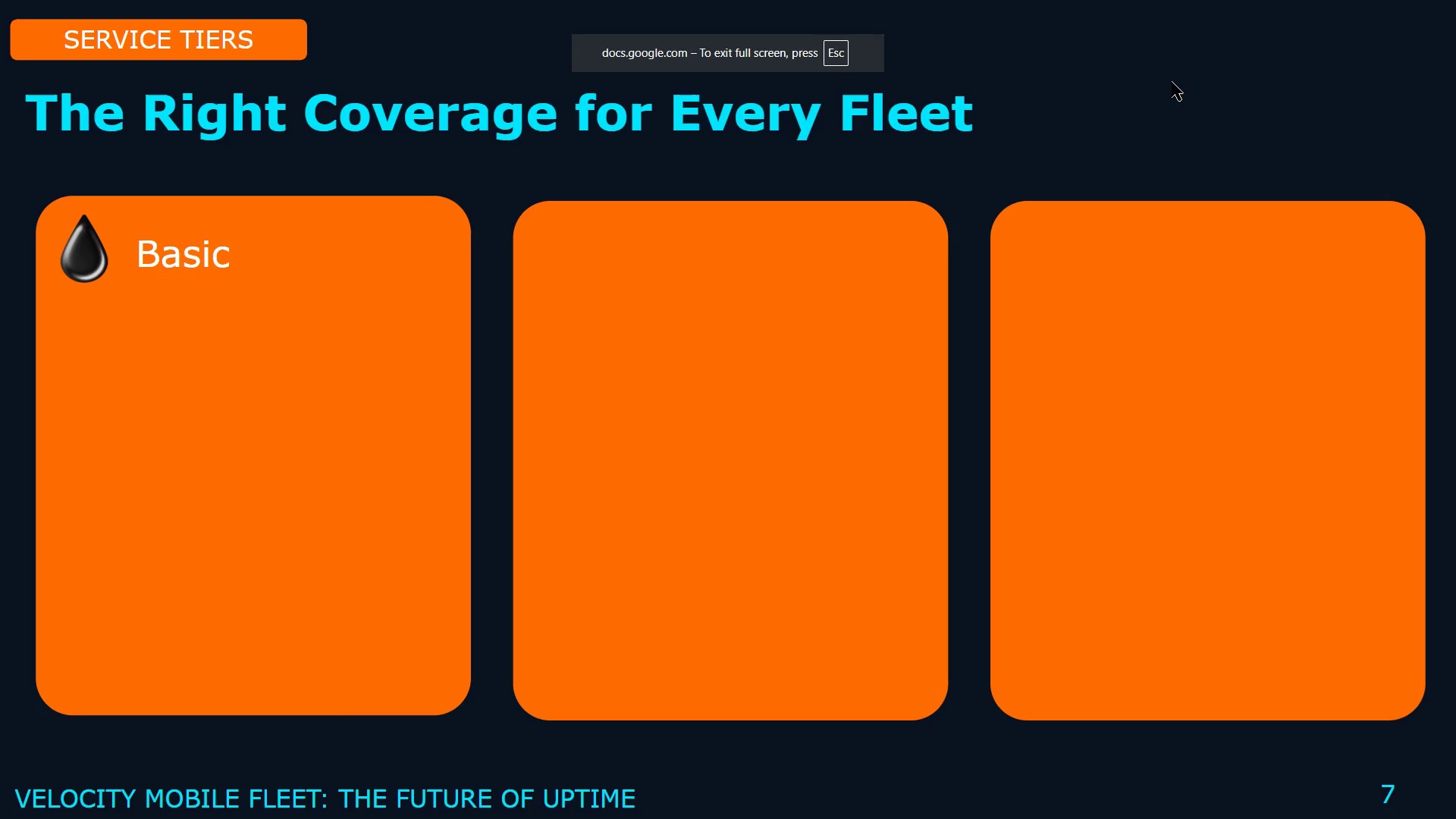 
key(Escape)
 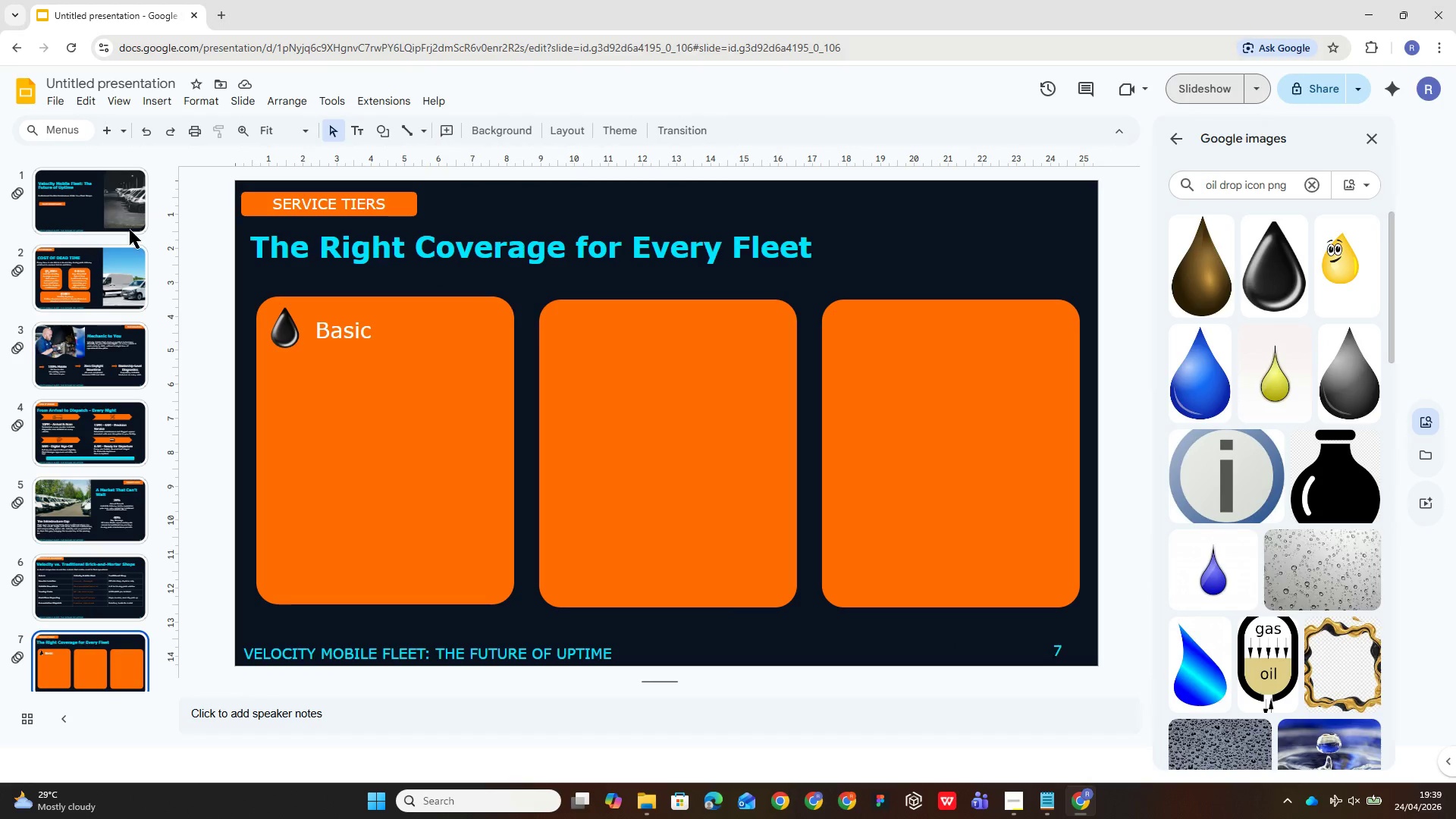 
left_click([87, 218])
 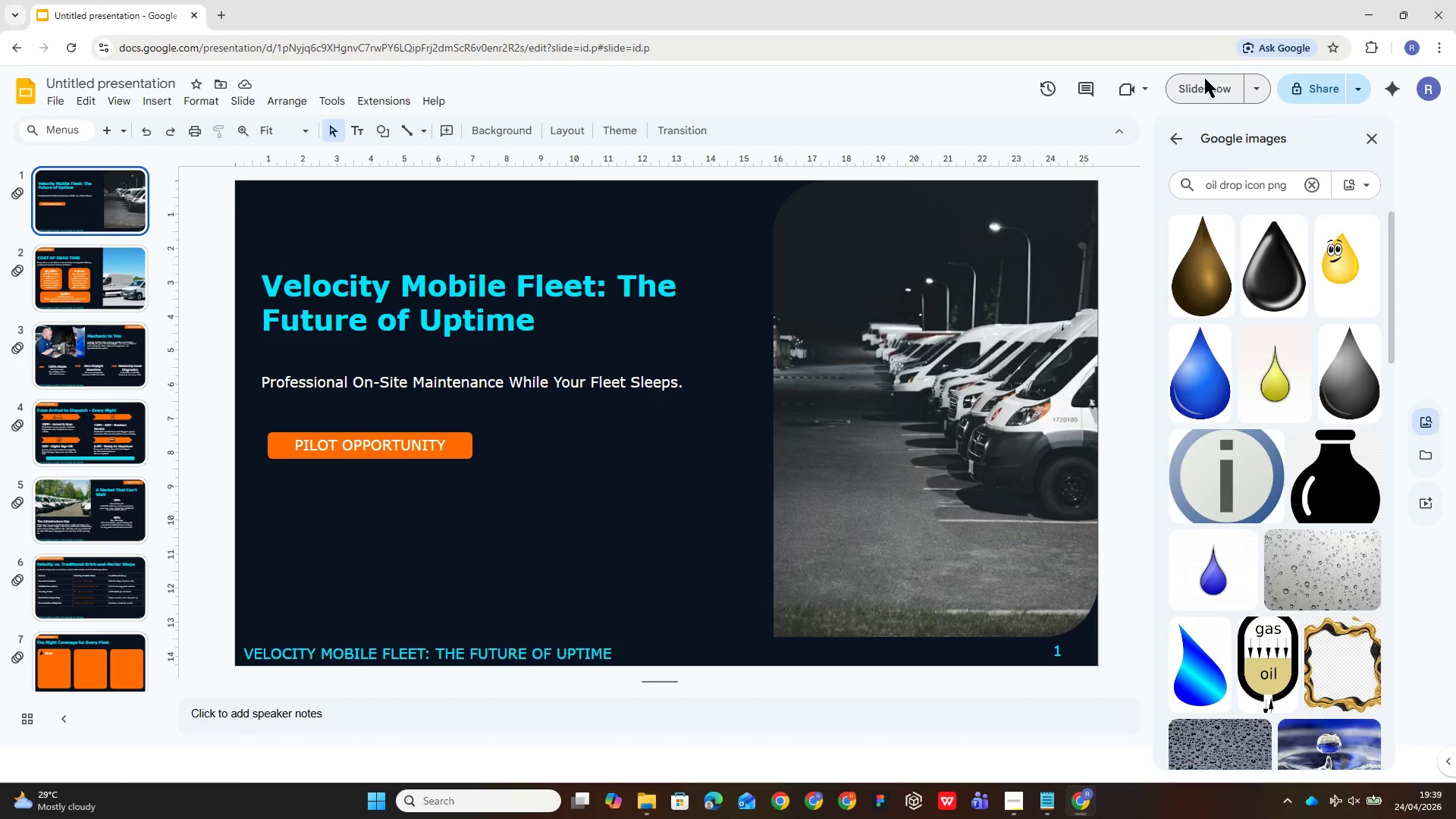 
left_click([1205, 80])
 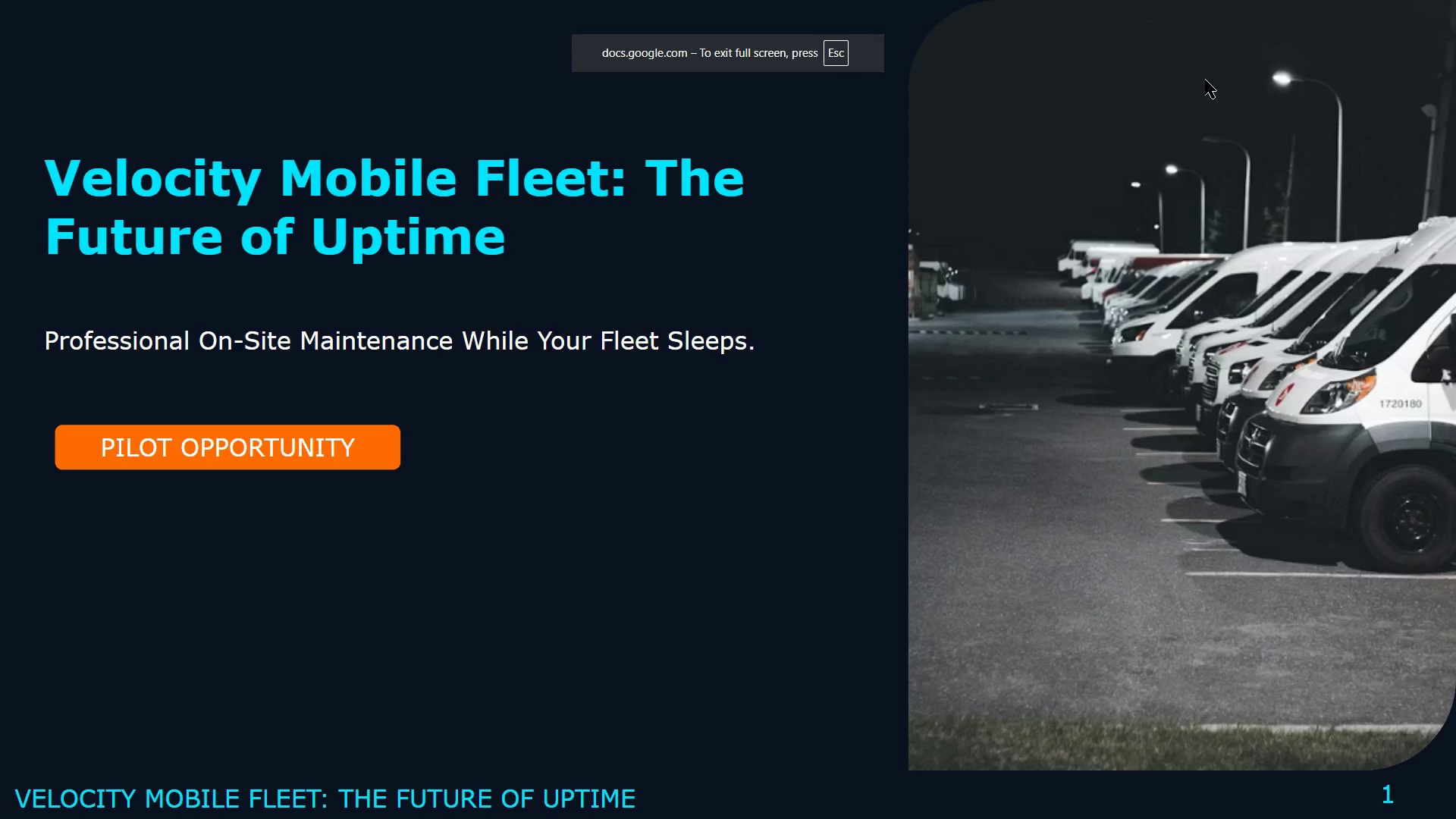 
key(ArrowRight)
 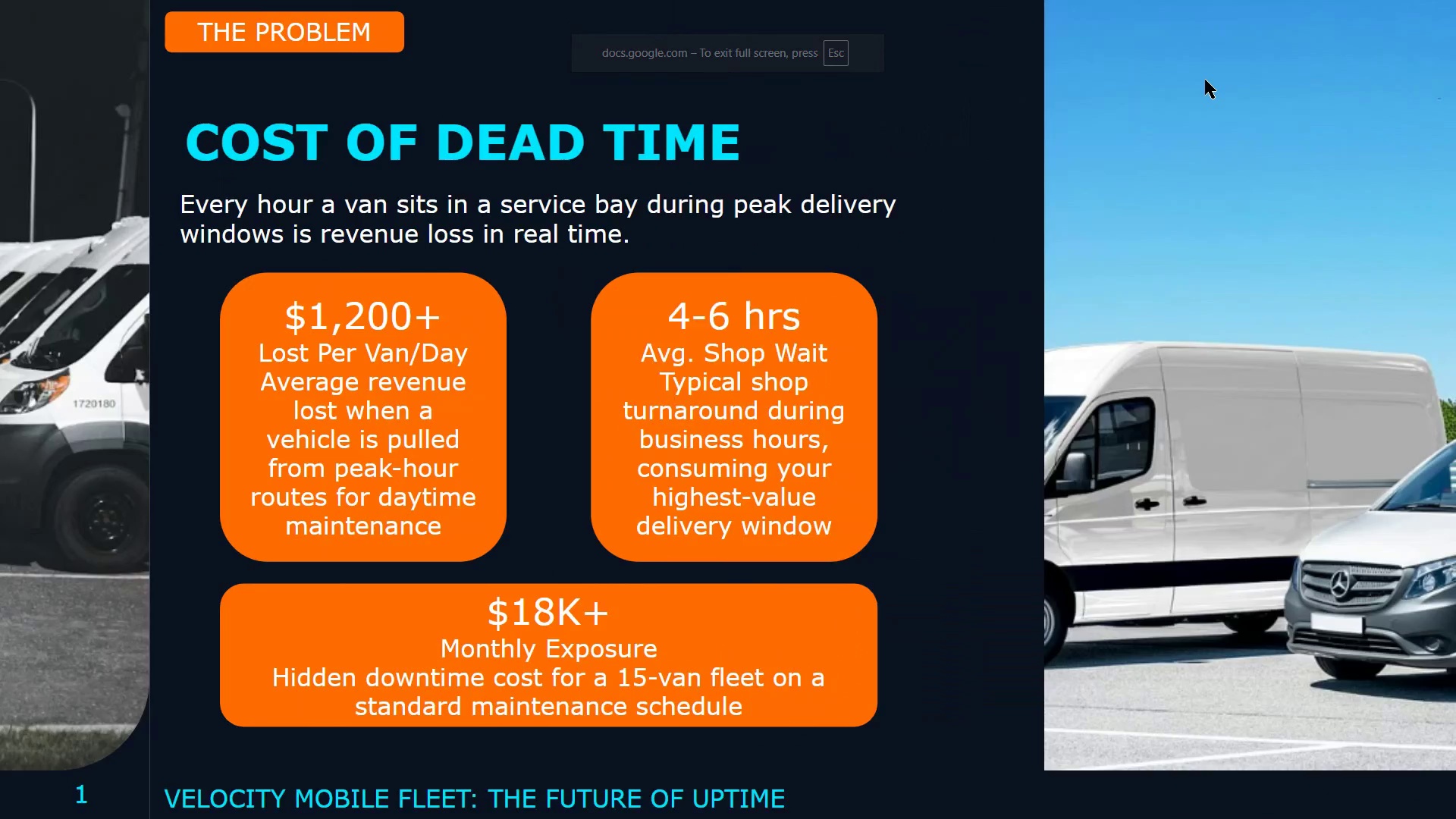 
key(ArrowRight)
 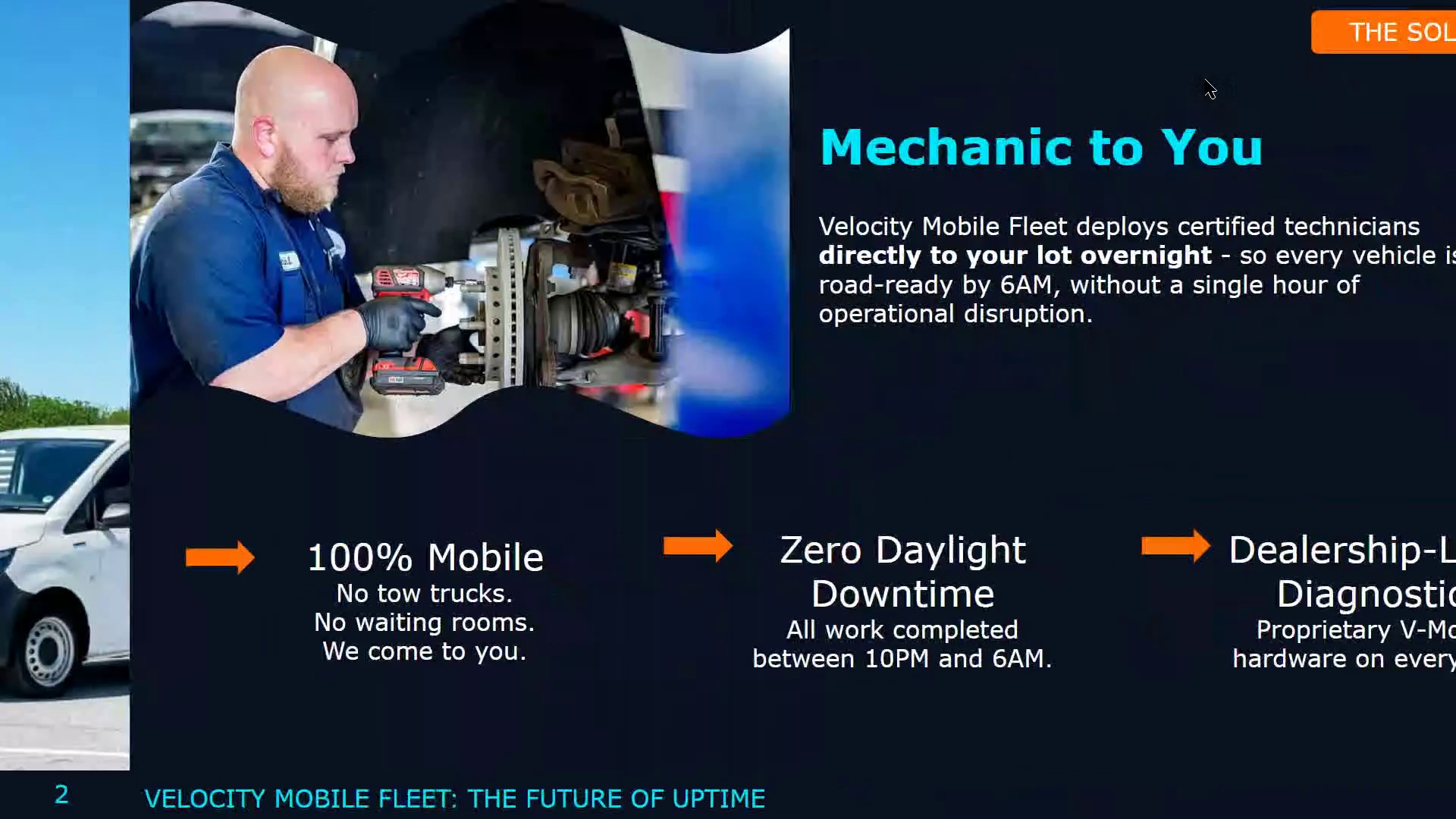 
key(ArrowRight)
 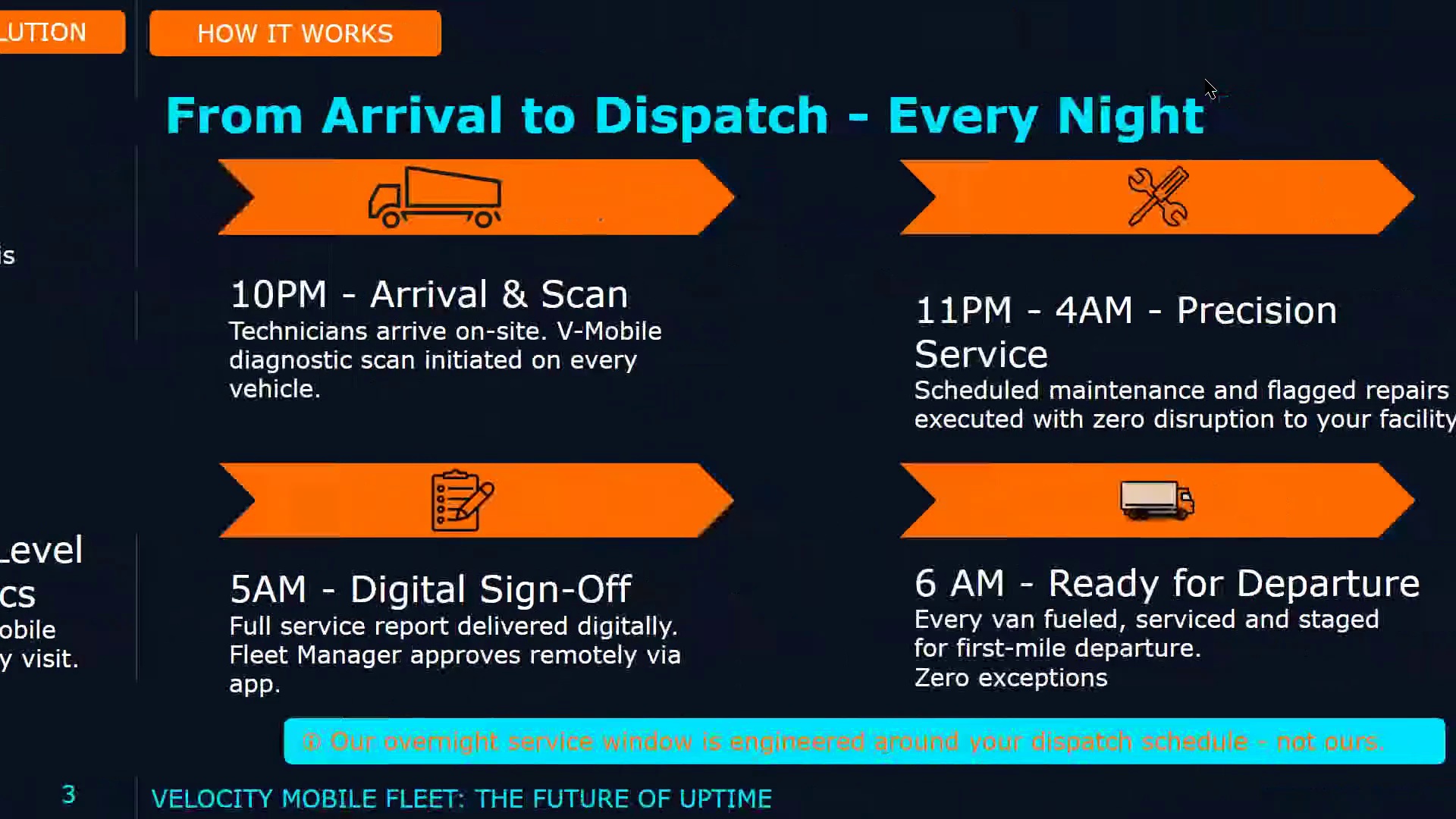 
key(ArrowRight)
 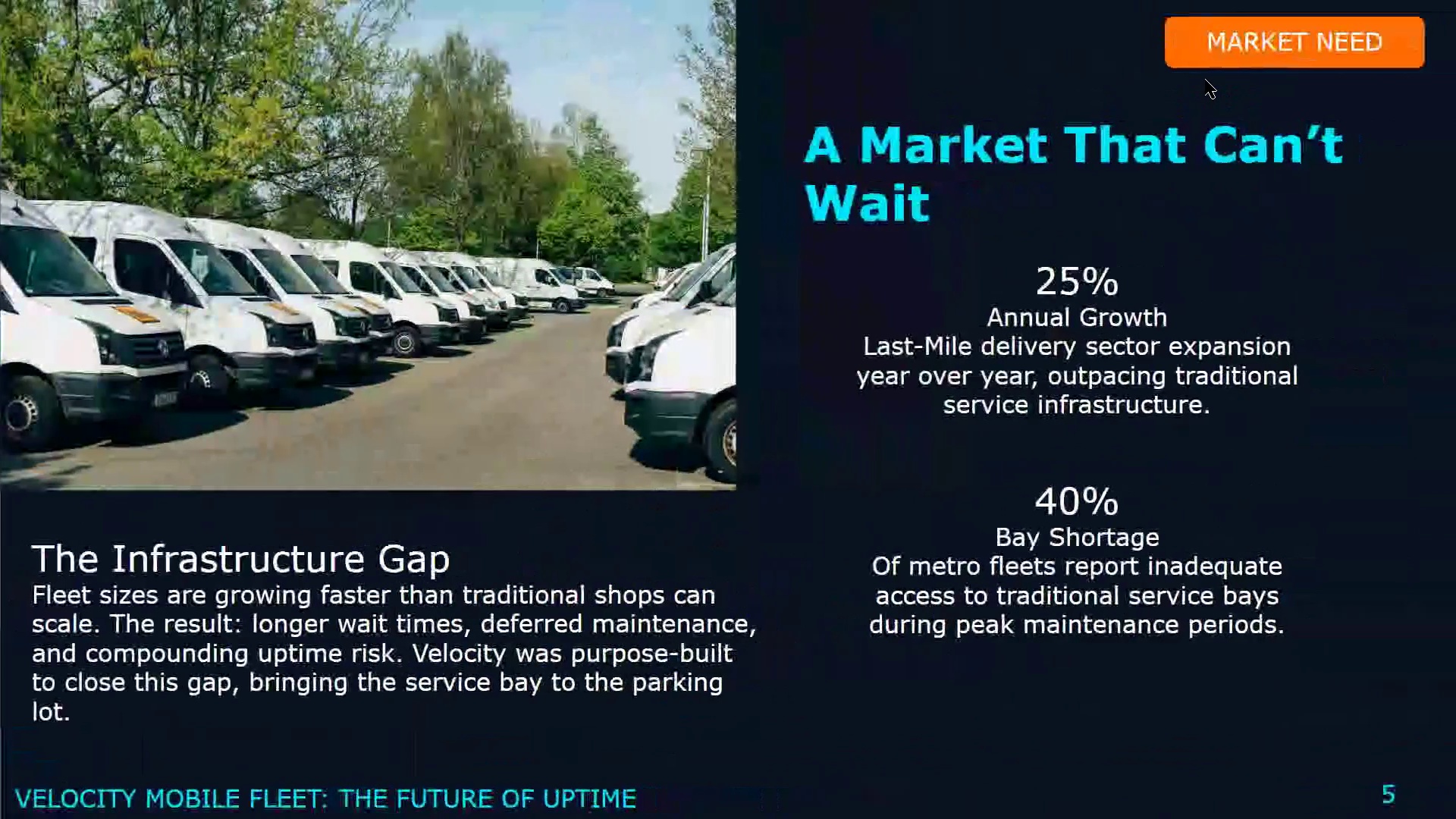 
key(ArrowRight)
 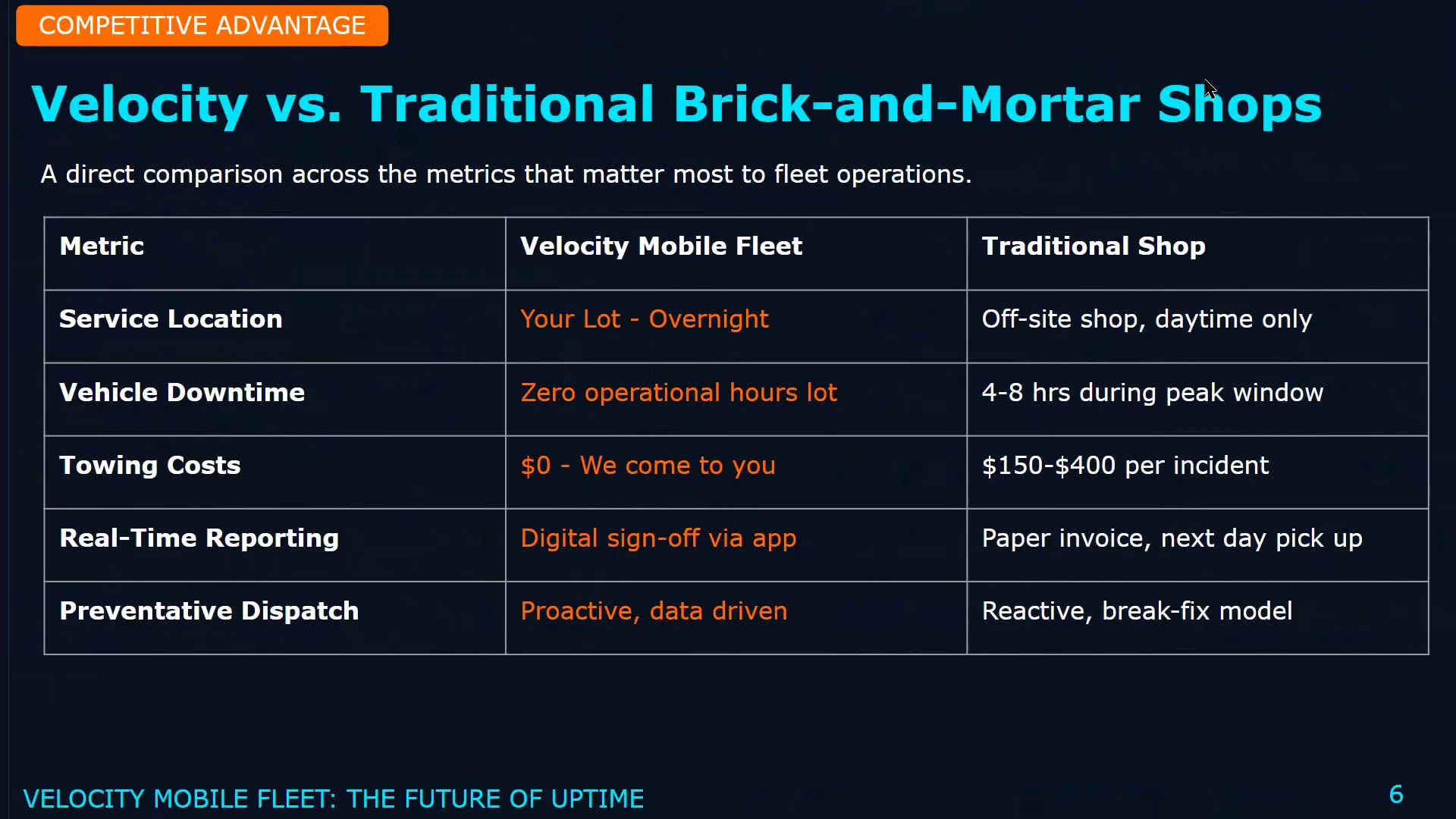 
key(ArrowRight)
 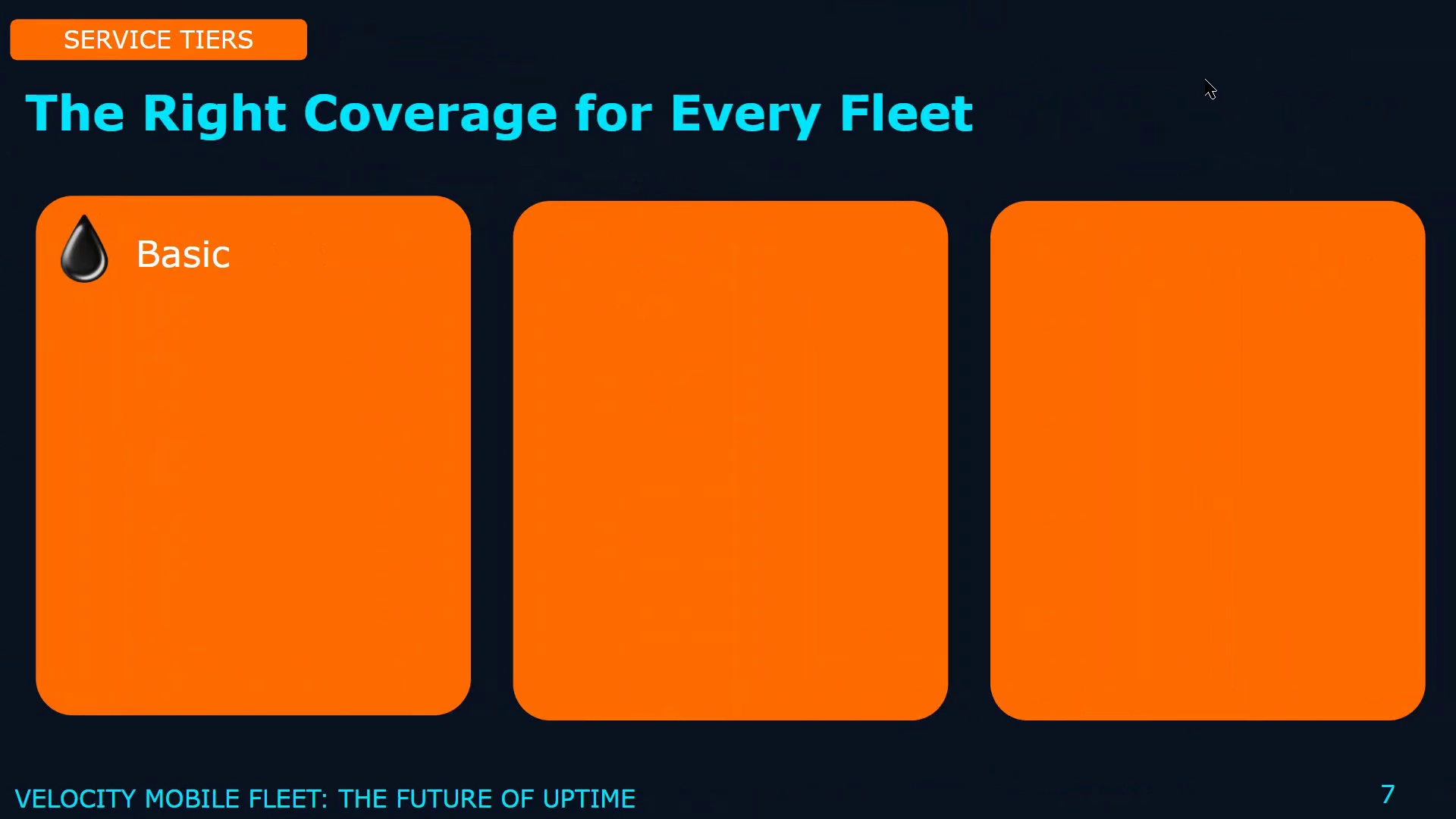 
wait(6.55)
 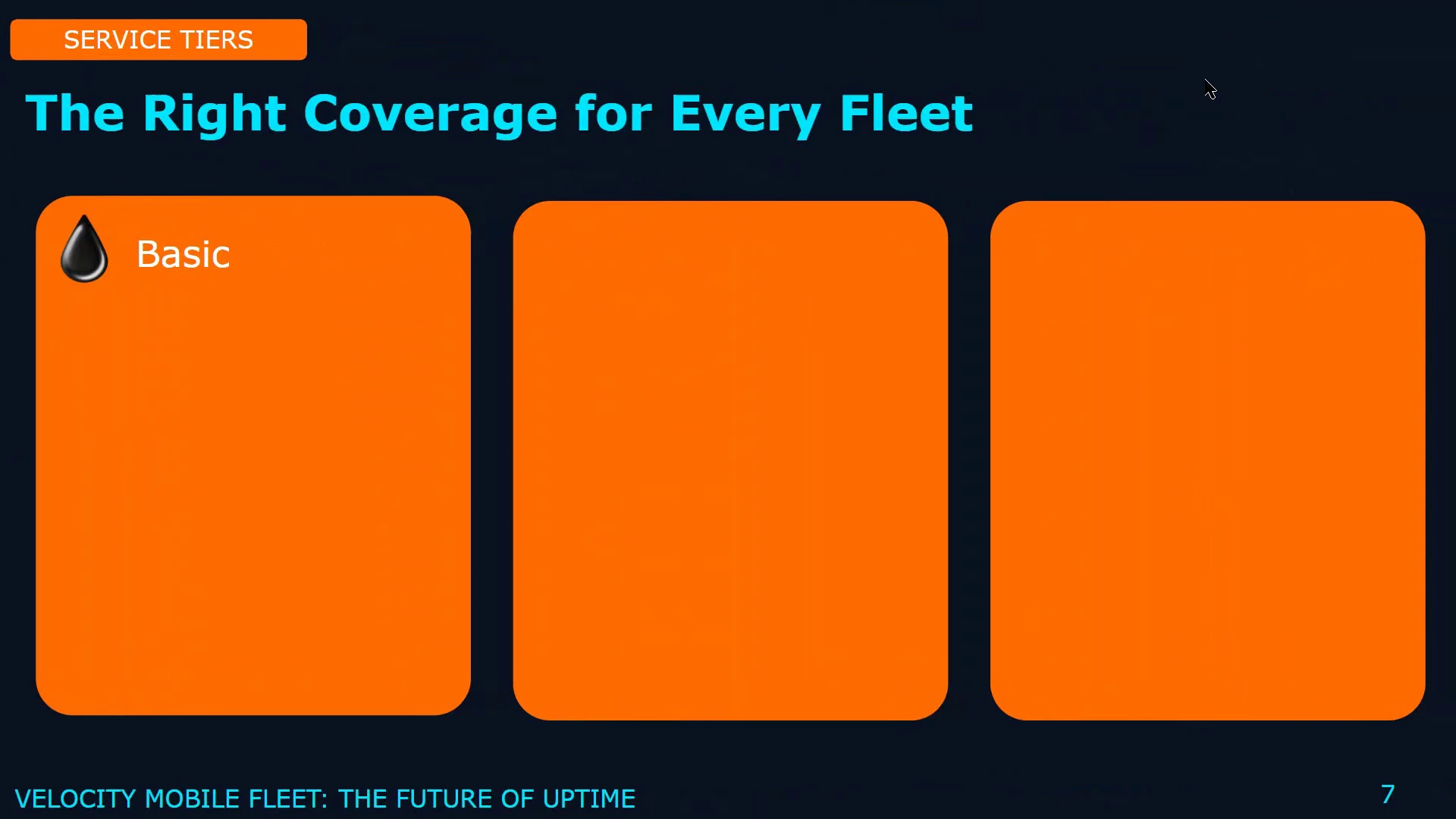 
key(Escape)
 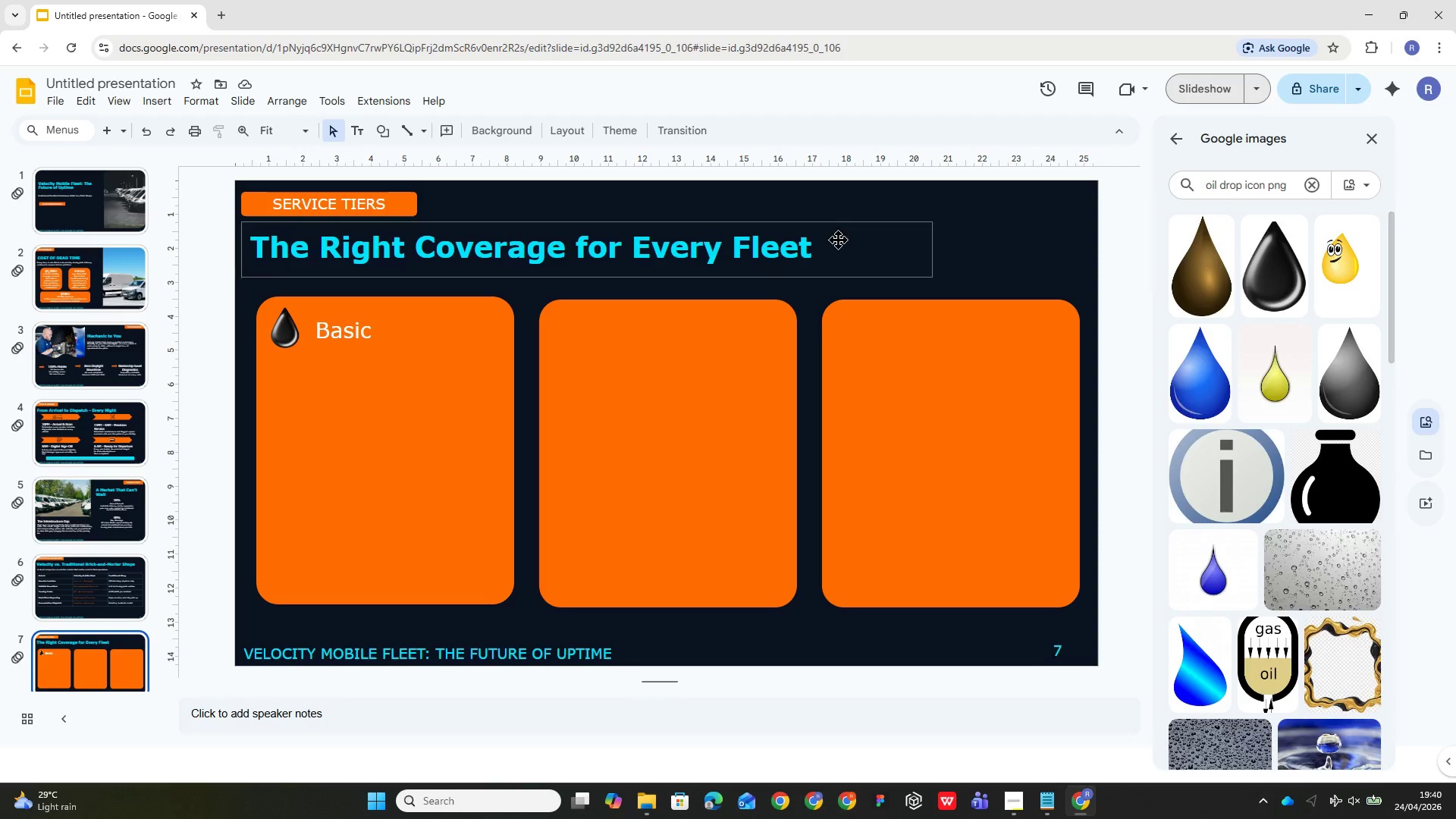 
wait(6.3)
 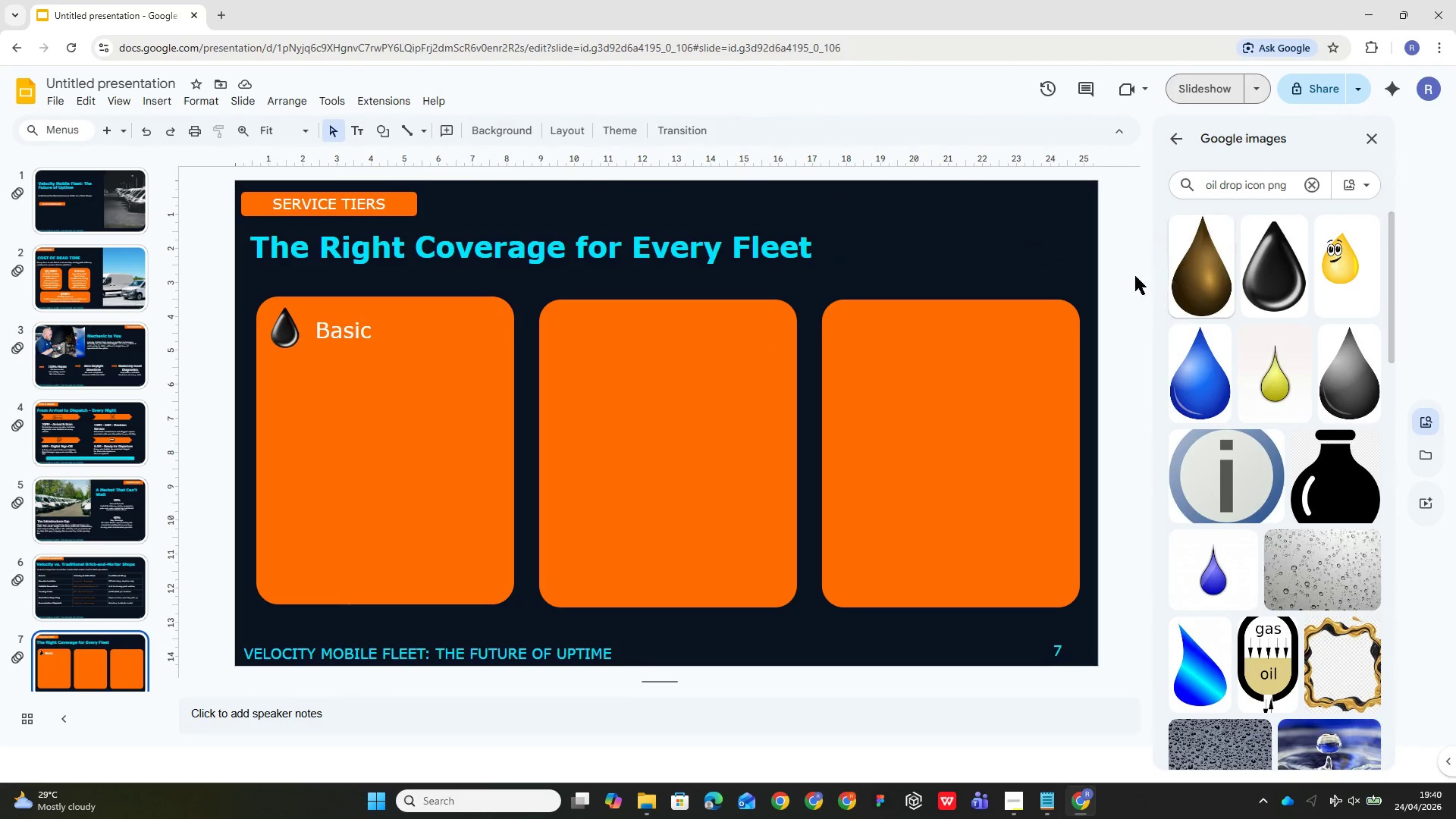 
left_click([607, 332])
 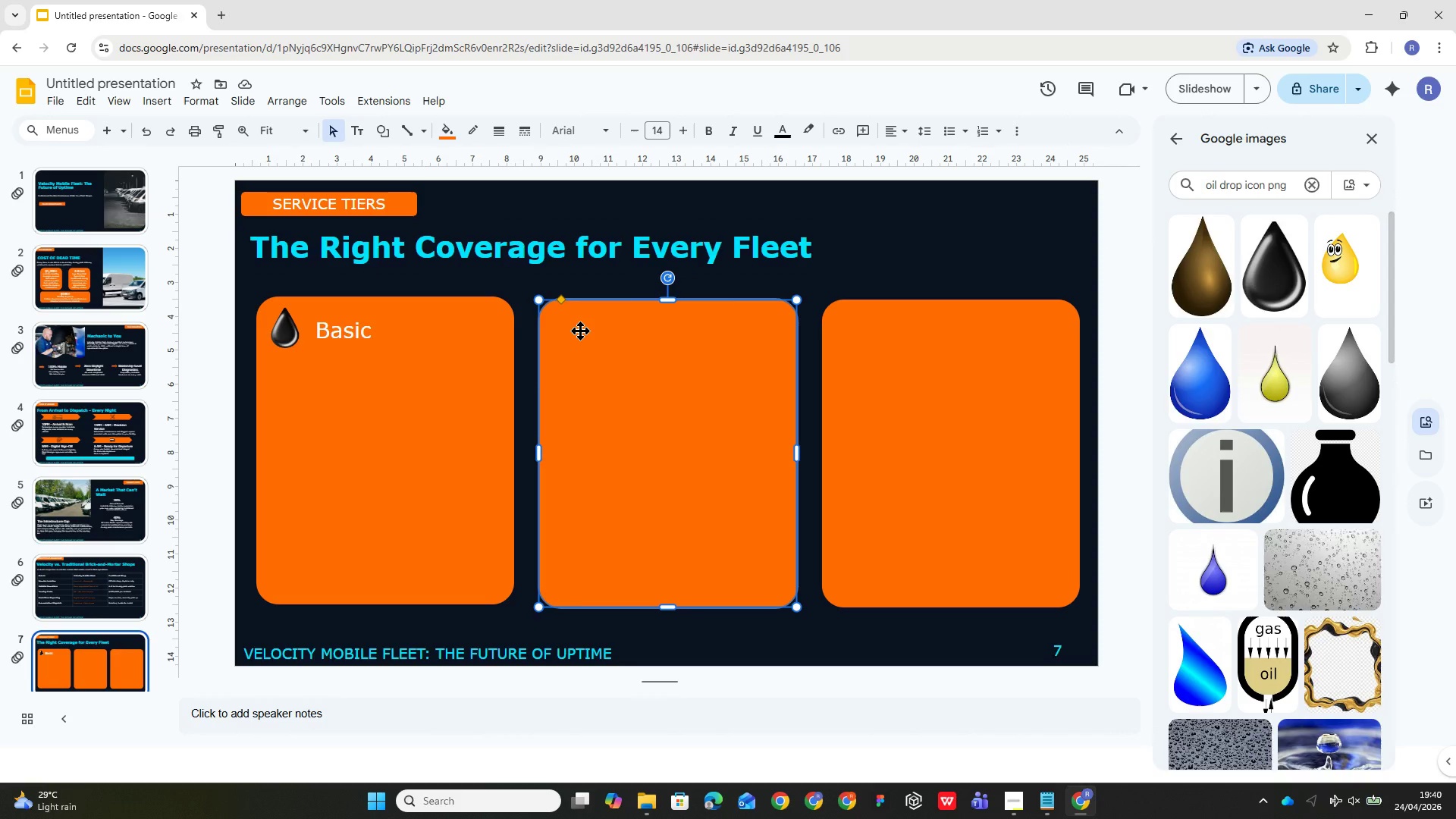 
double_click([580, 331])
 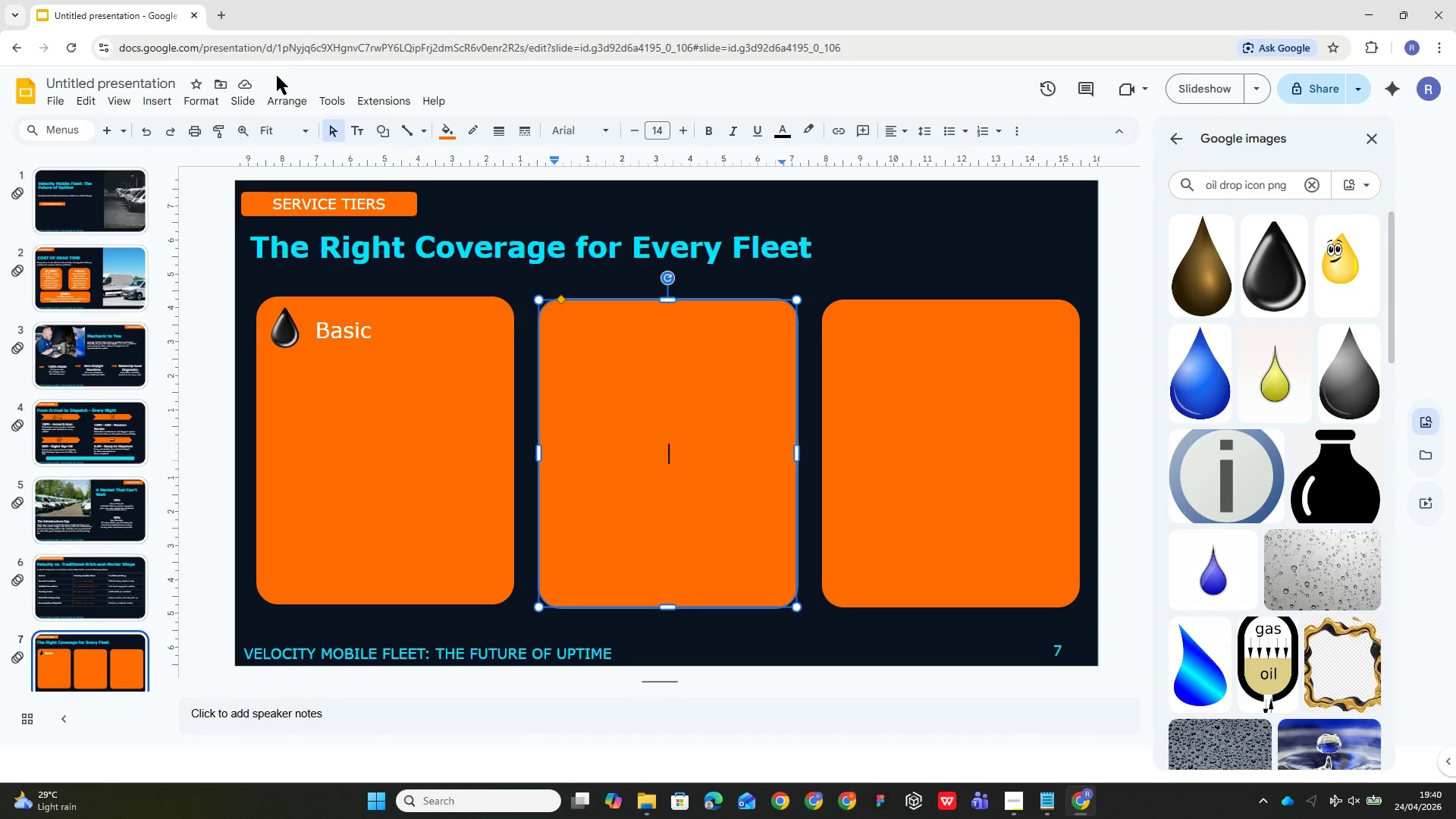 
left_click([162, 102])
 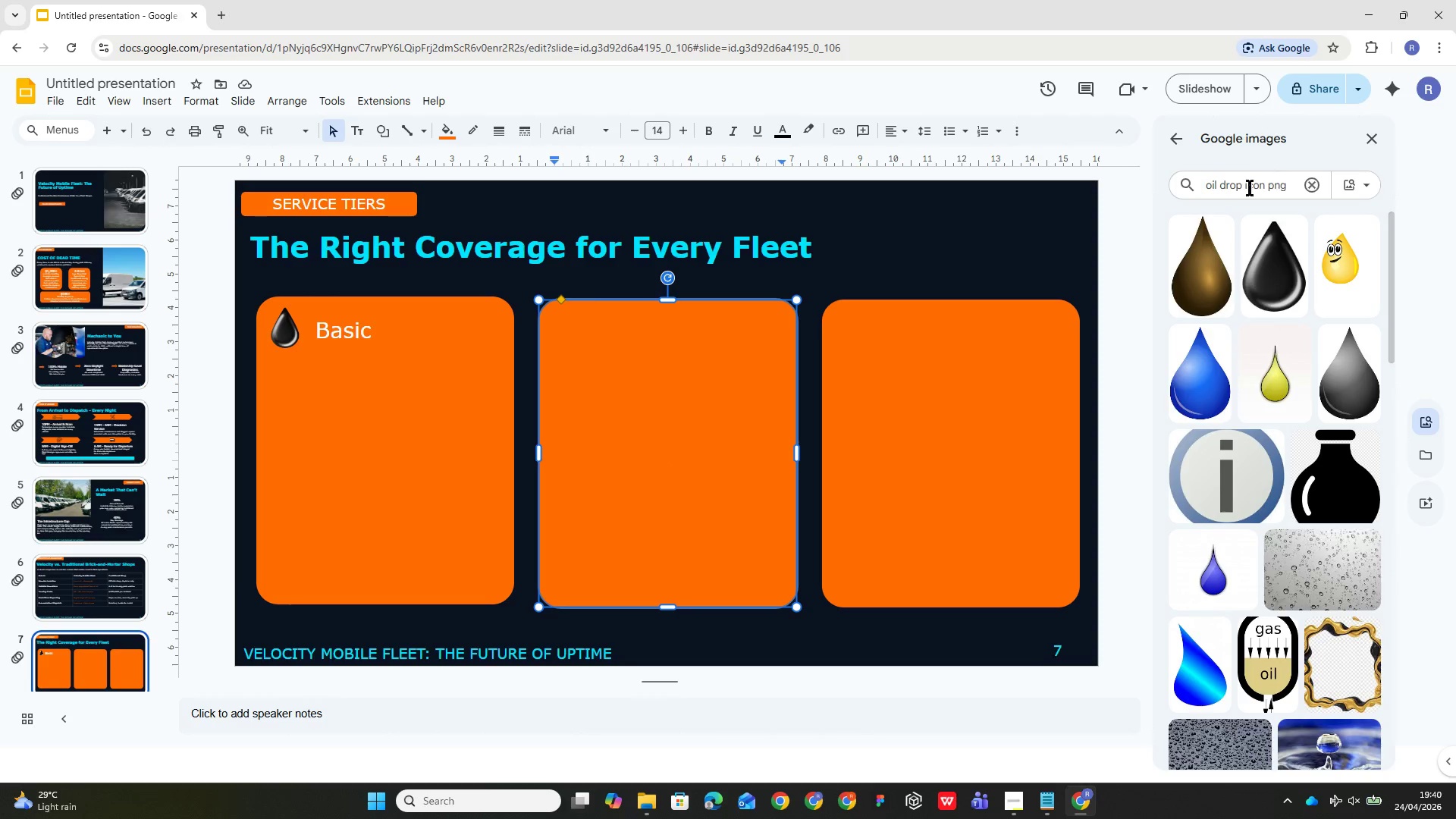 
left_click([1244, 190])
 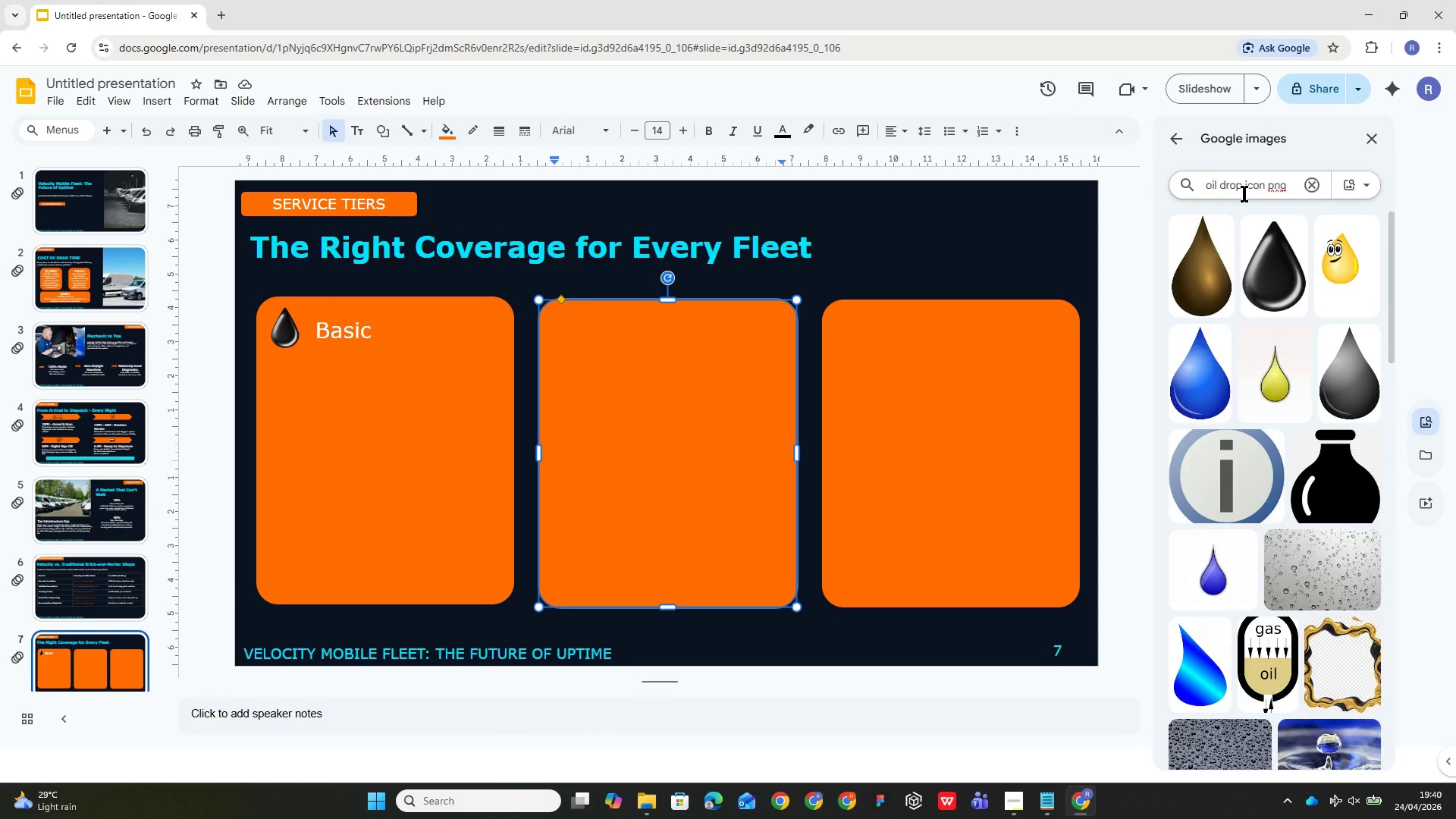 
key(Backspace)
key(Backspace)
key(Backspace)
key(Backspace)
key(Backspace)
key(Backspace)
key(Backspace)
key(Backspace)
key(Backspace)
type(wrench )
 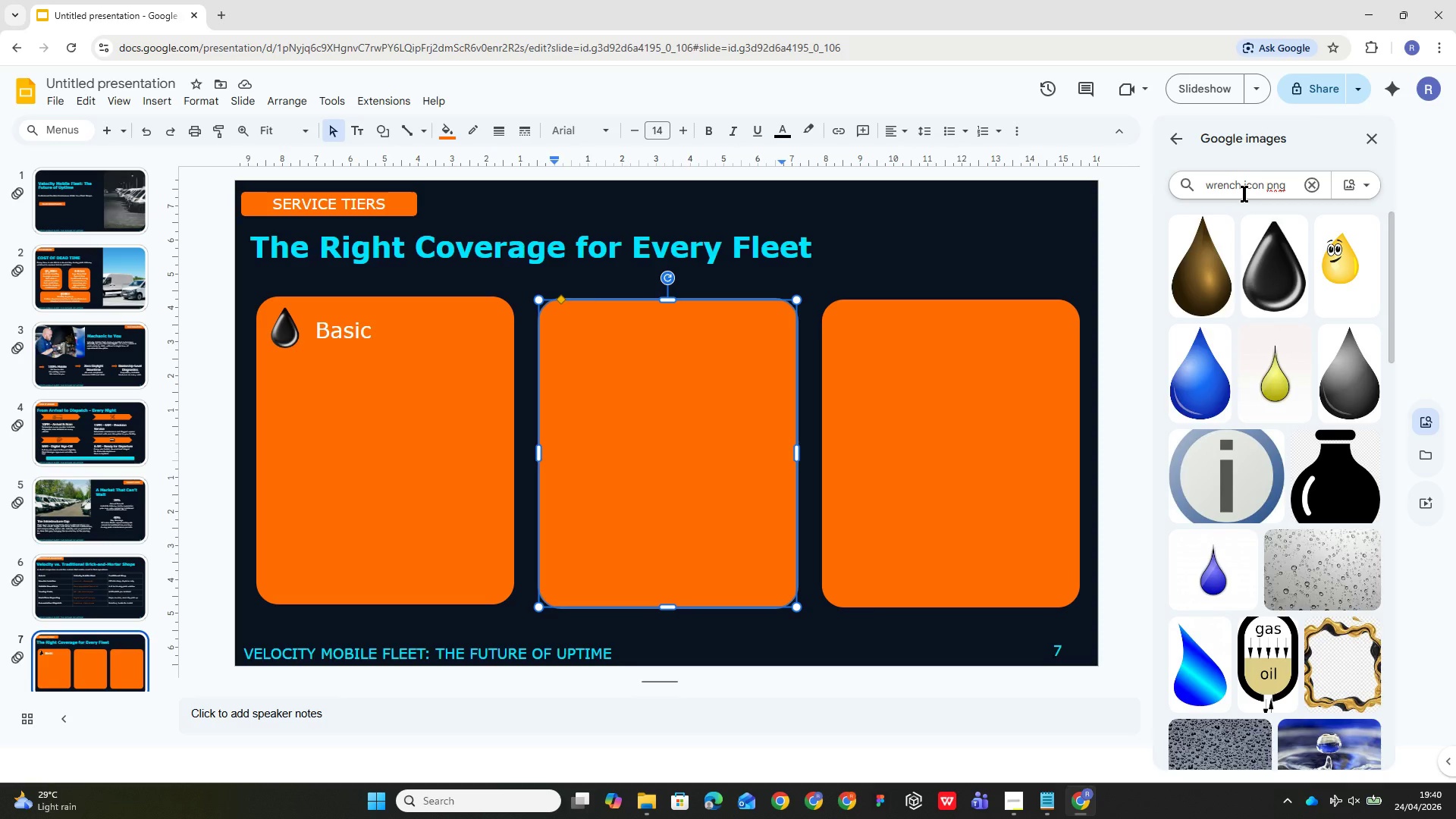 
key(Enter)
 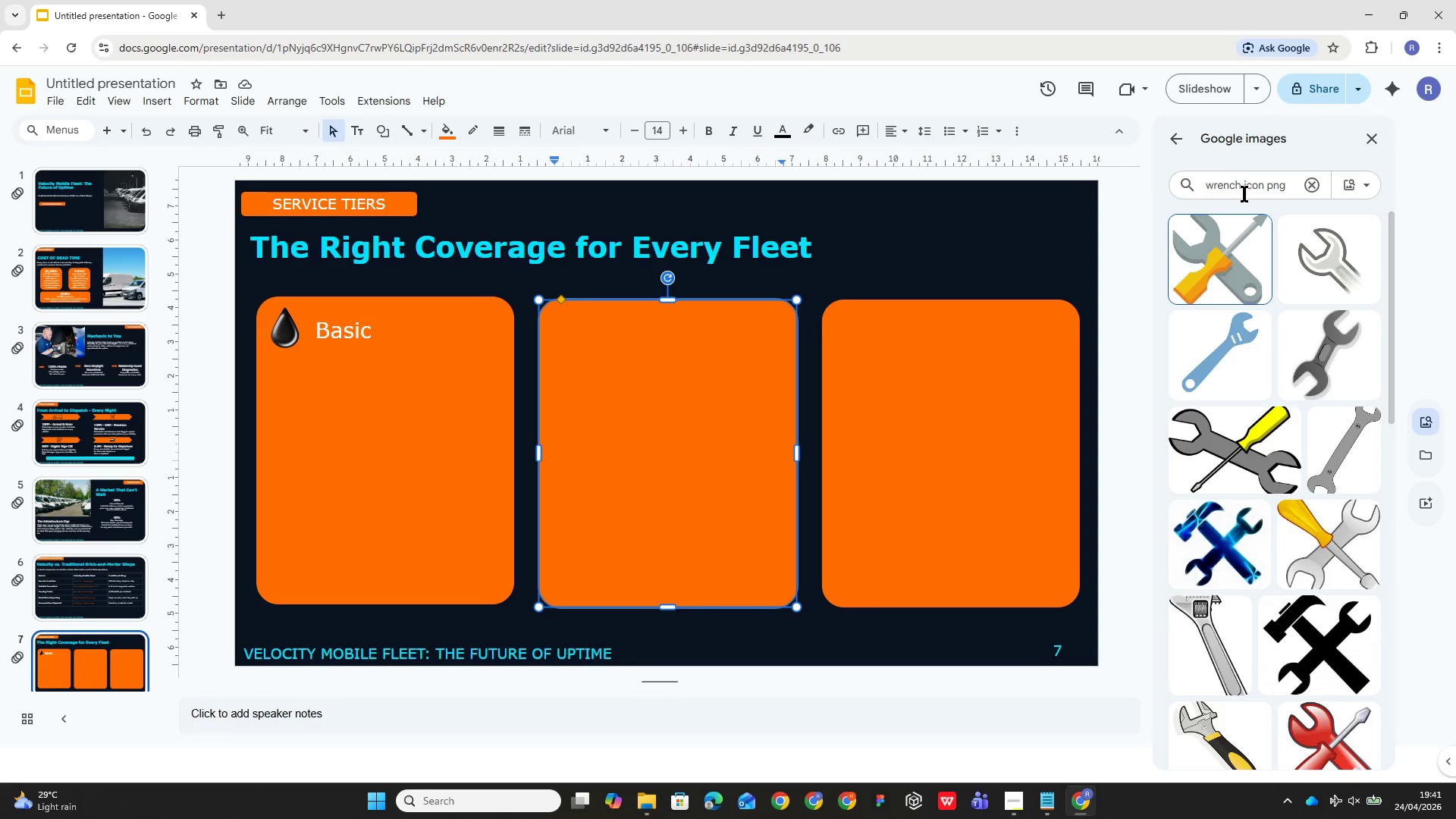 
wait(28.17)
 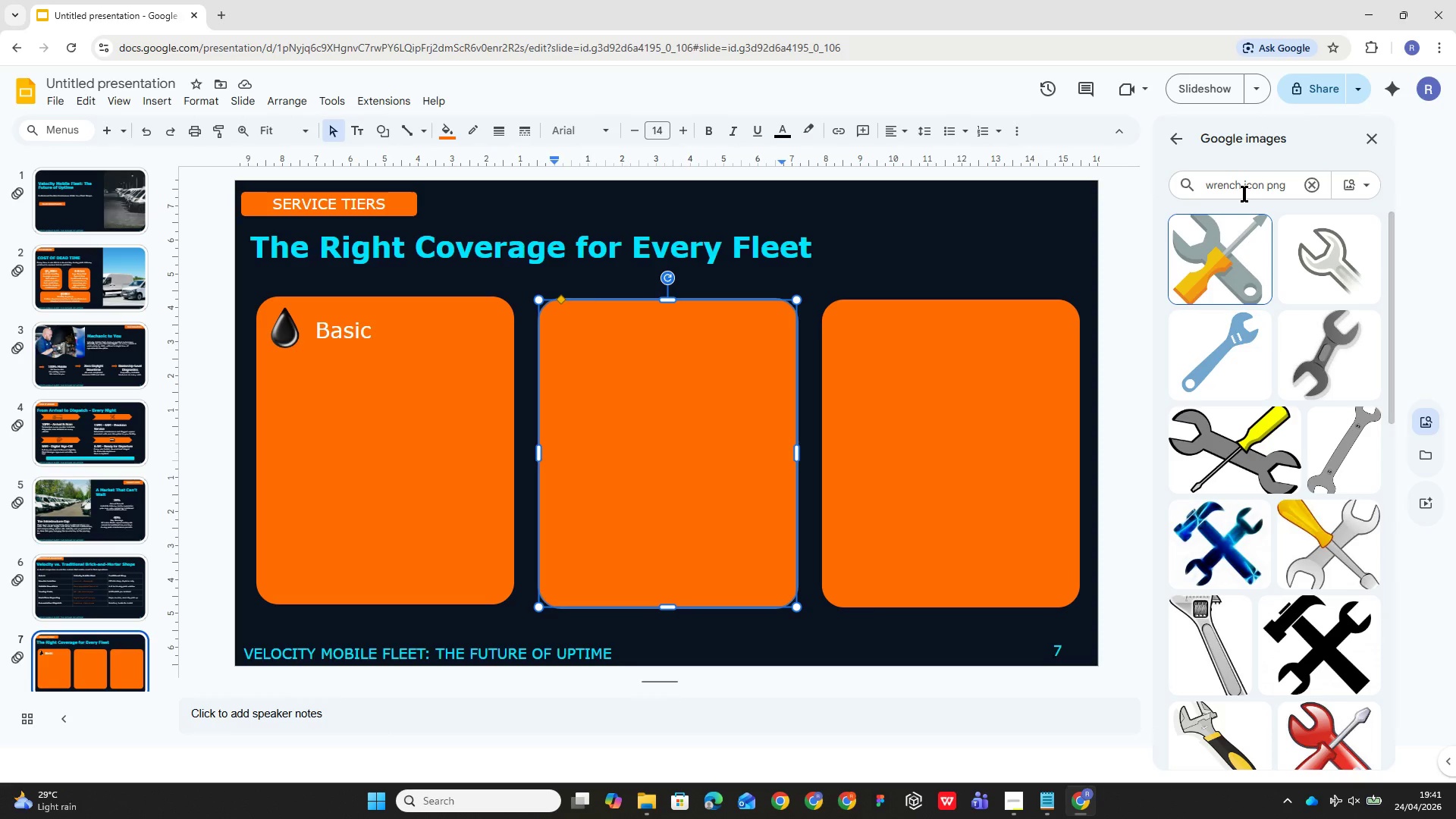 
scroll: coordinate [1232, 551], scroll_direction: down, amount: 12.0
 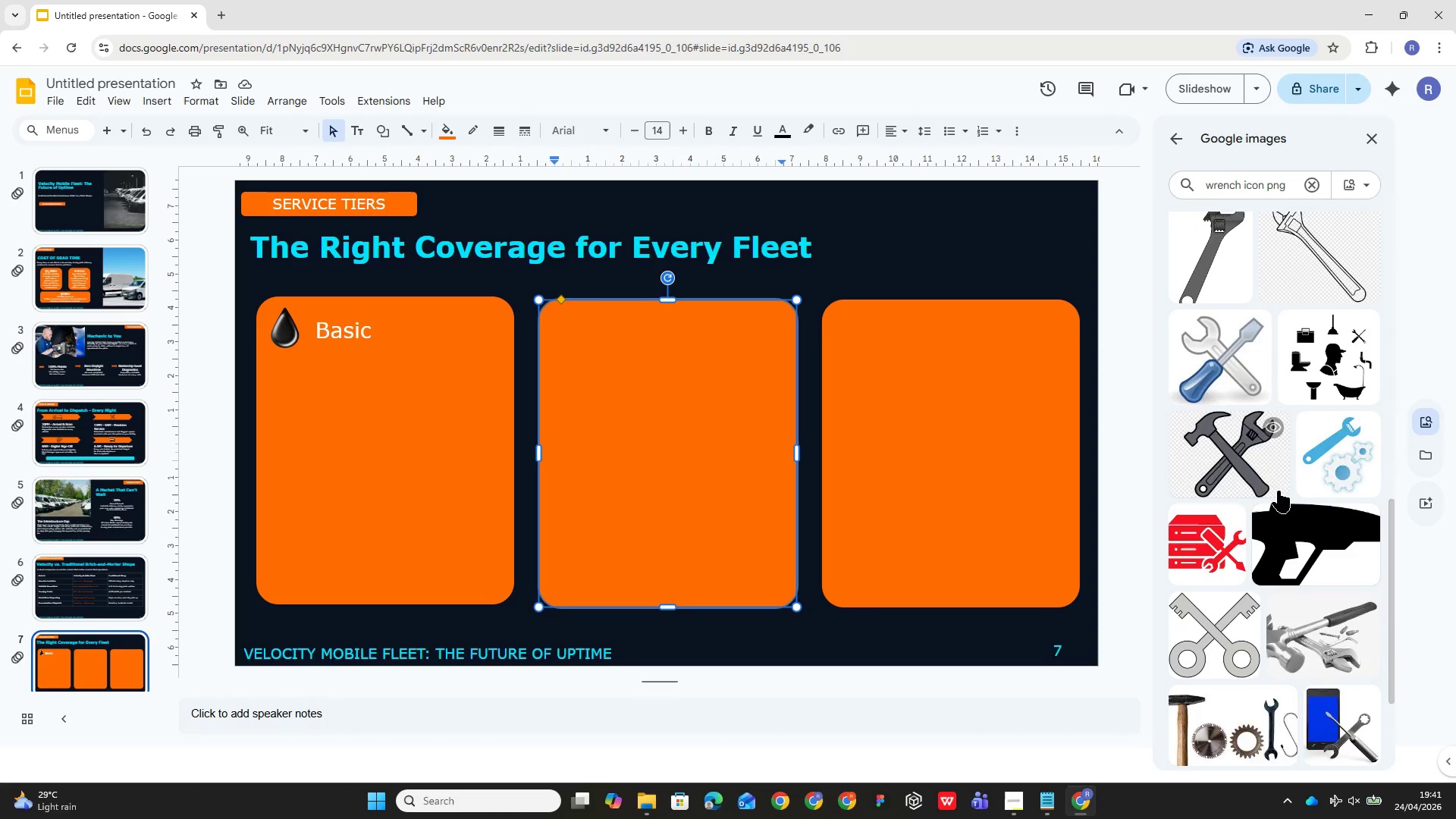 
scroll: coordinate [1244, 454], scroll_direction: up, amount: 6.0
 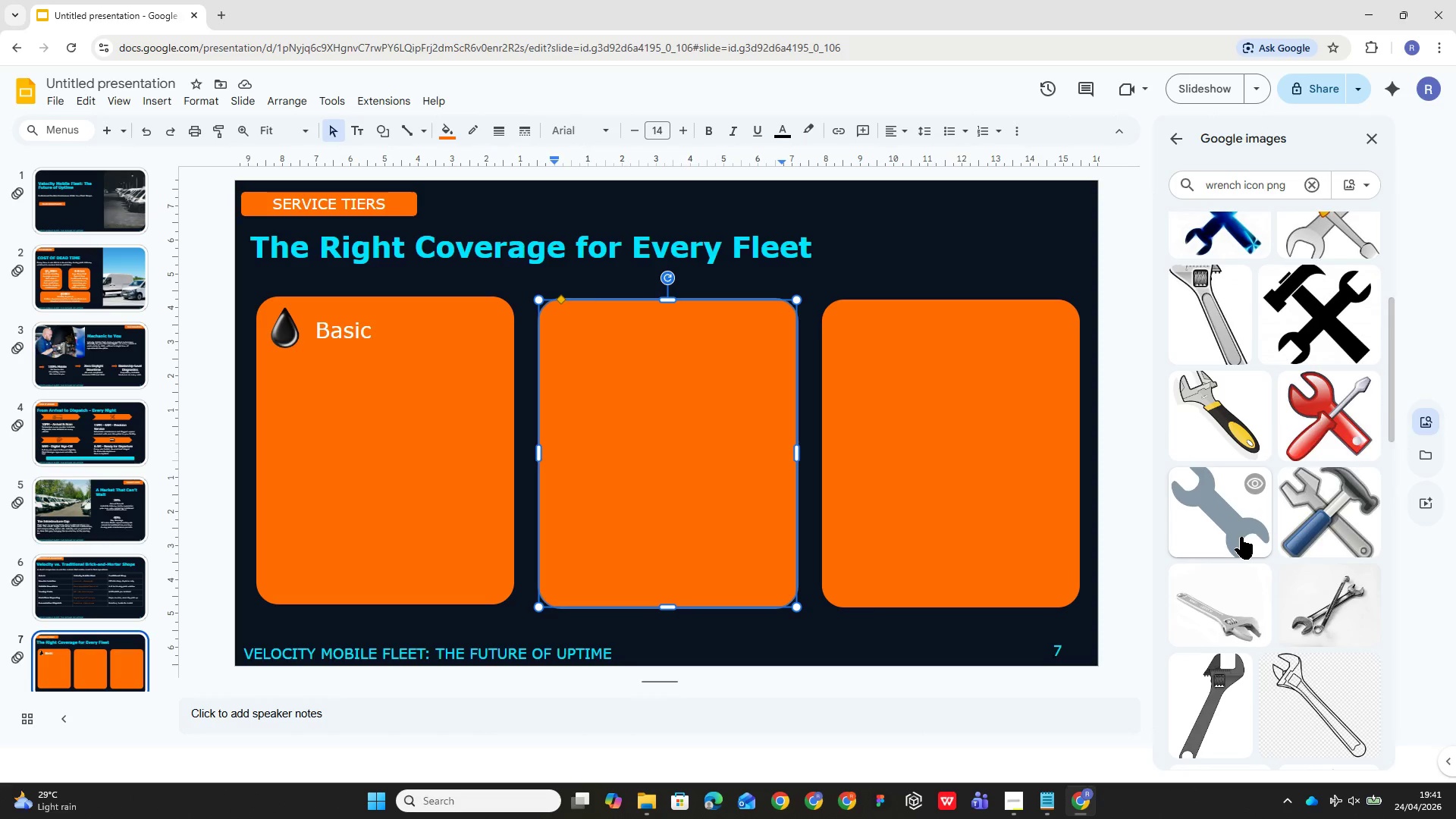 
scroll: coordinate [1240, 538], scroll_direction: down, amount: 3.0
 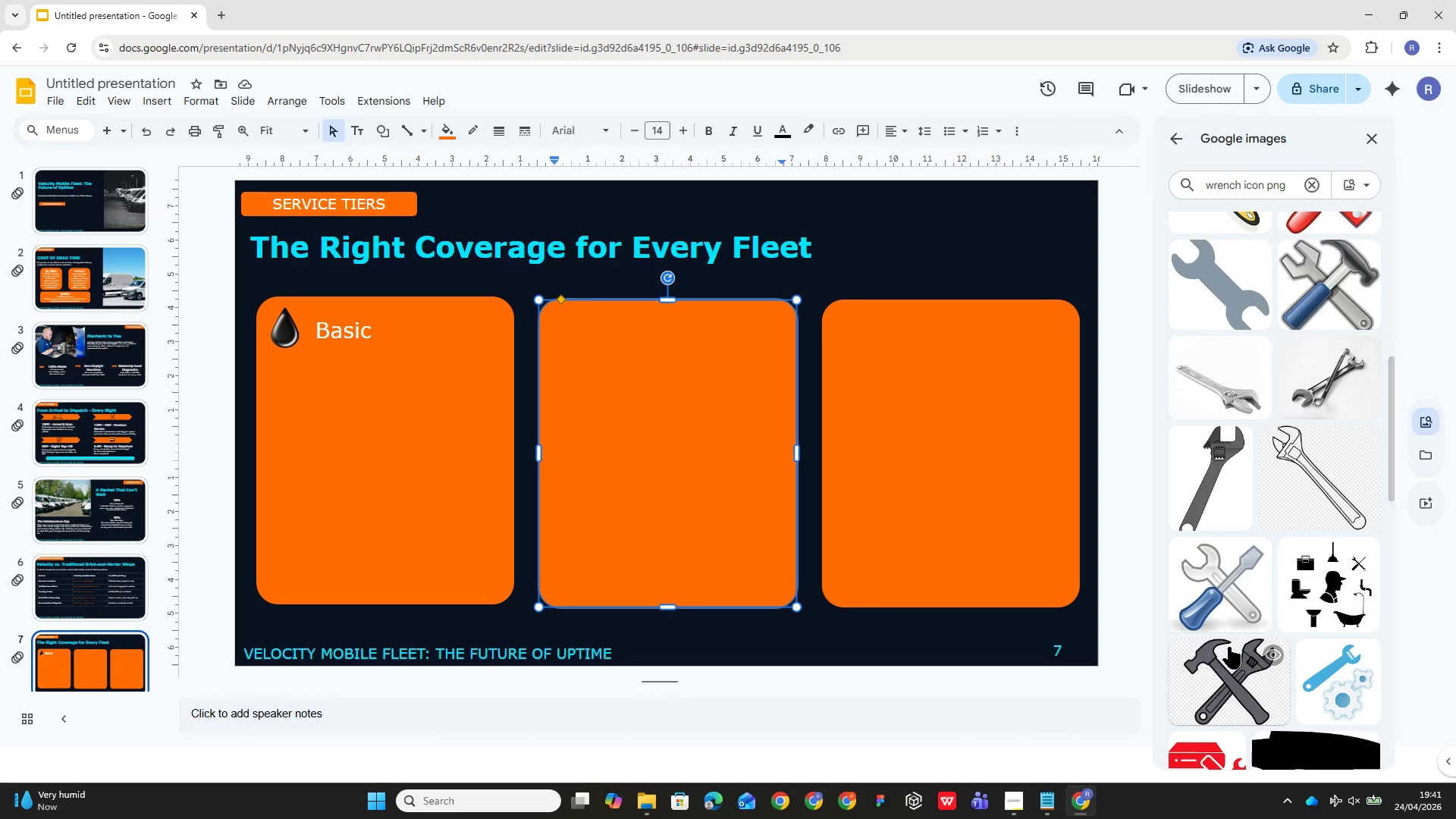 
left_click_drag(start_coordinate=[1205, 669], to_coordinate=[1203, 665])
 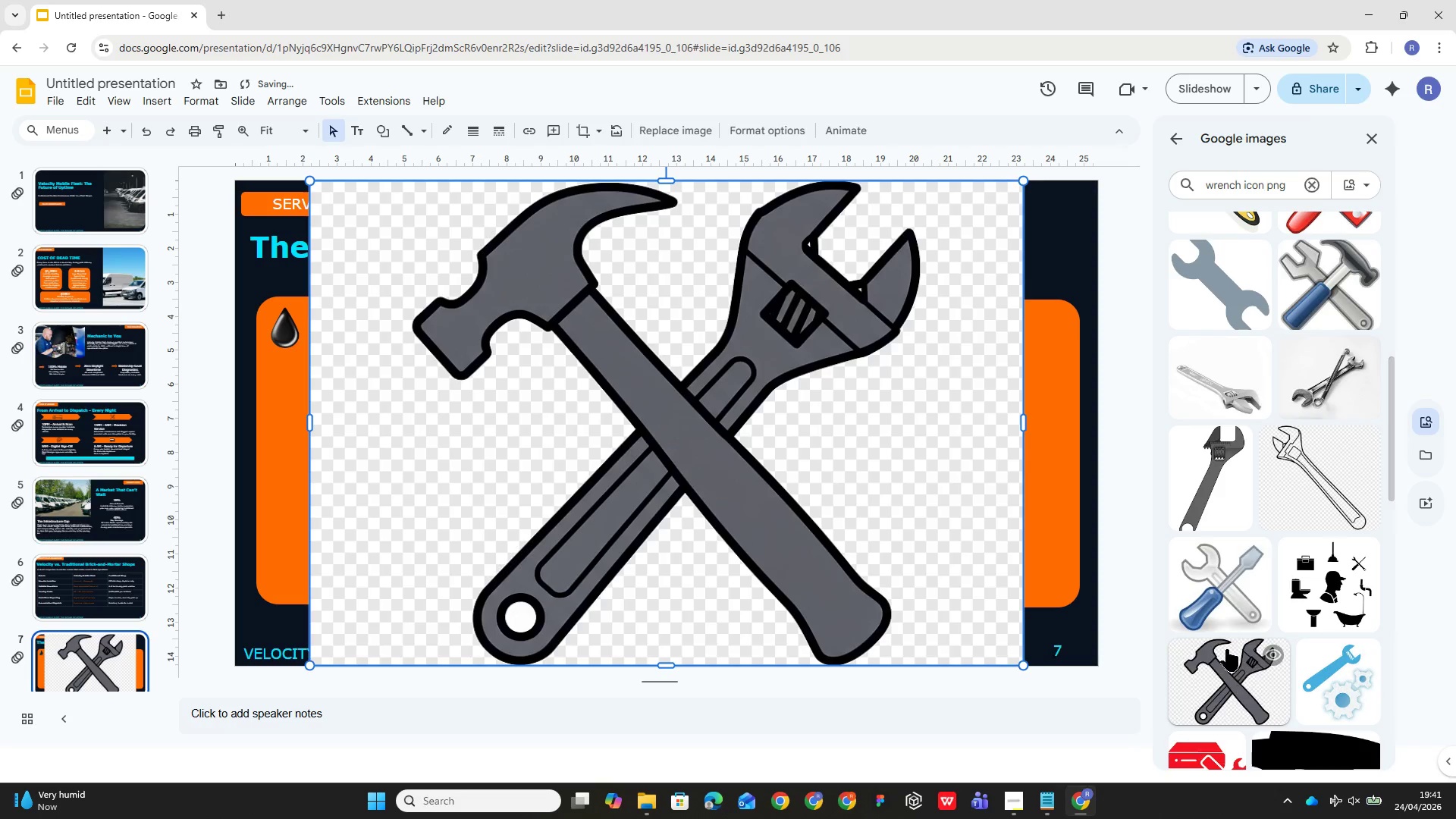 
wait(6.61)
 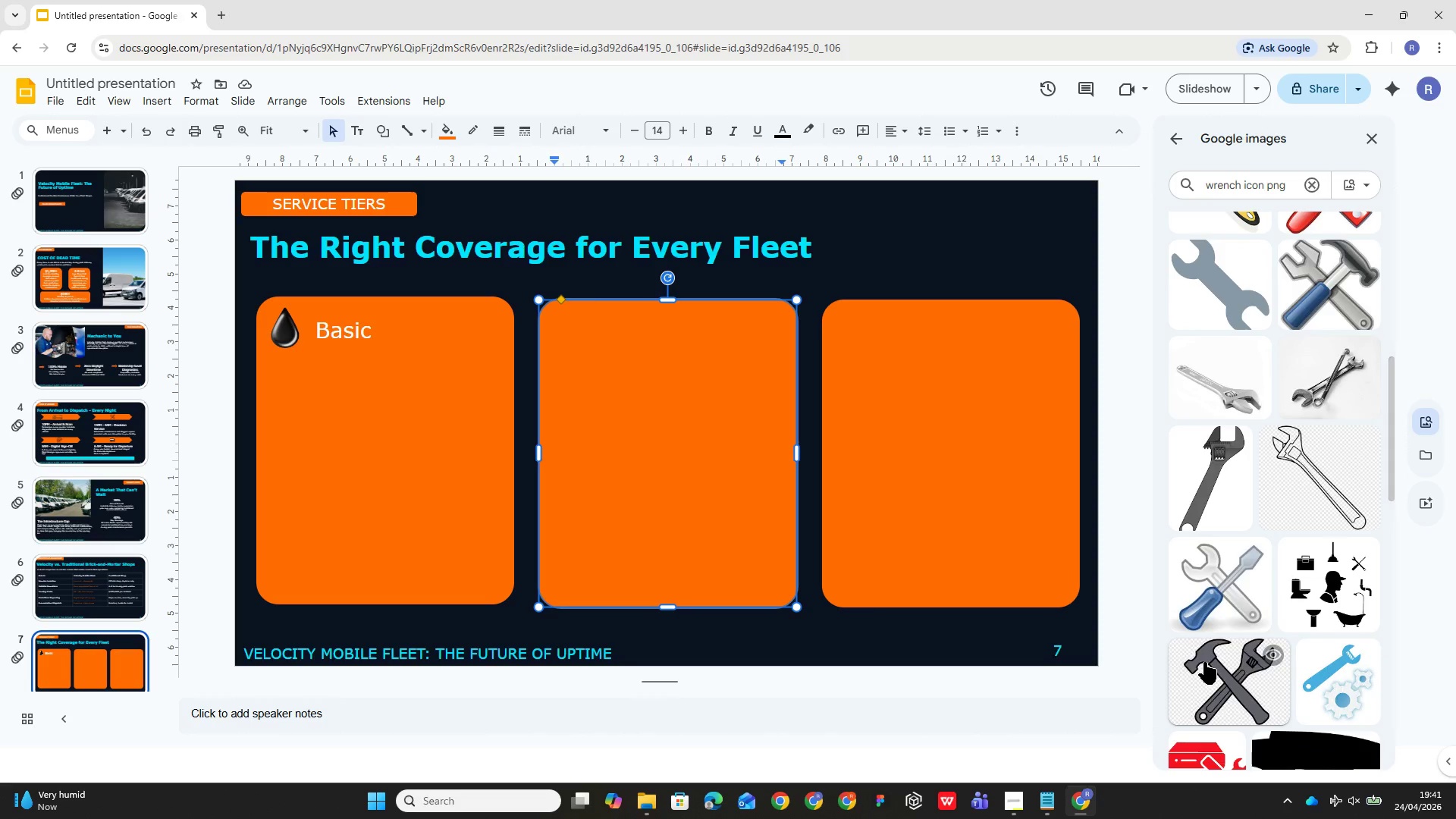 
left_click_drag(start_coordinate=[1021, 175], to_coordinate=[745, 428])
 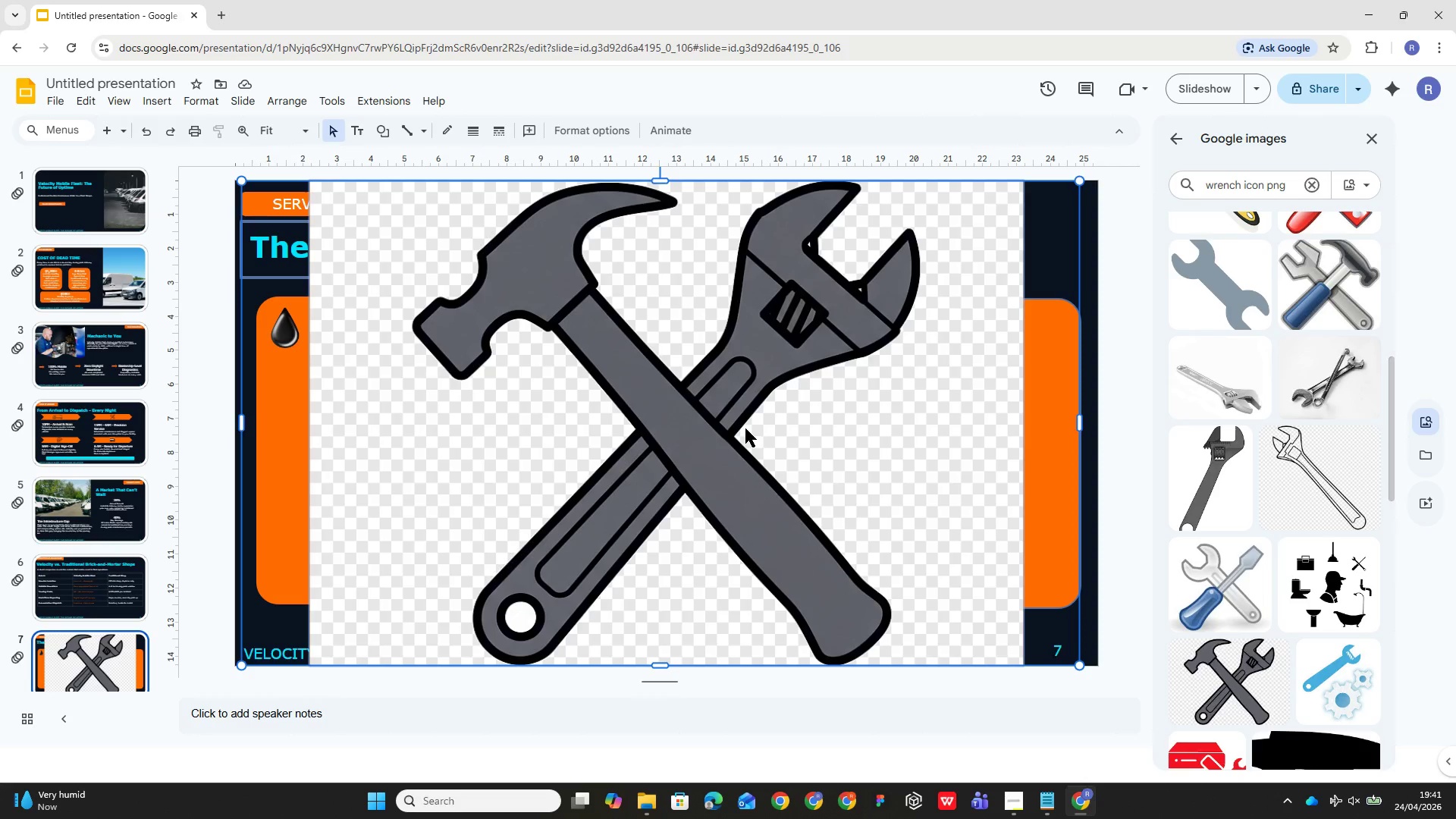 
key(Control+Z)
 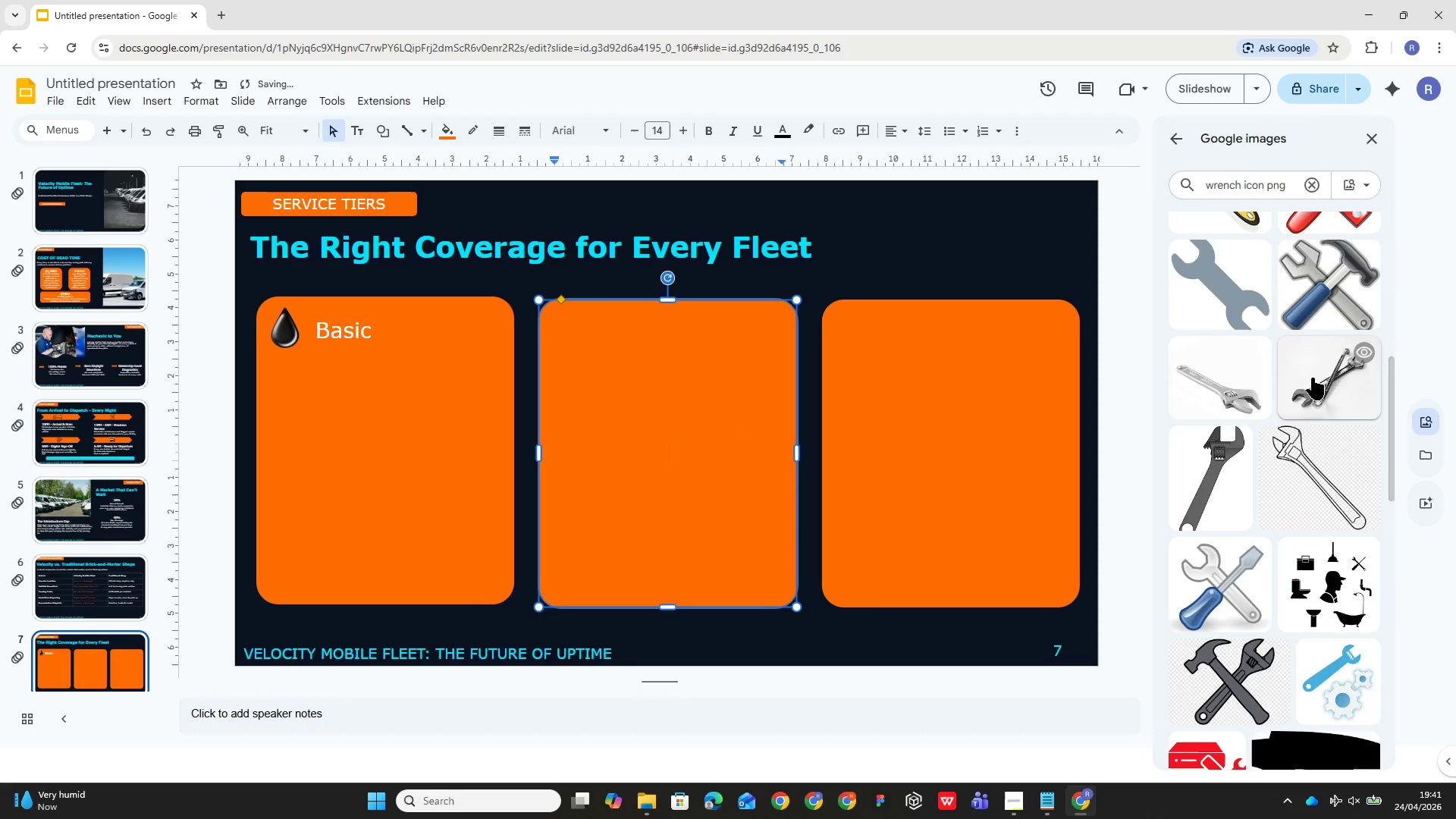 
left_click([1306, 462])
 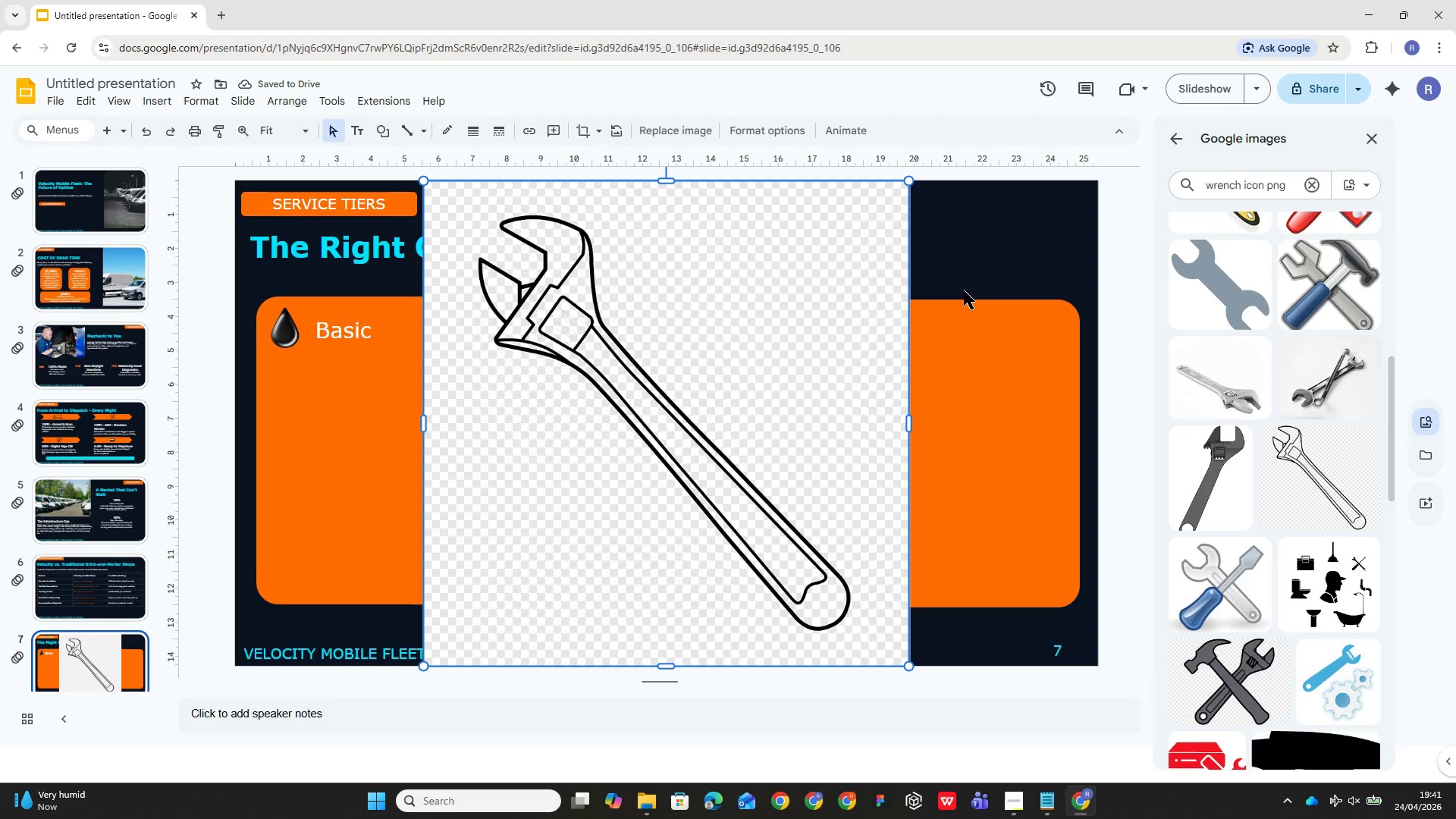 
key(Delete)
 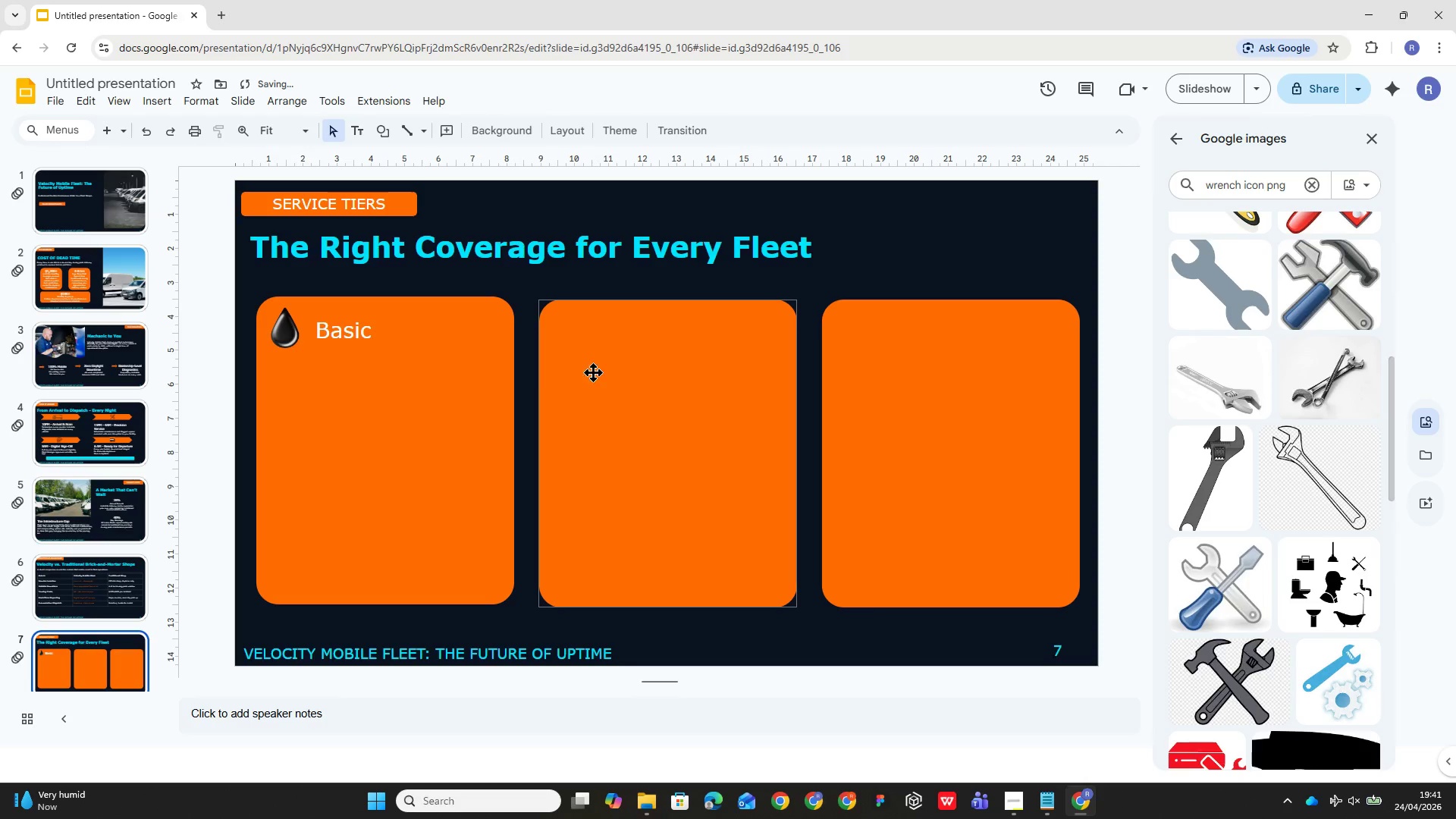 
double_click([597, 356])
 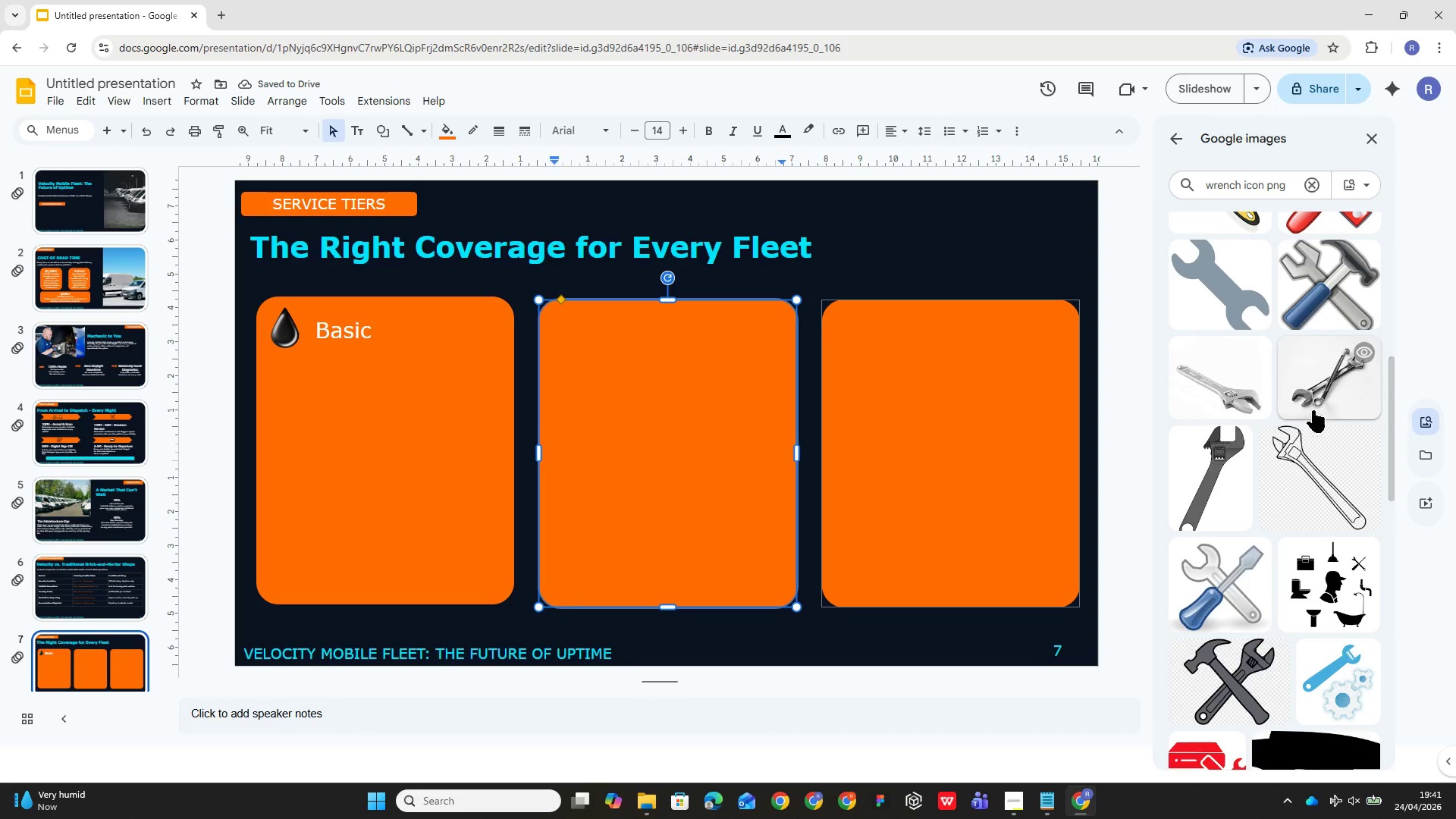 
left_click([1339, 455])
 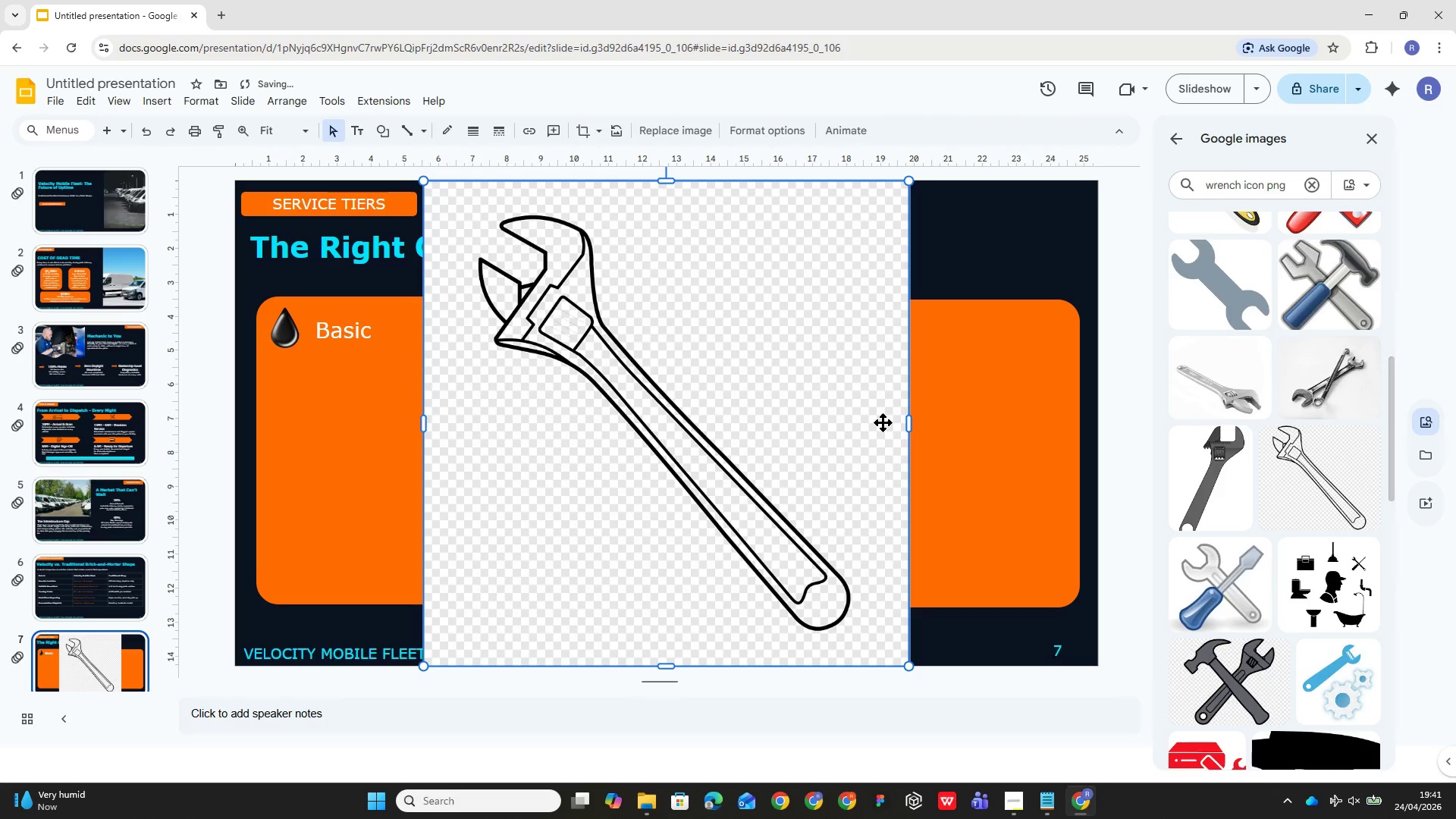 
key(Delete)
 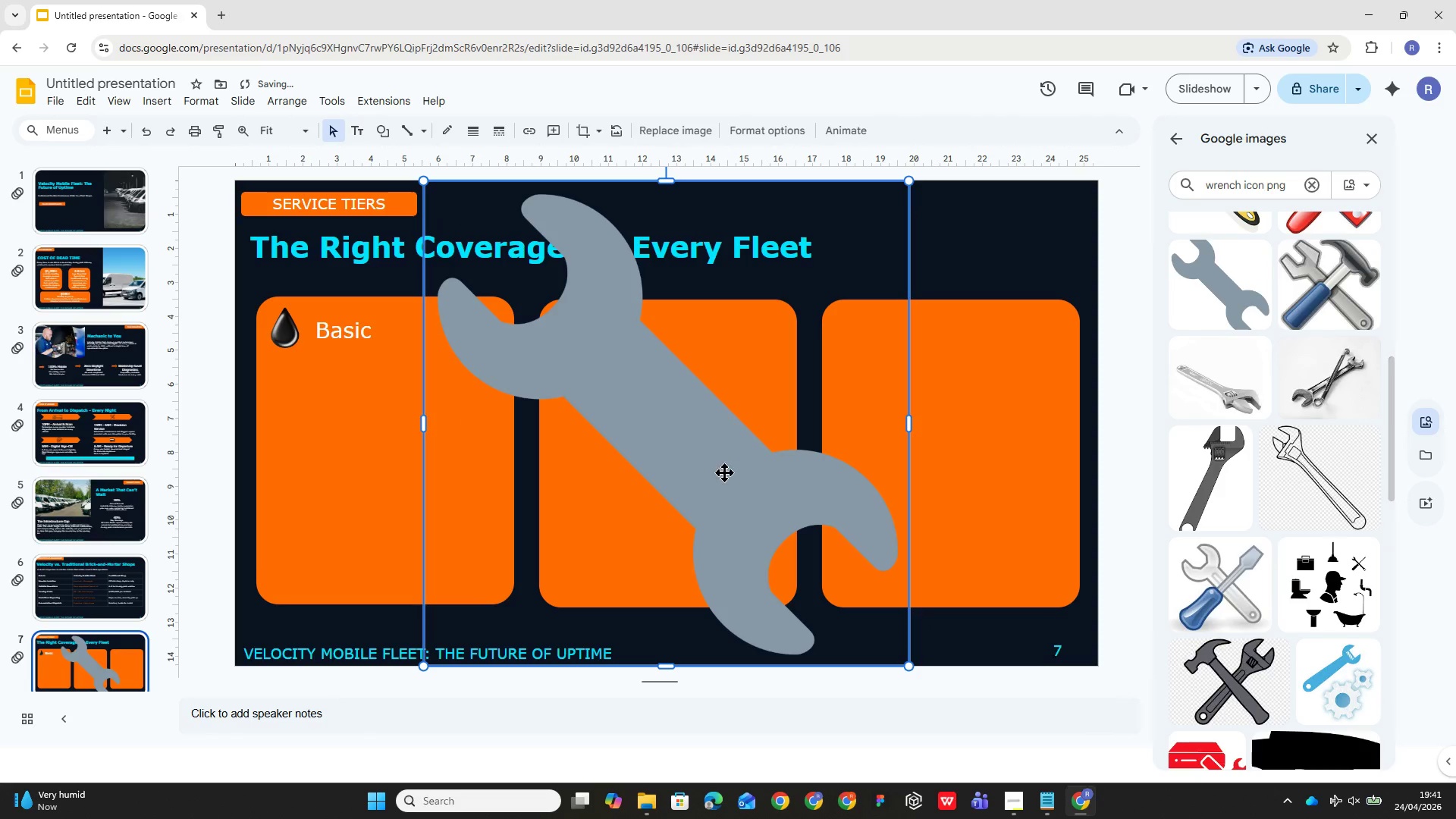 
left_click([730, 472])
 